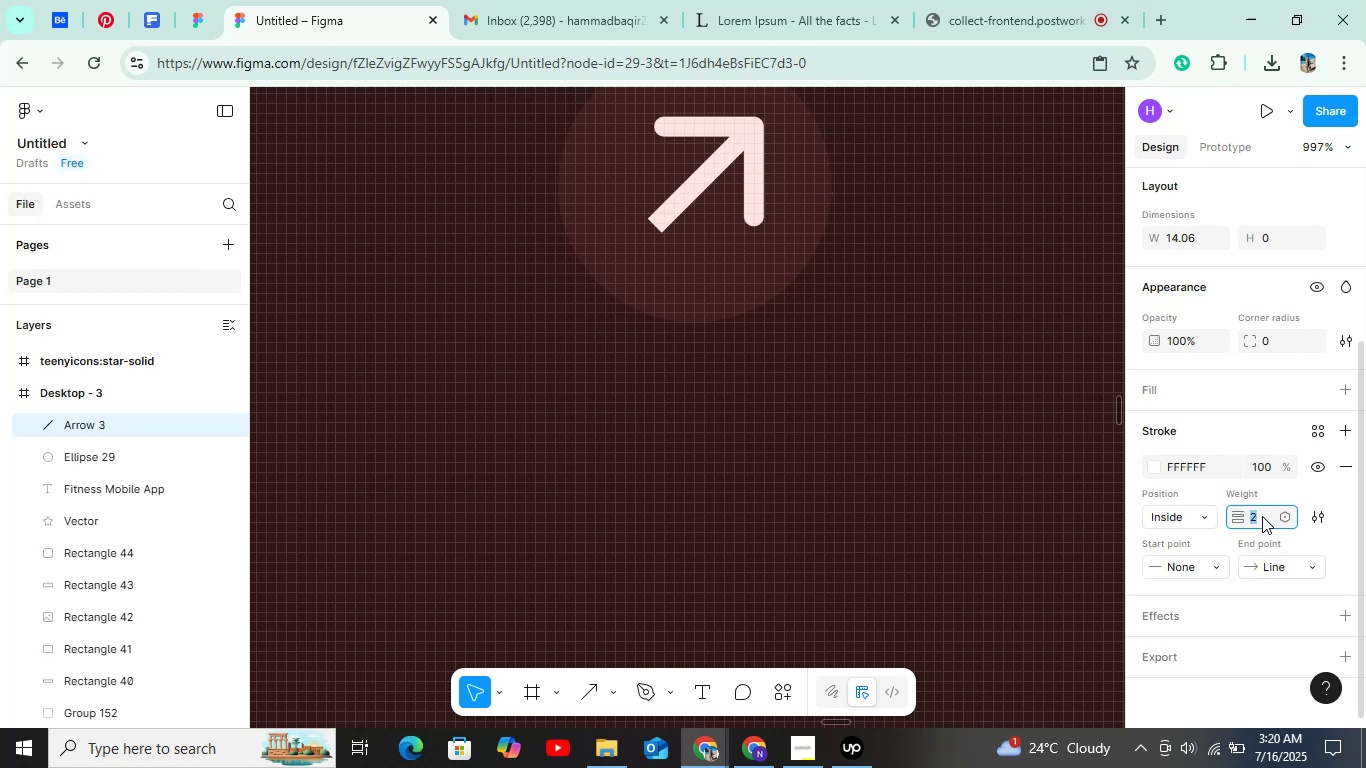 
key(1)
 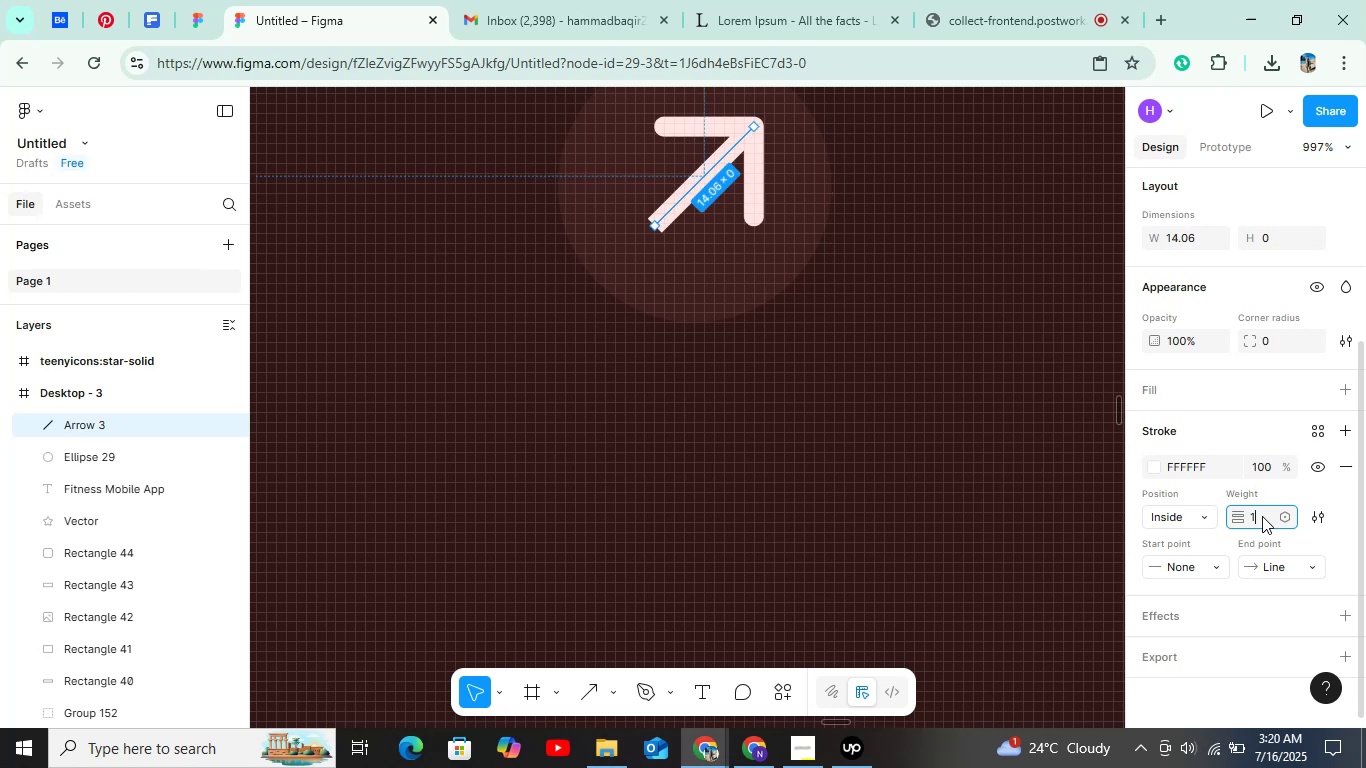 
key(Period)
 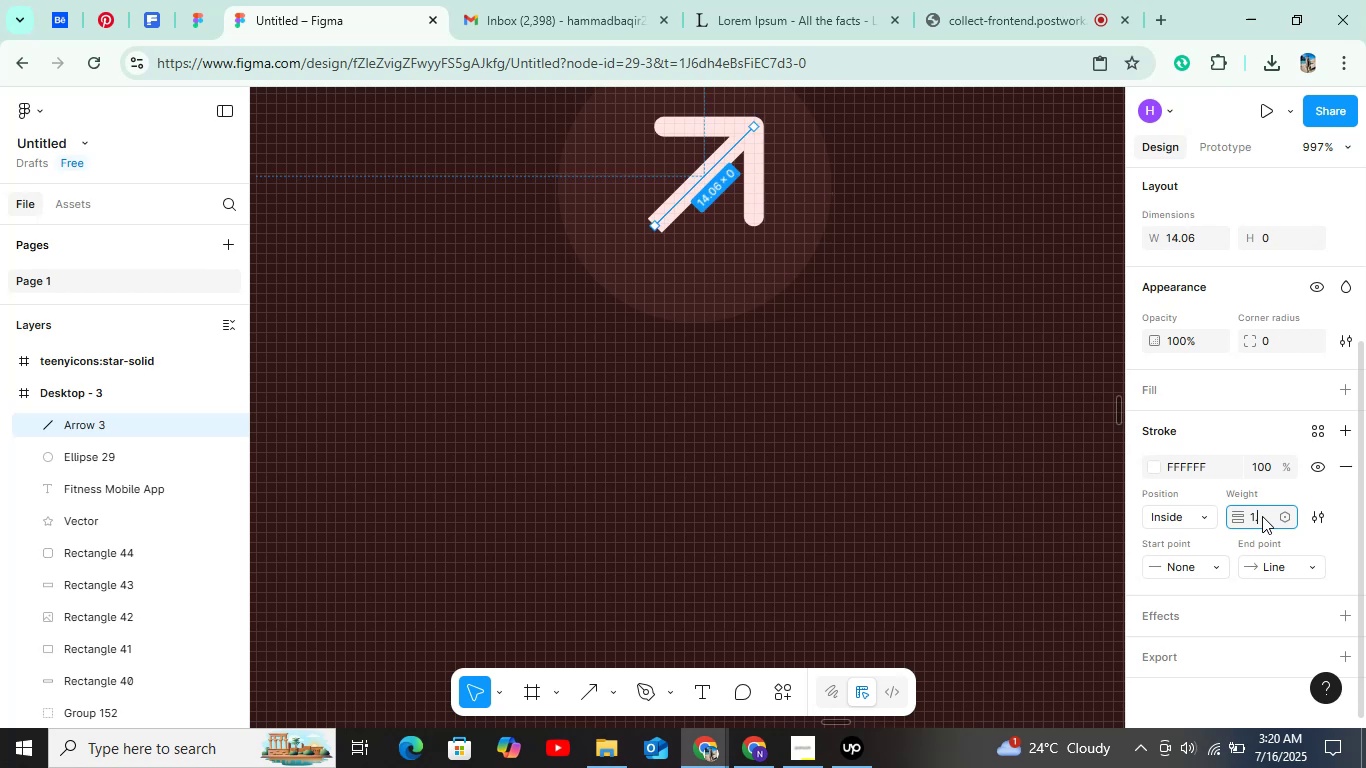 
key(6)
 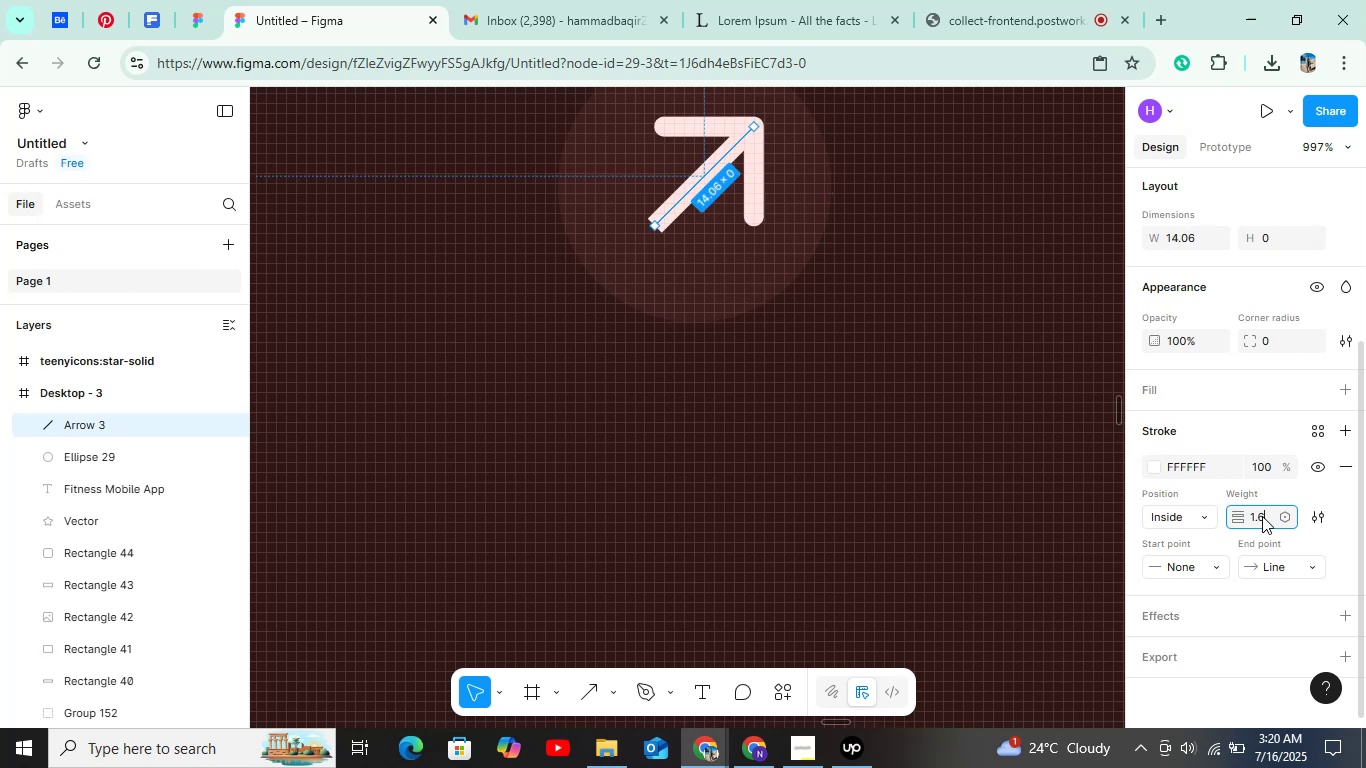 
key(Enter)
 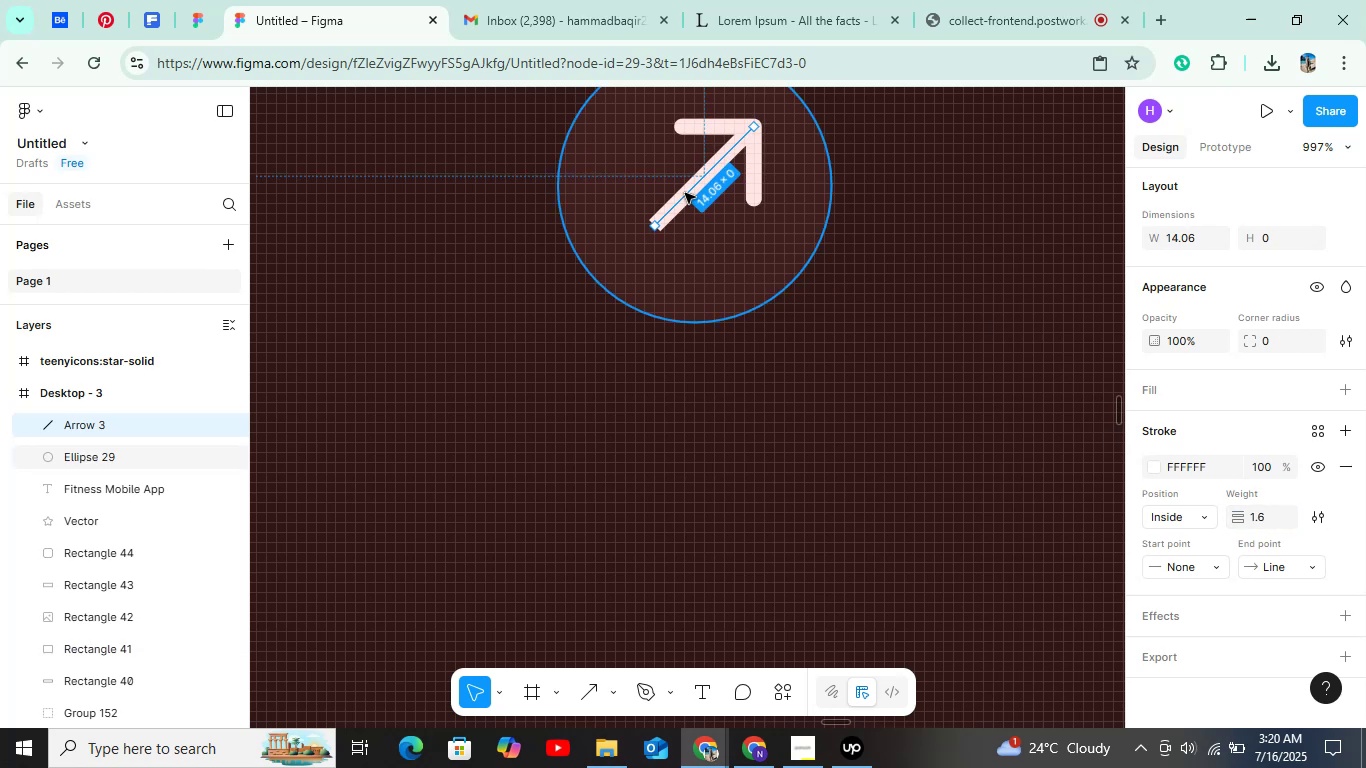 
left_click([688, 188])
 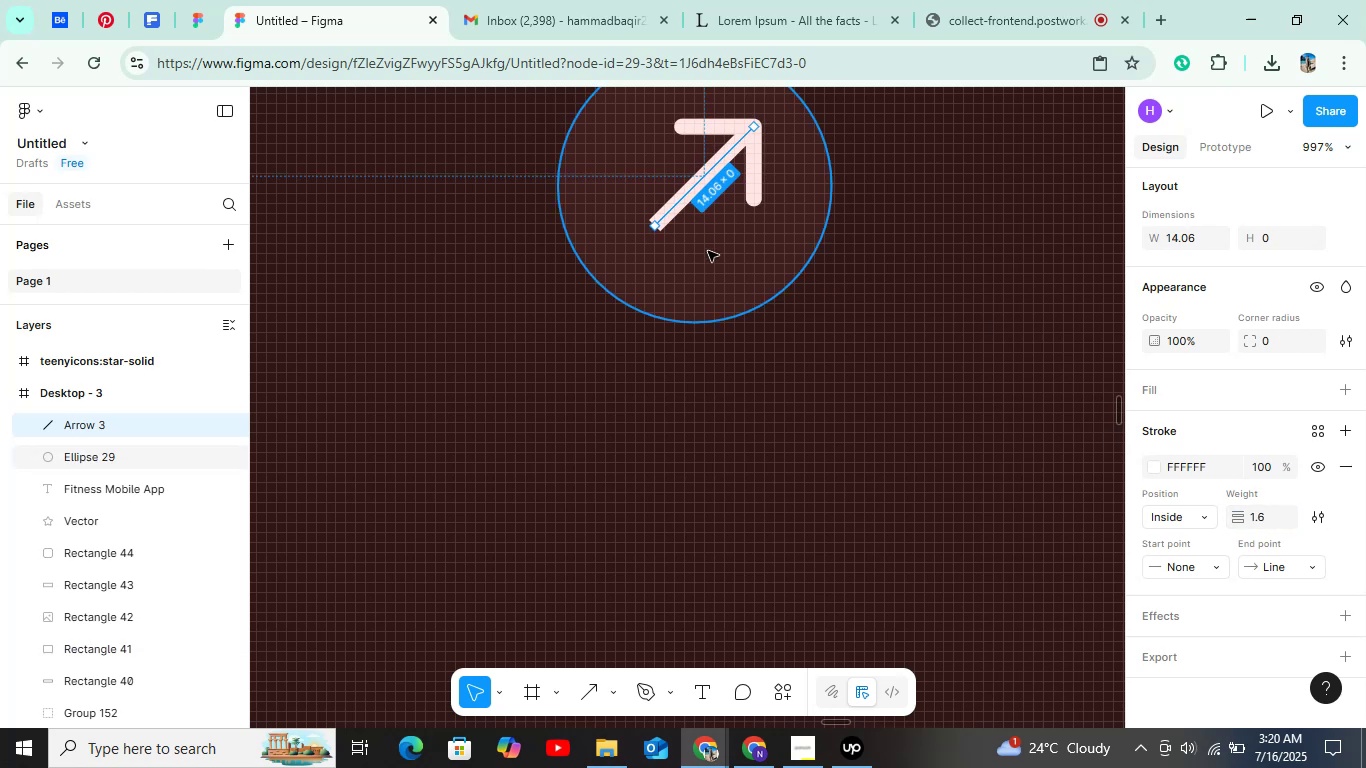 
scroll: coordinate [708, 253], scroll_direction: up, amount: 3.0
 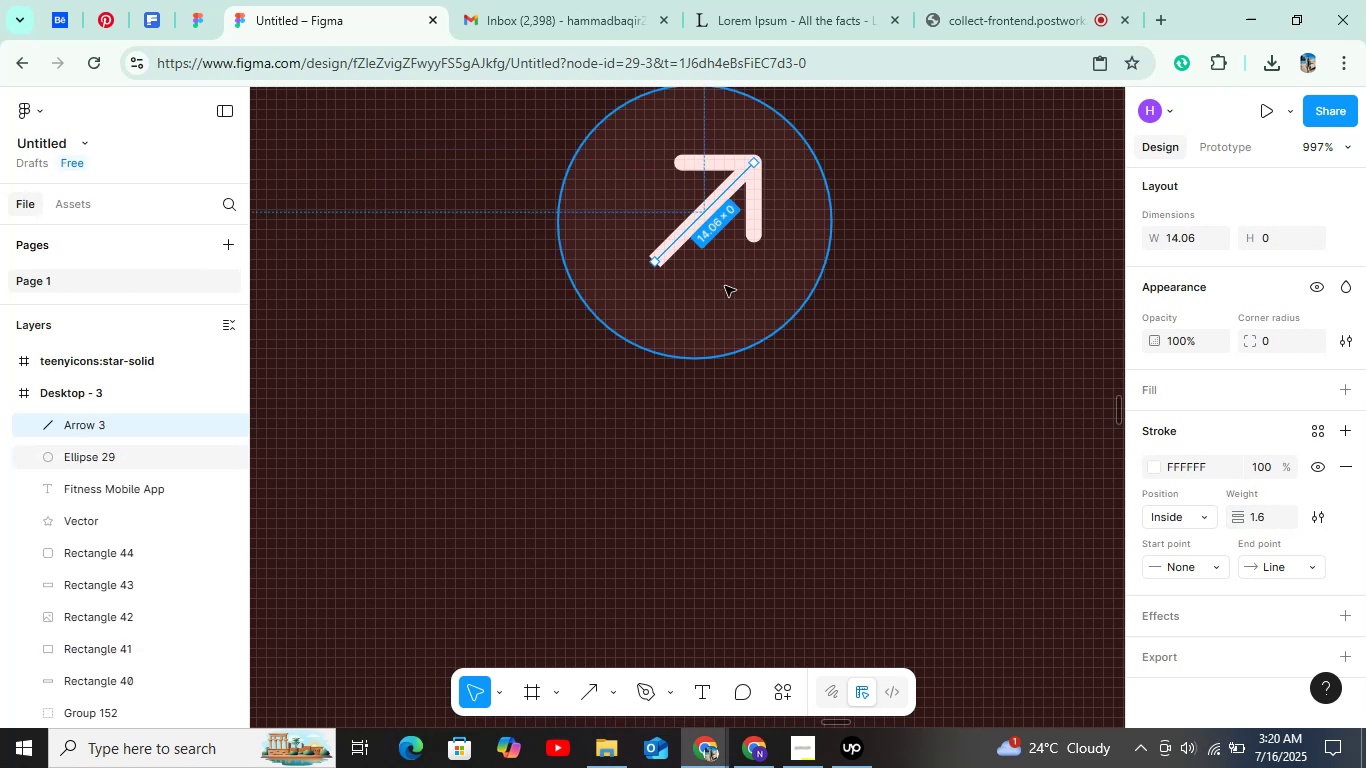 
hold_key(key=AltLeft, duration=1.52)
 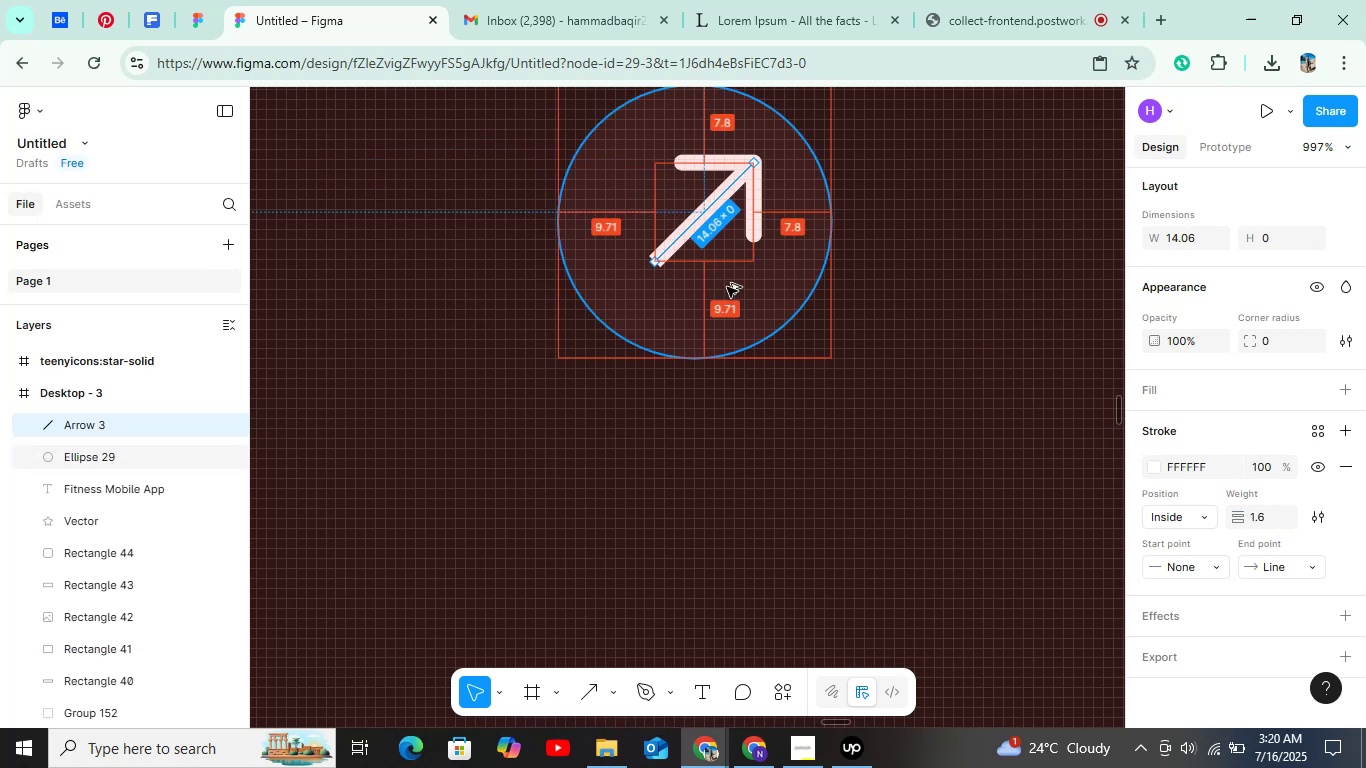 
key(Alt+ArrowLeft)
 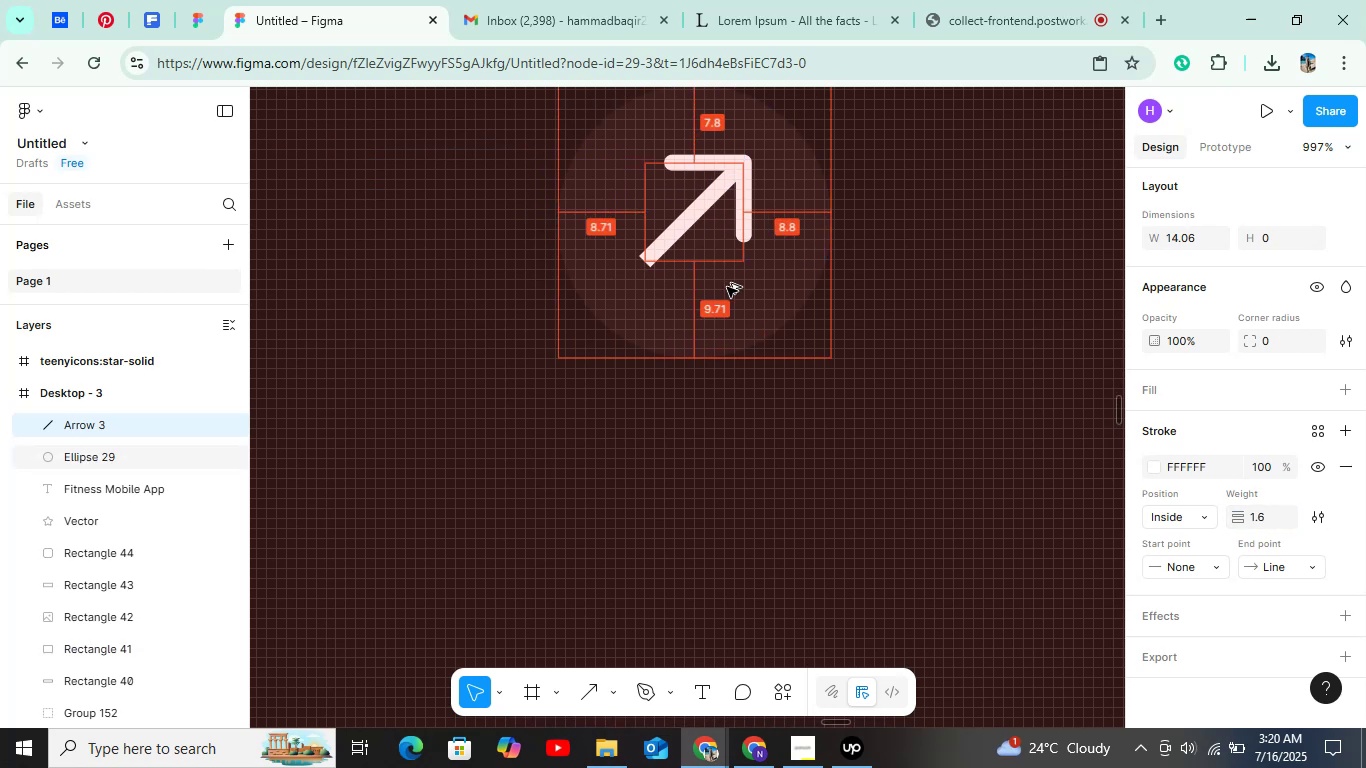 
key(Alt+ArrowDown)
 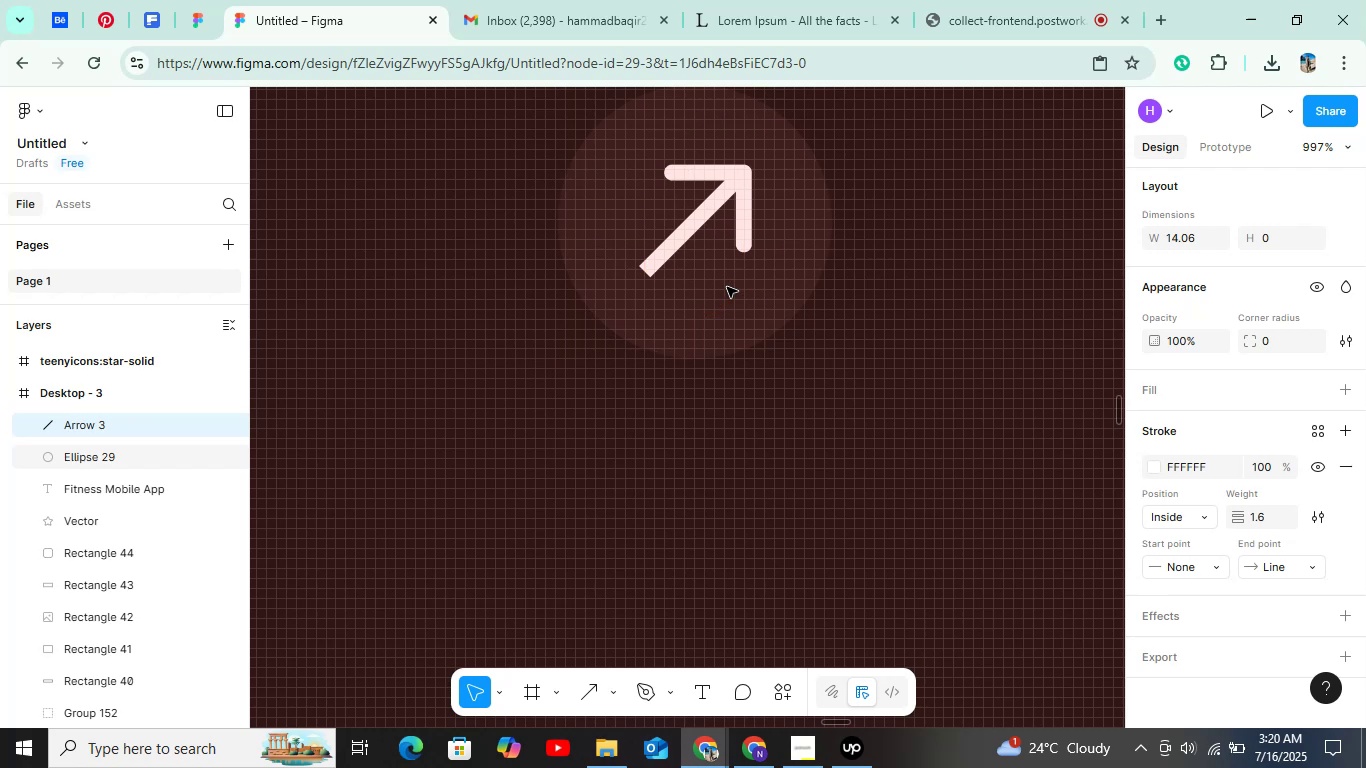 
hold_key(key=ControlLeft, duration=0.98)
scroll: coordinate [727, 287], scroll_direction: down, amount: 12.0
 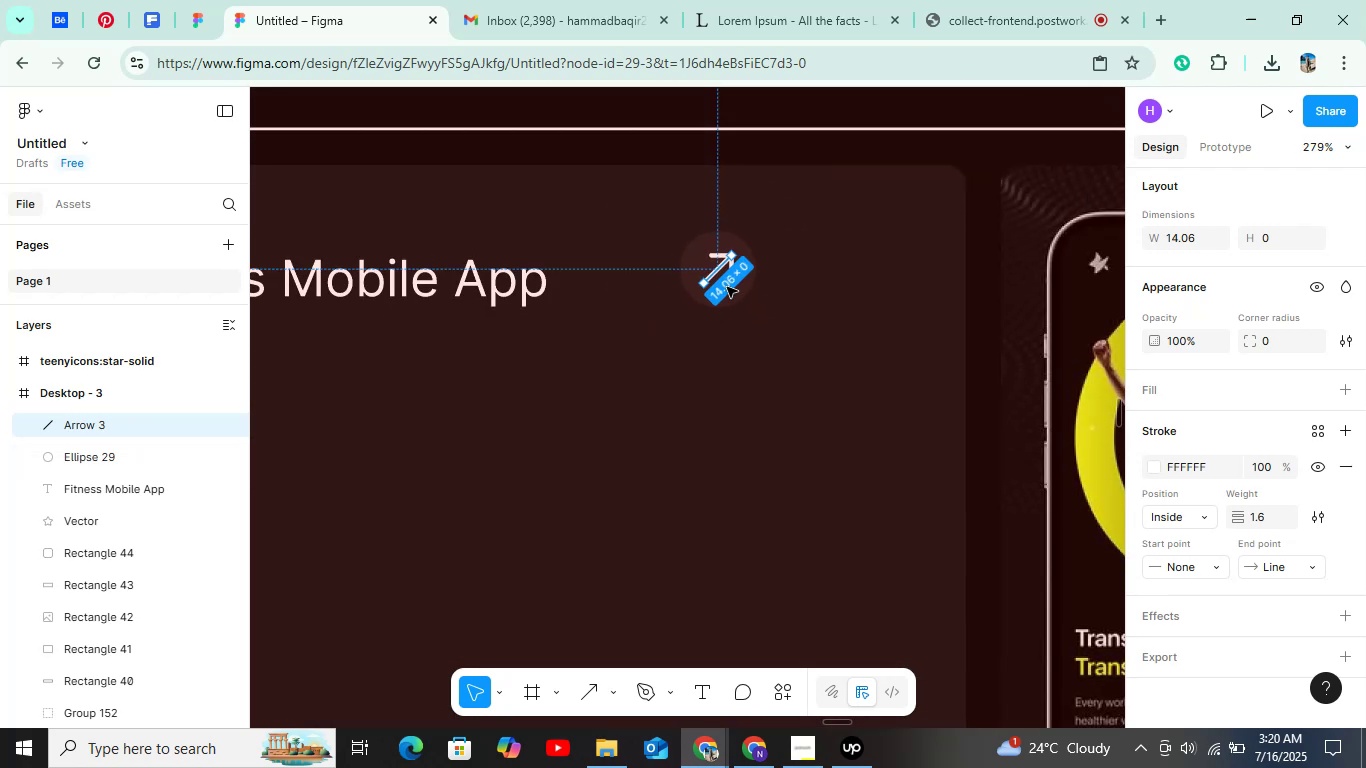 
hold_key(key=ShiftLeft, duration=0.66)
left_click([731, 290])
 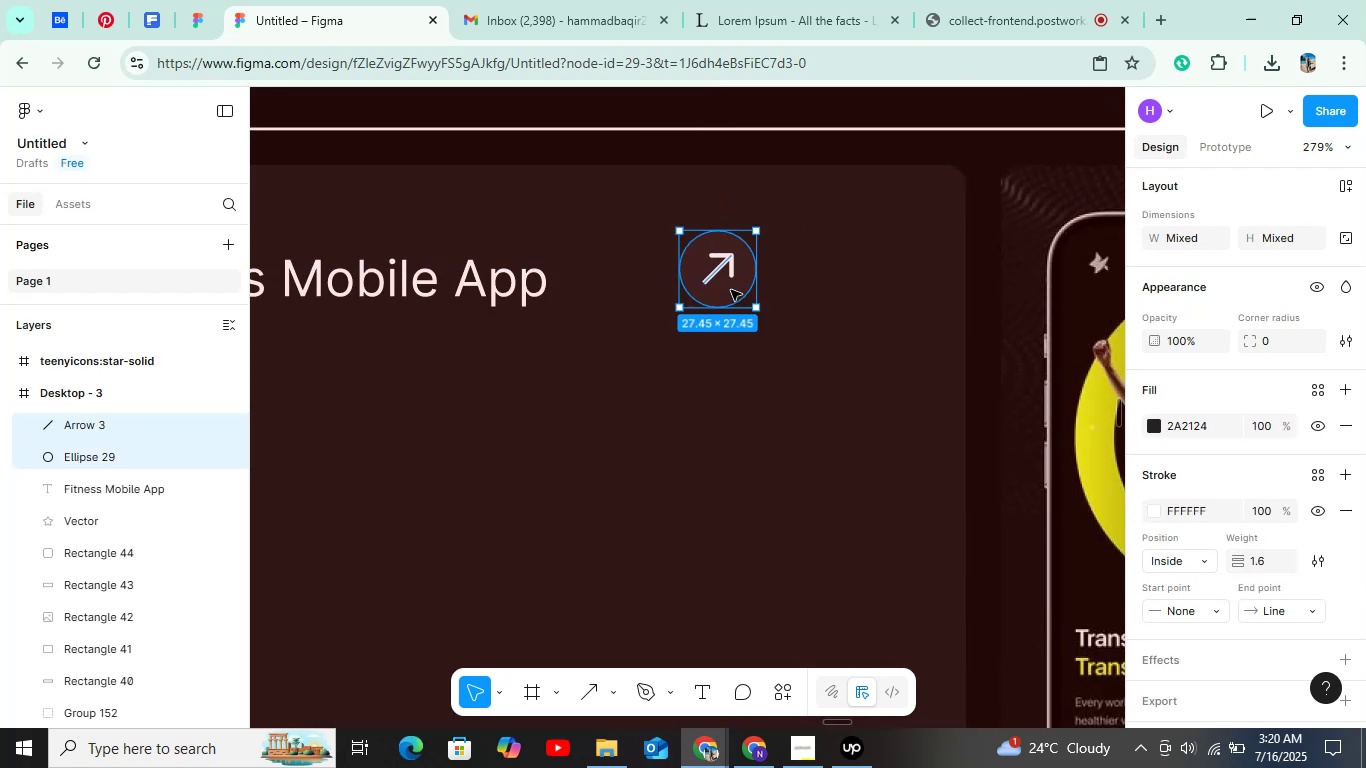 
hold_key(key=ControlLeft, duration=1.52)
 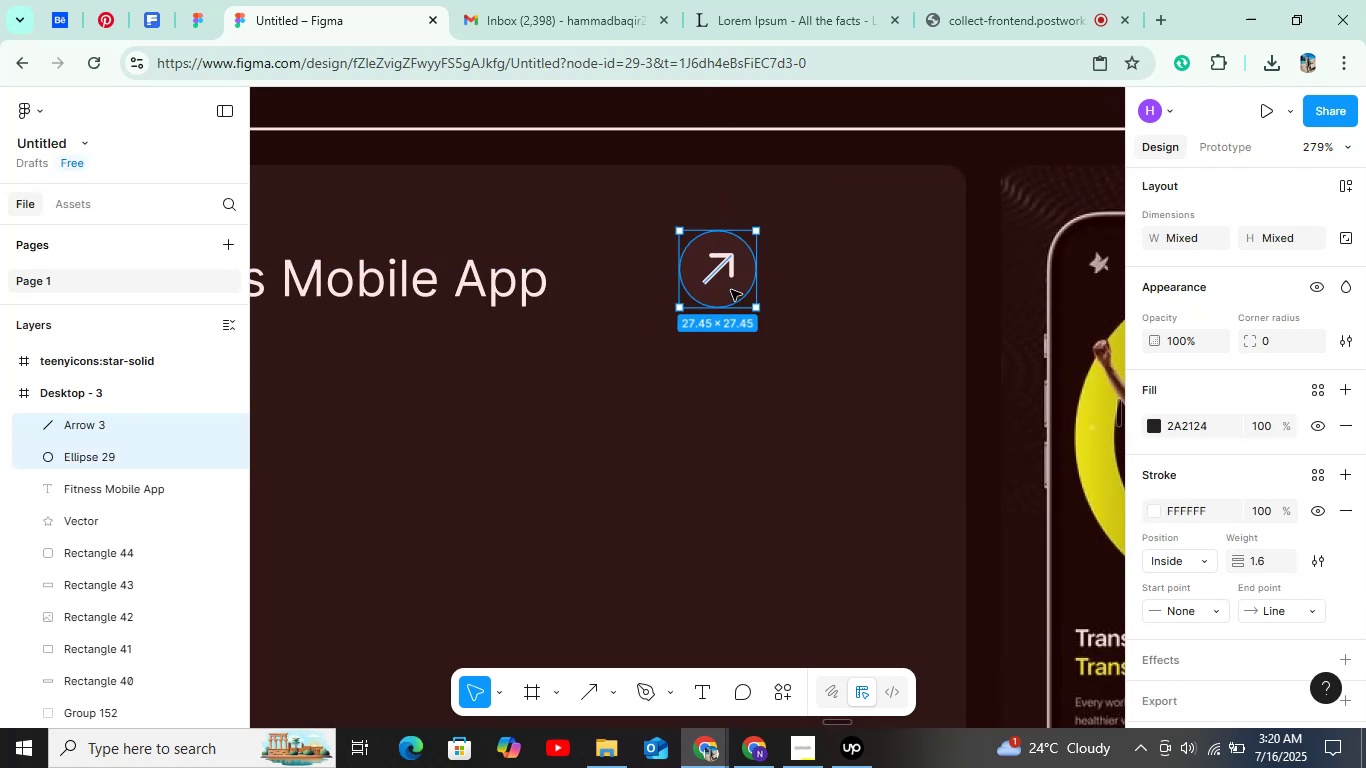 
key(Control+G)
 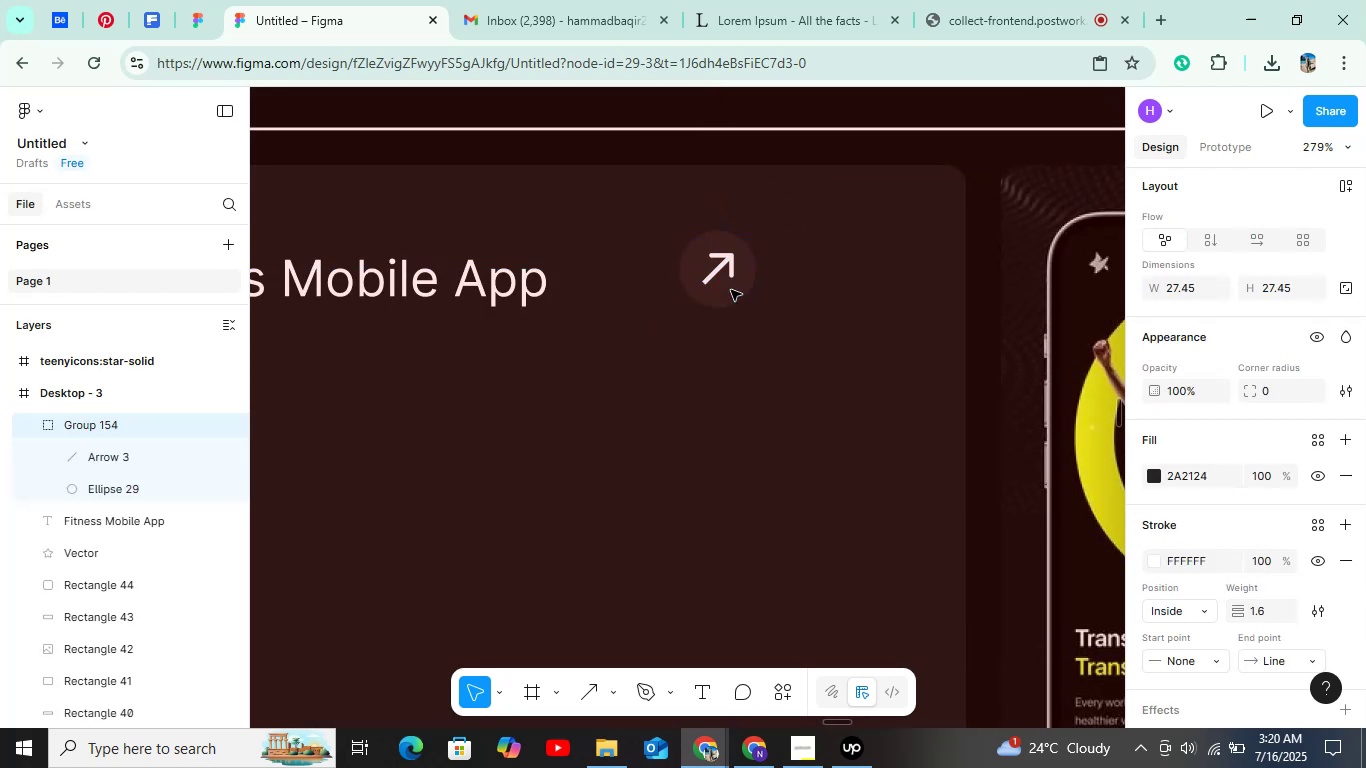 
hold_key(key=ControlLeft, duration=0.55)
scroll: coordinate [743, 315], scroll_direction: down, amount: 5.0
 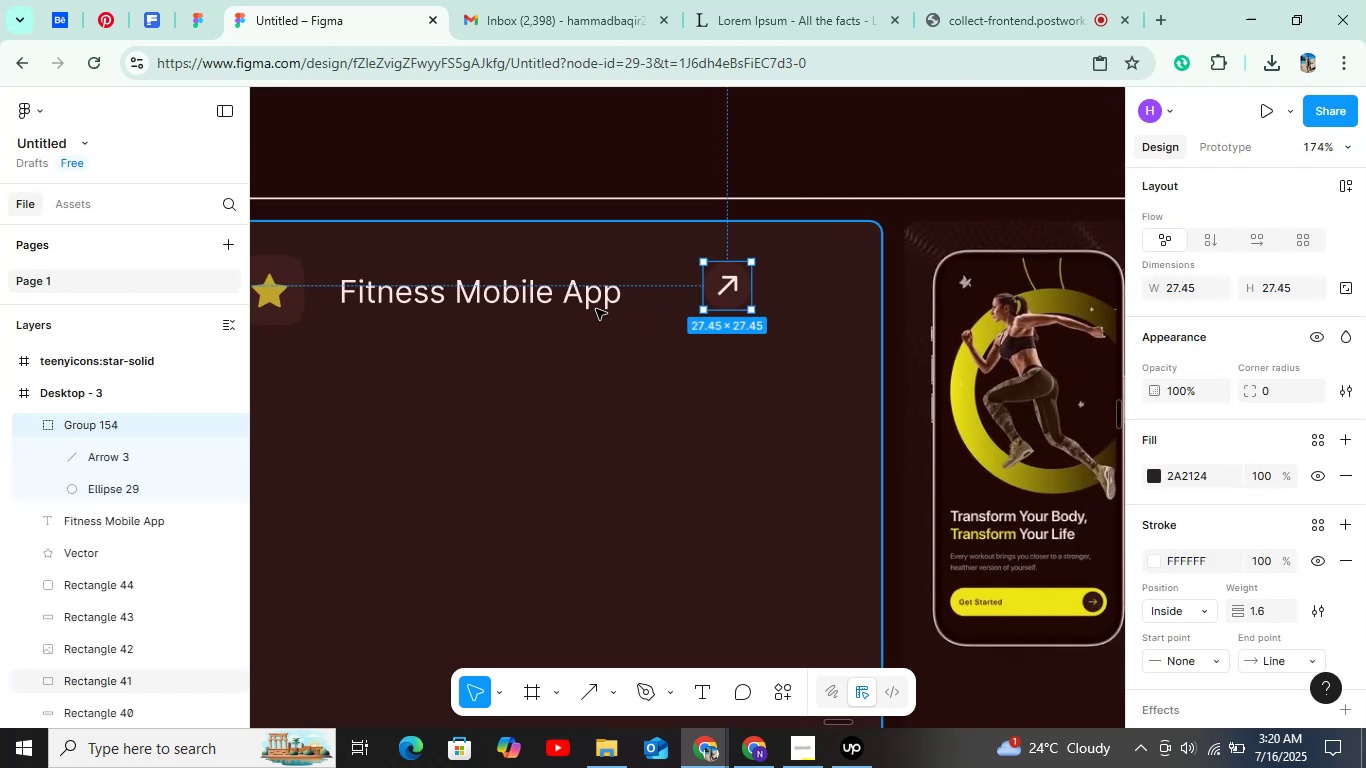 
key(Alt+ArrowDown)
 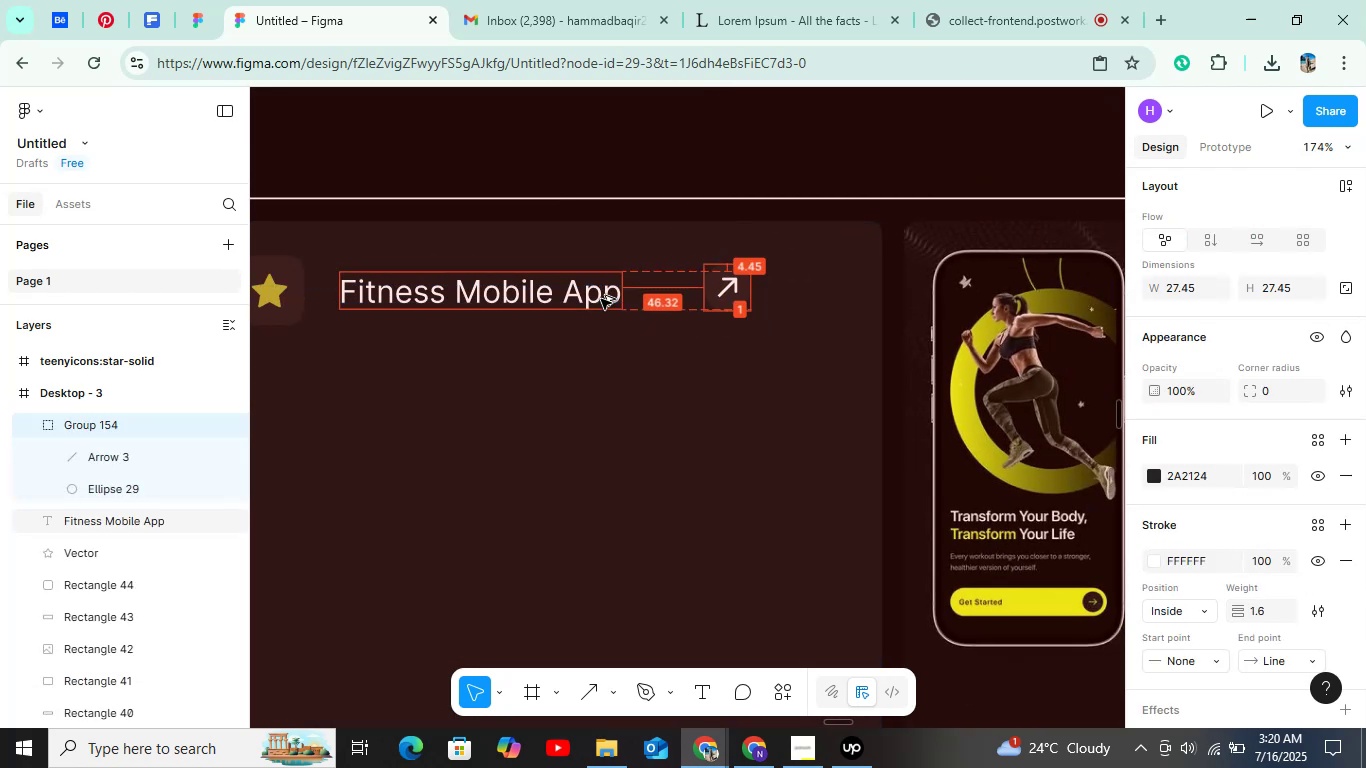 
key(Alt+ArrowDown)
 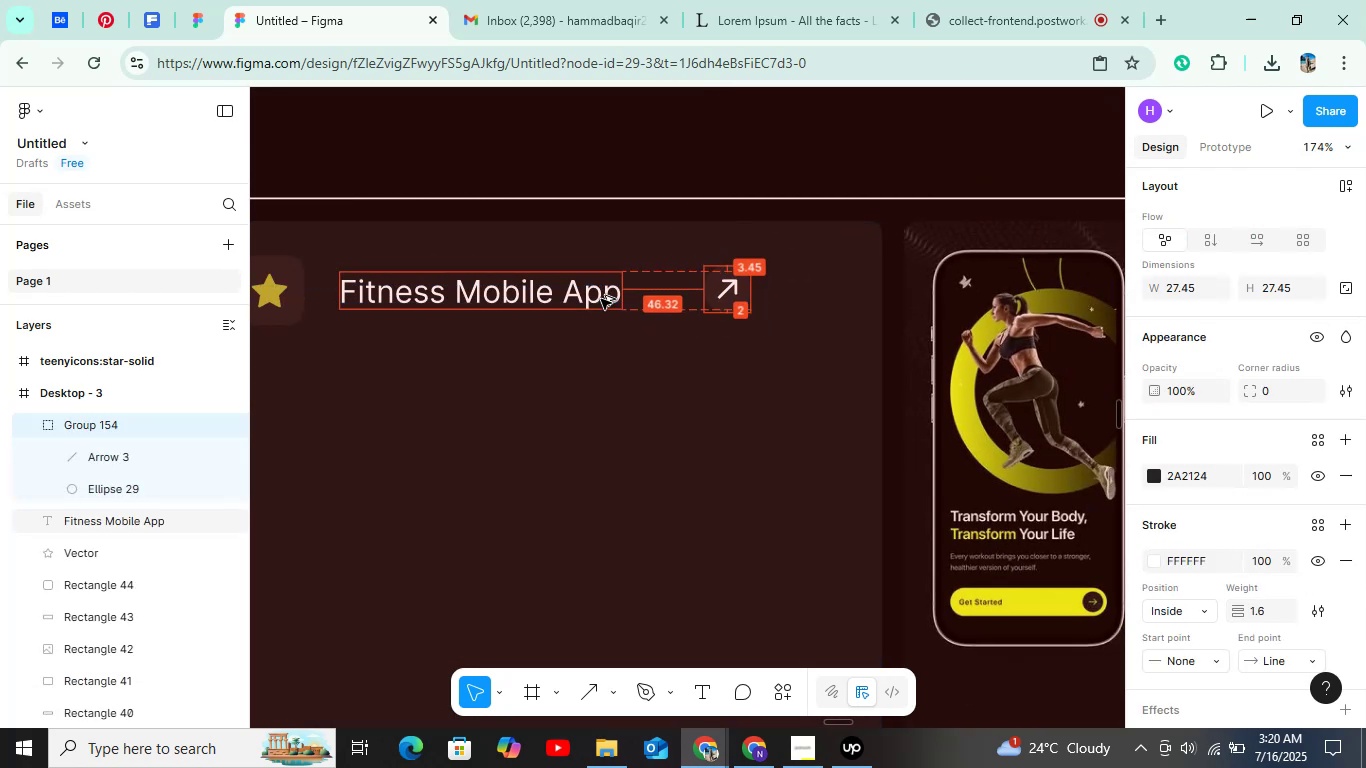 
key(Alt+ArrowDown)
 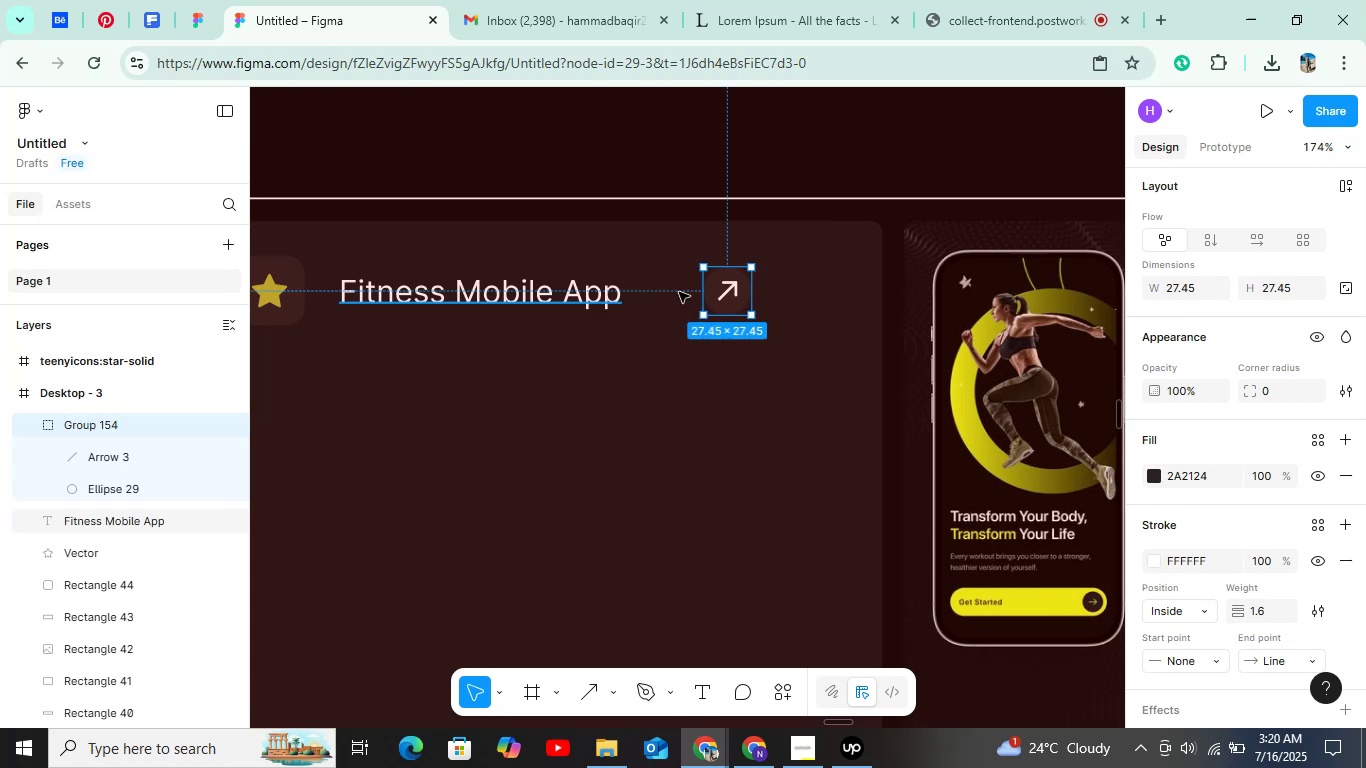 
left_click([729, 418])
 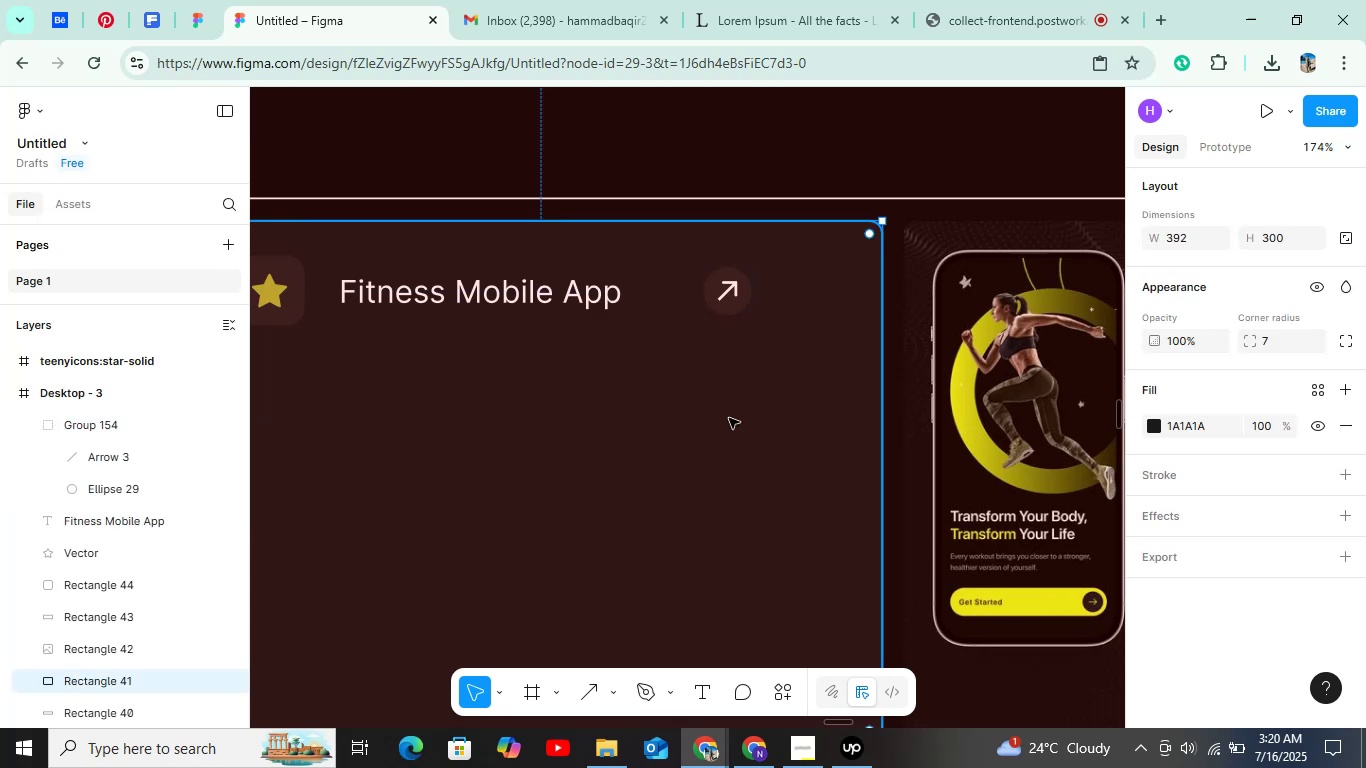 
key(T)
 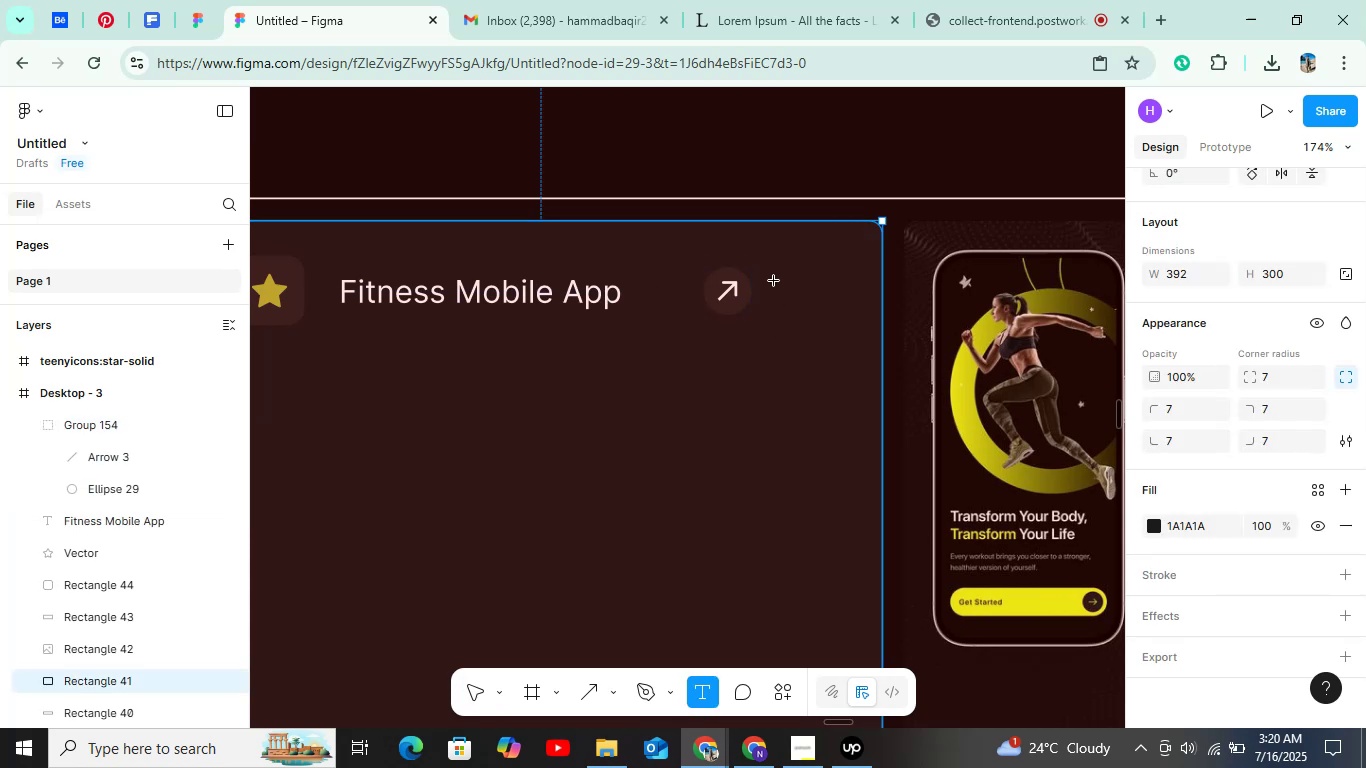 
double_click([774, 281])
 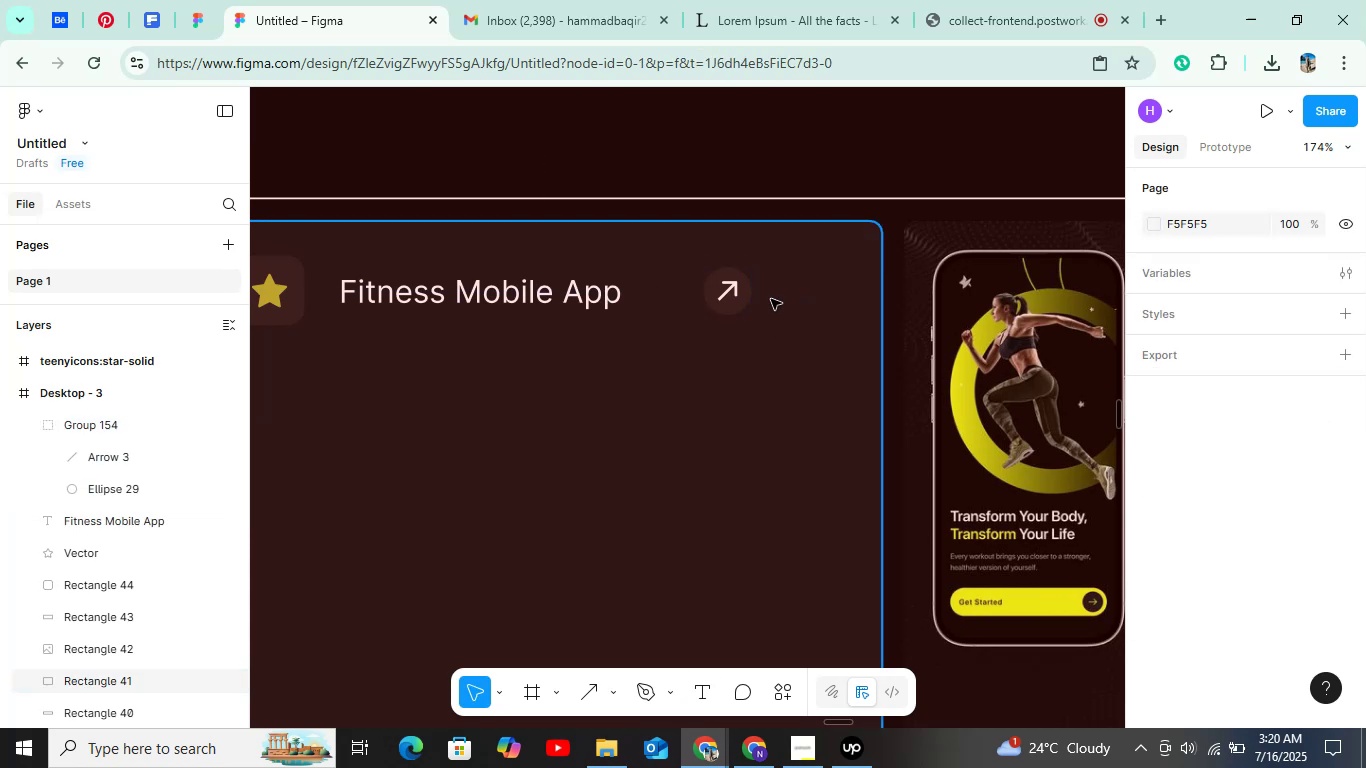 
key(T)
 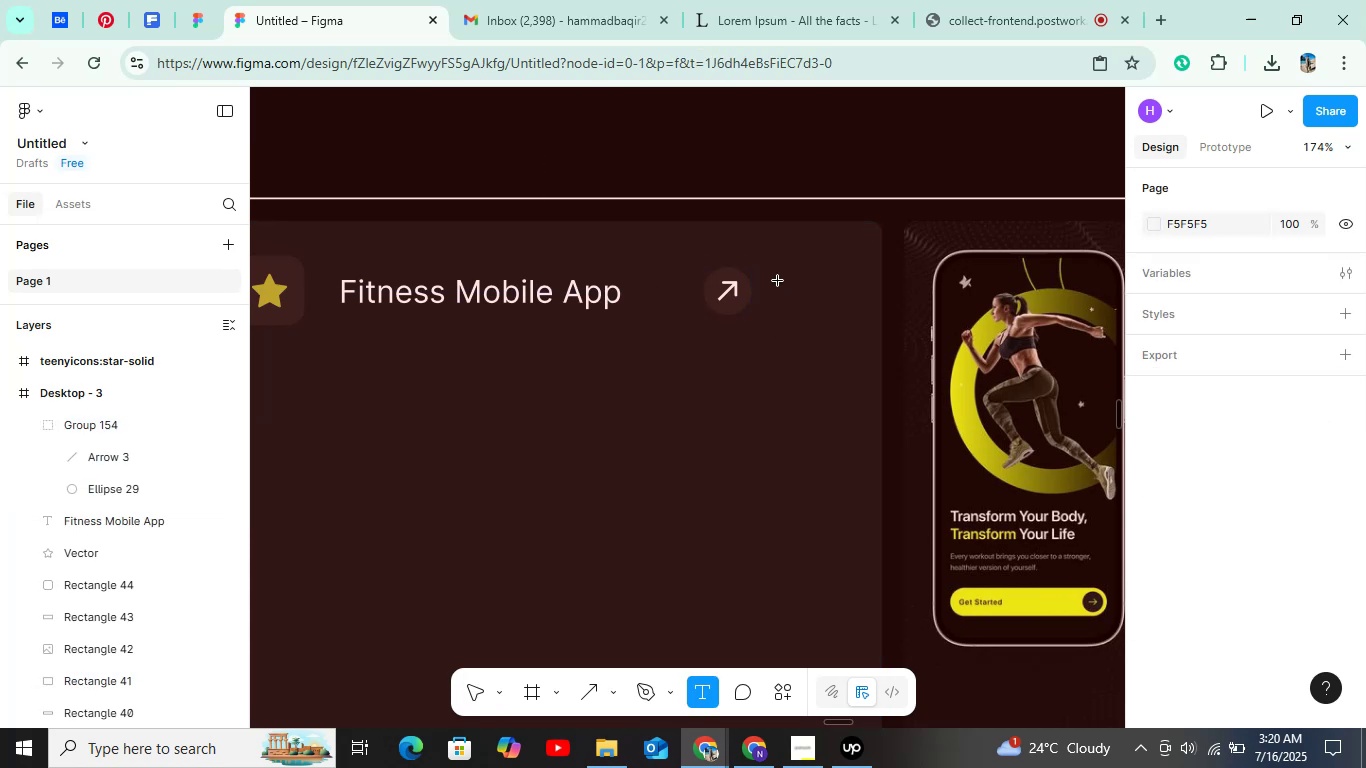 
left_click([776, 281])
 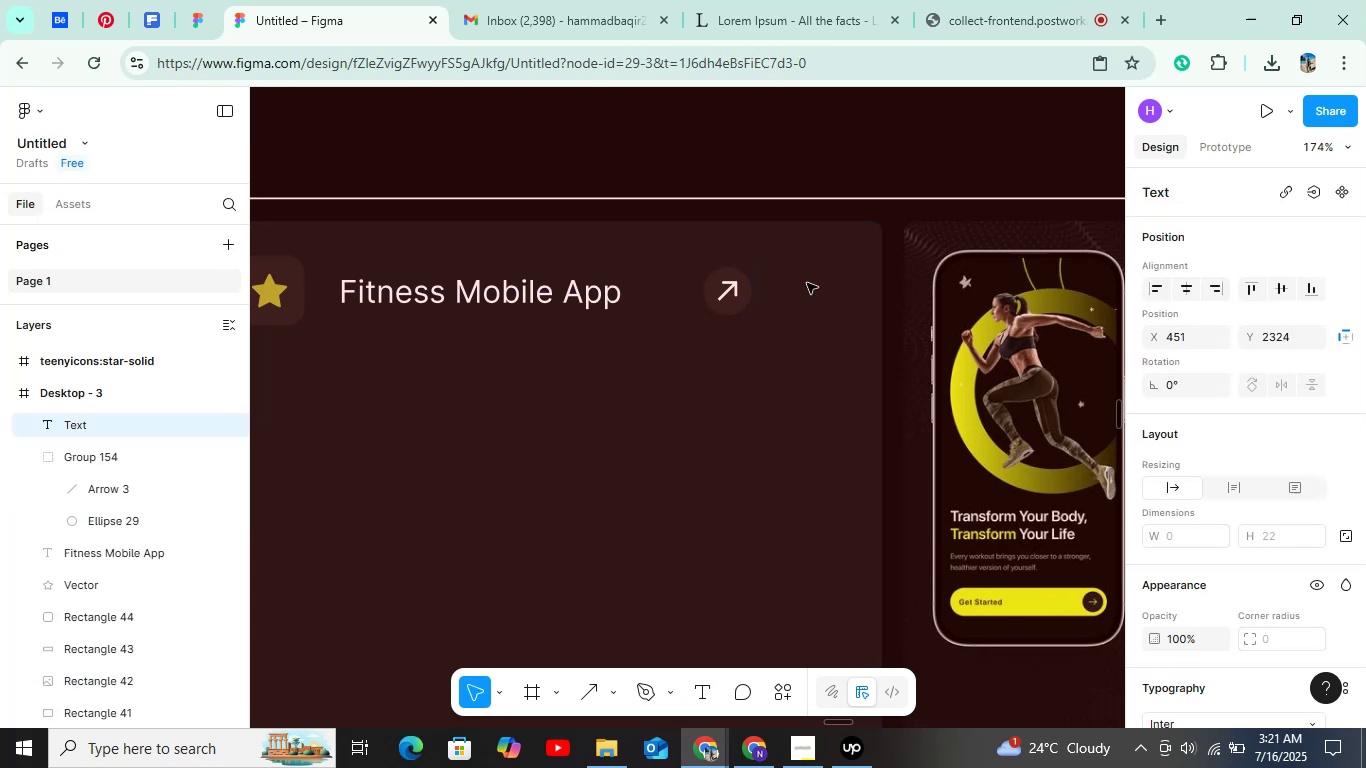 
key(Tab)
 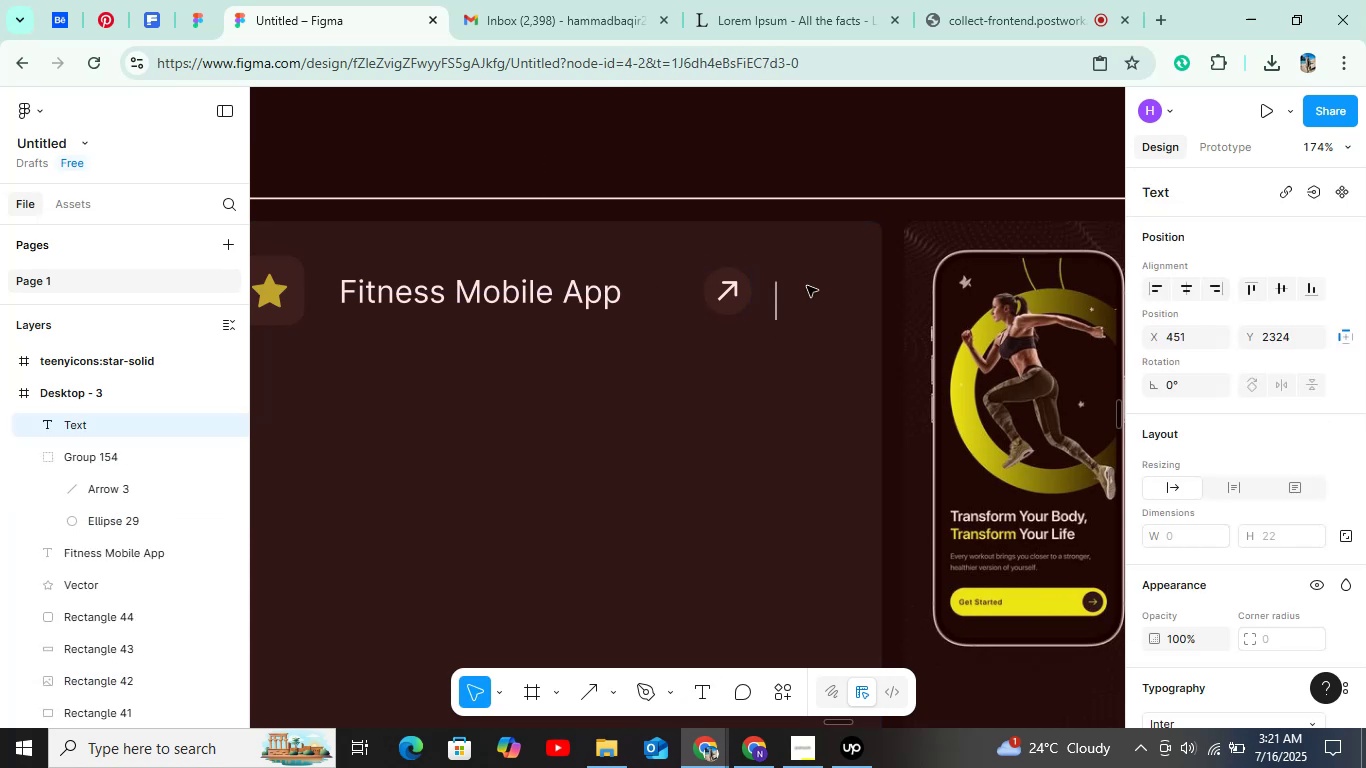 
key(CapsLock)
 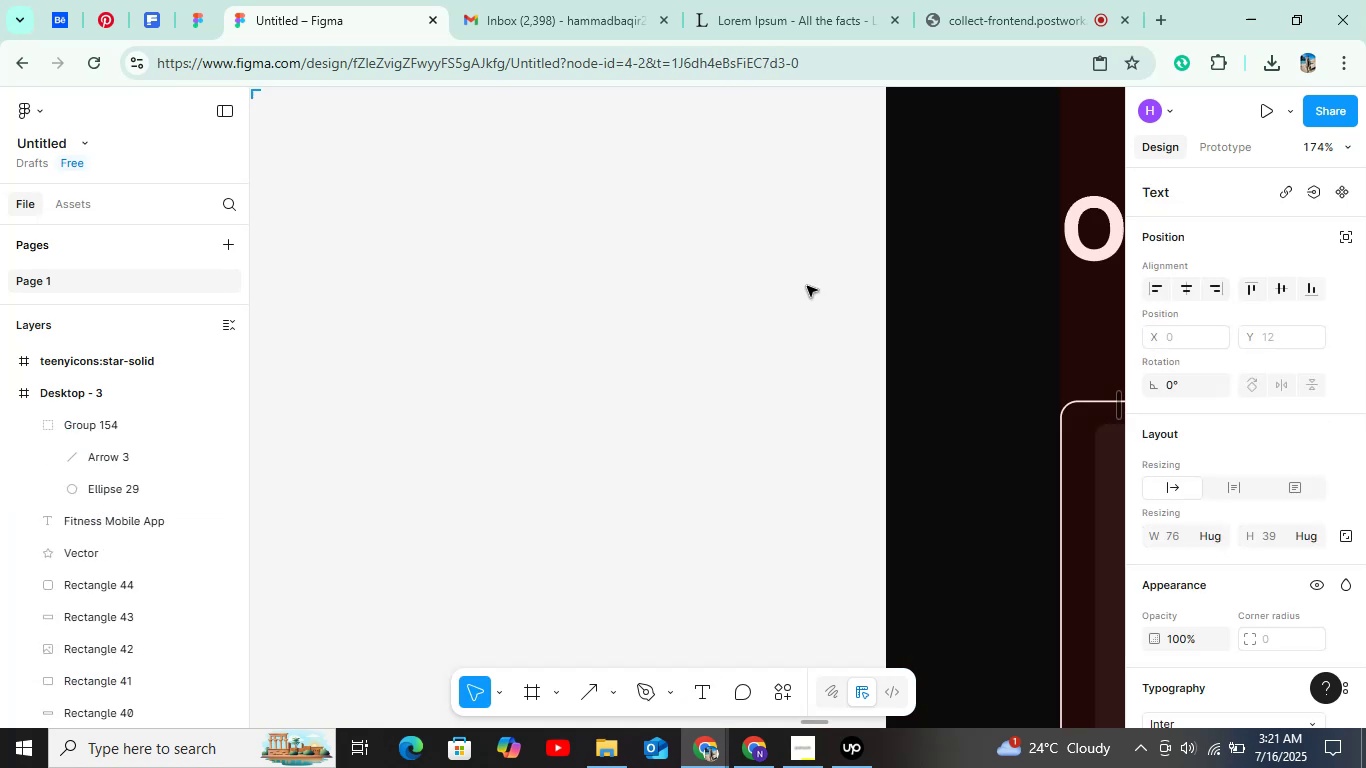 
key(D)
 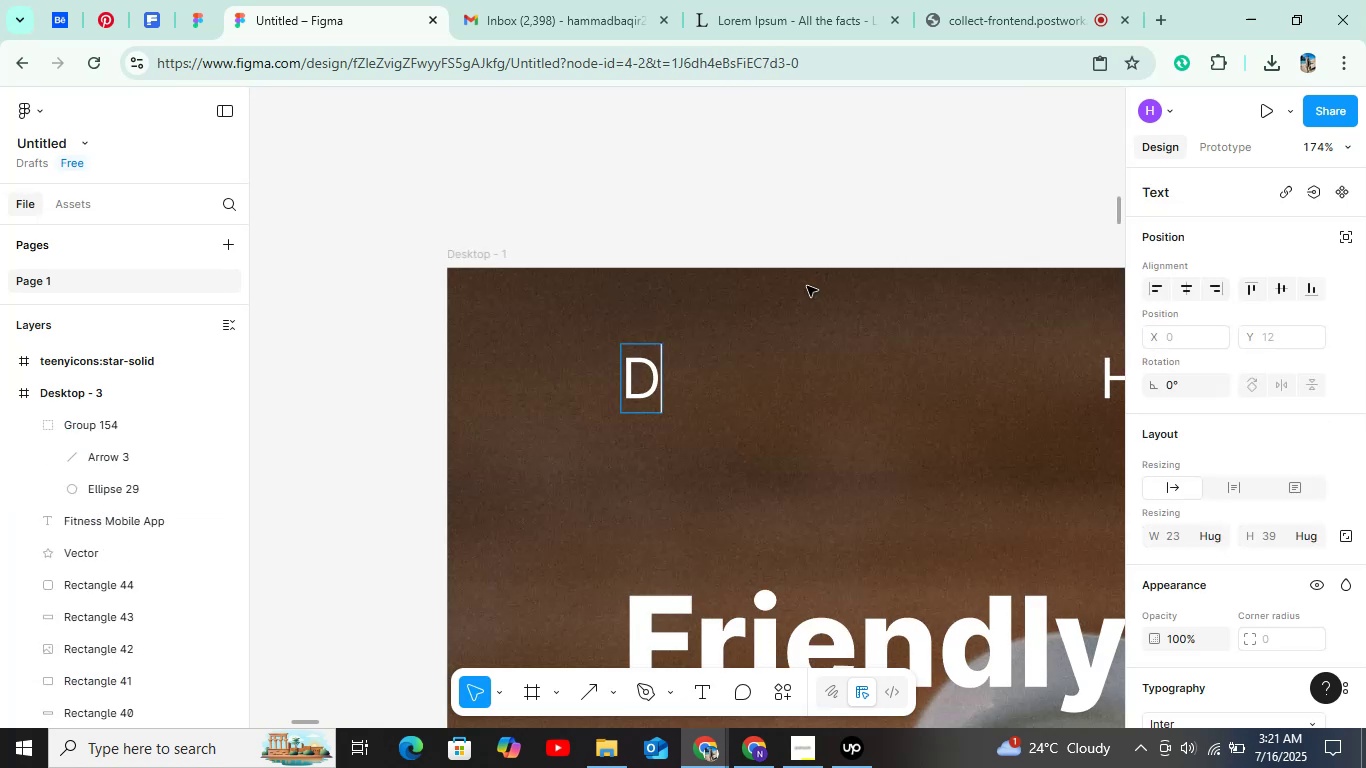 
key(CapsLock)
 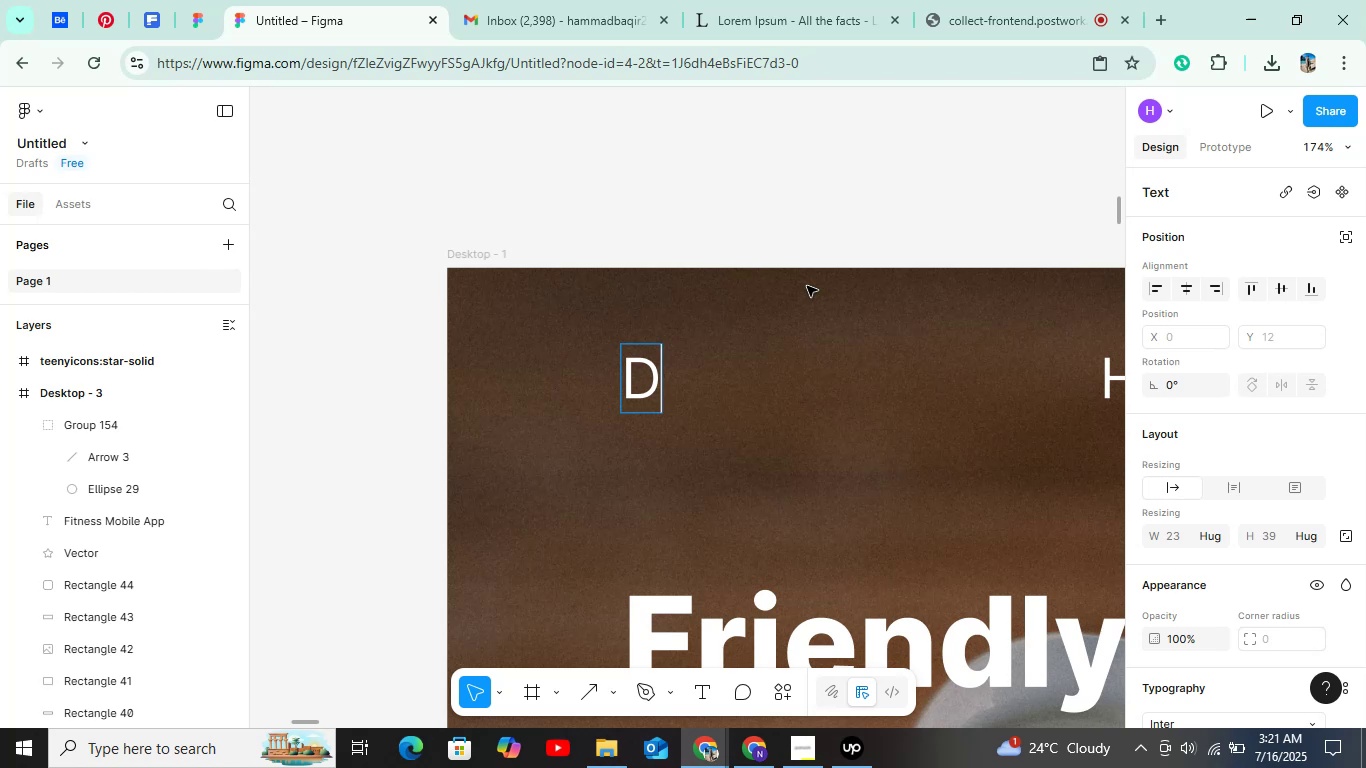 
key(Backspace)
 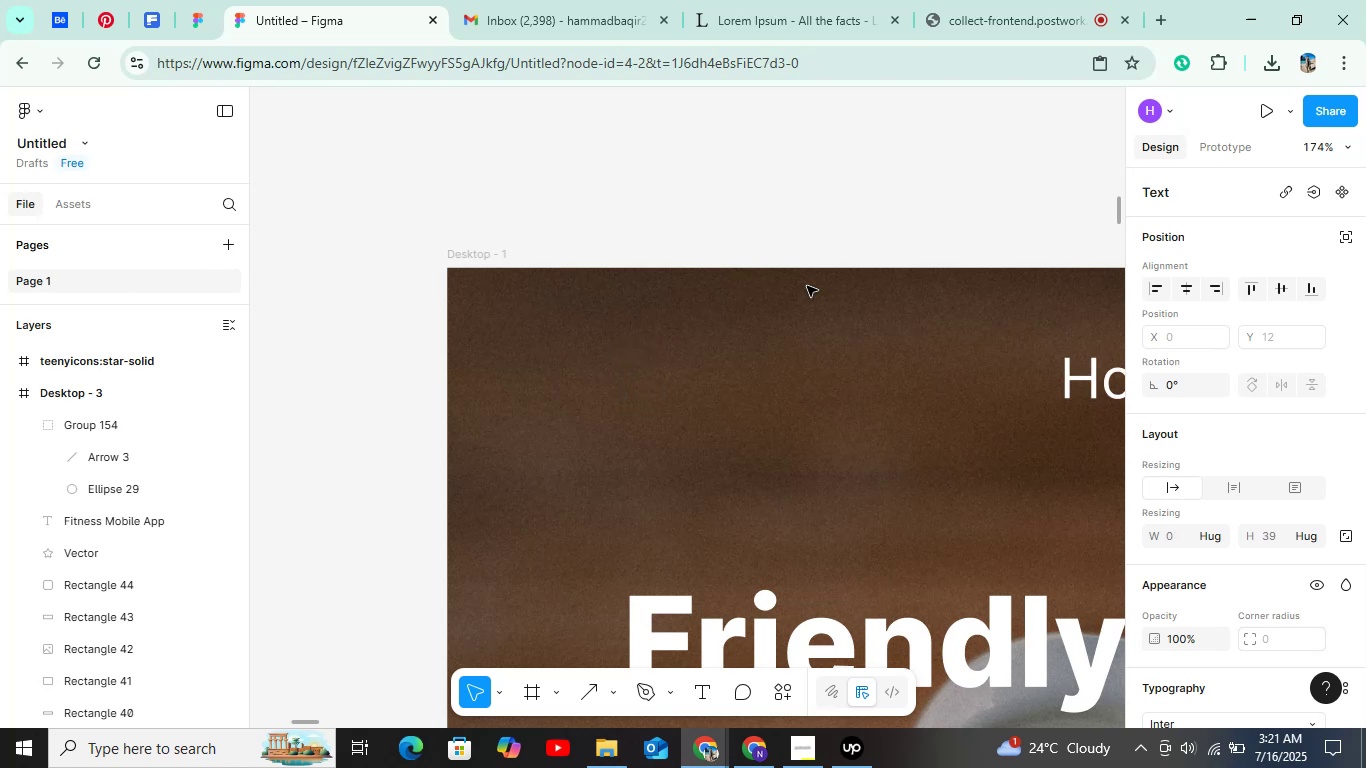 
hold_key(key=ControlLeft, duration=0.78)
scroll: coordinate [753, 289], scroll_direction: down, amount: 10.0
 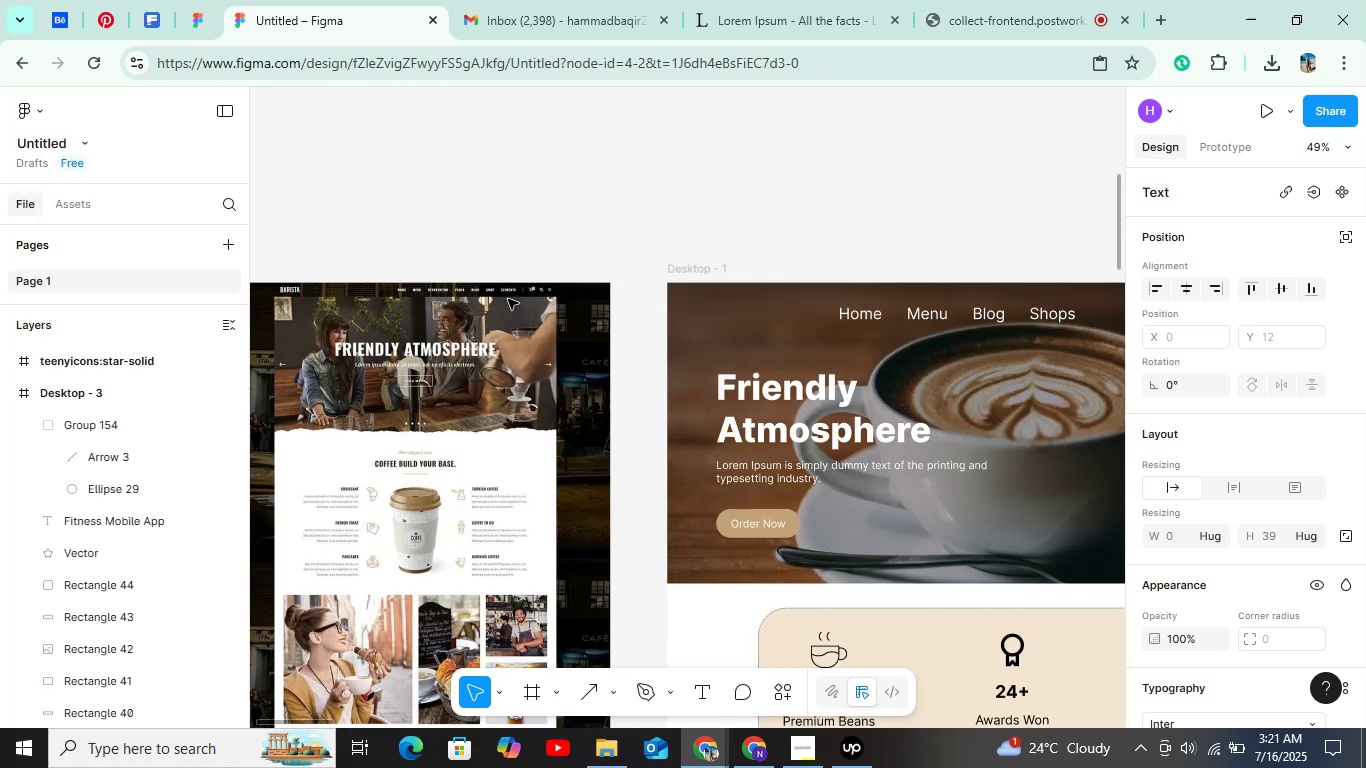 
hold_key(key=ControlLeft, duration=1.51)
scroll: coordinate [669, 308], scroll_direction: down, amount: 16.0
 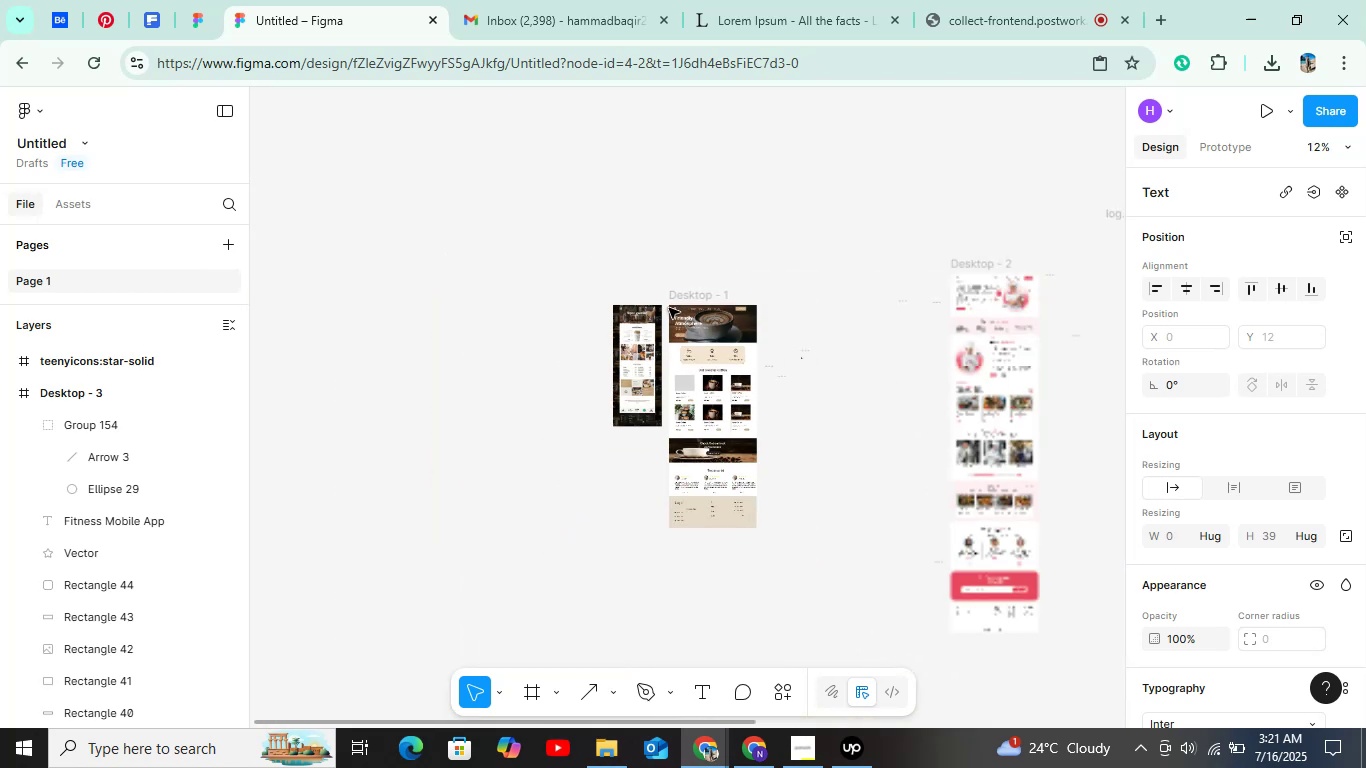 
key(Control+ControlLeft)
 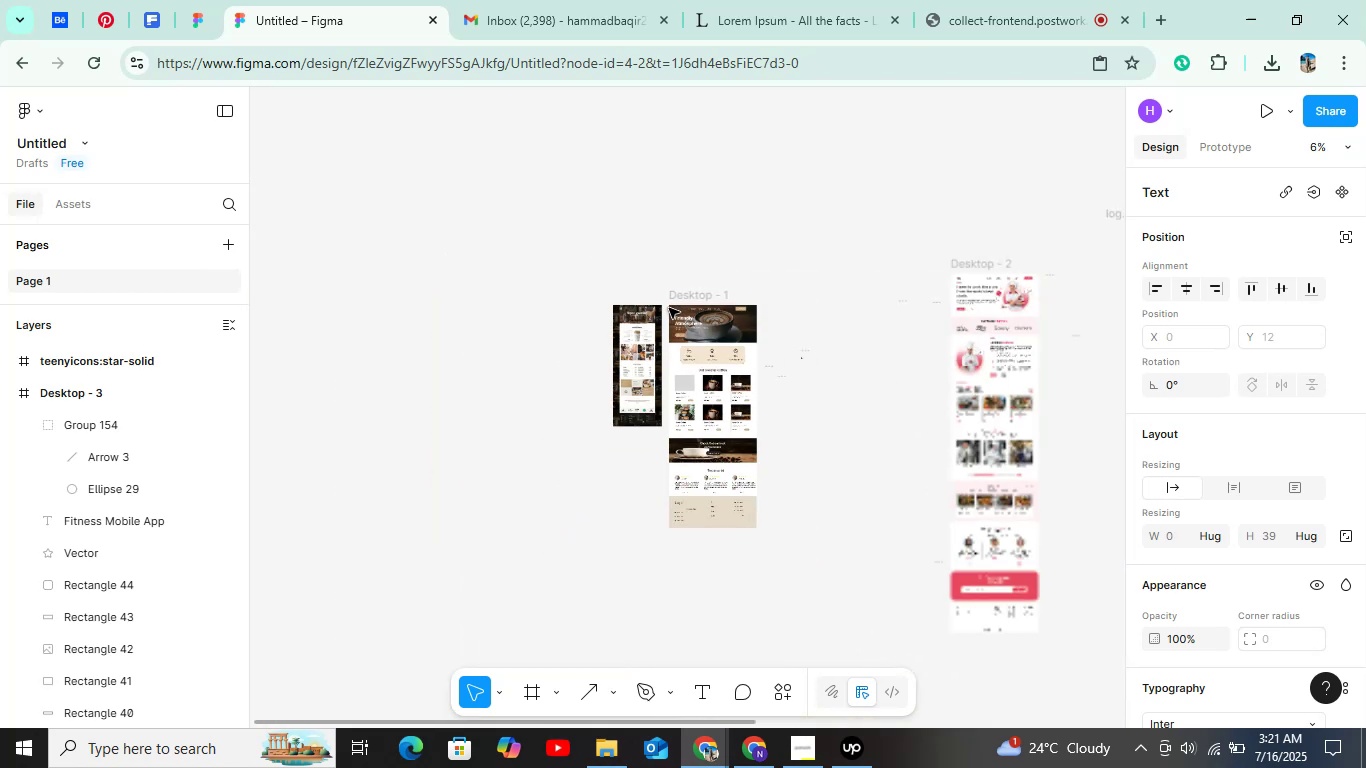 
key(Control+ControlLeft)
 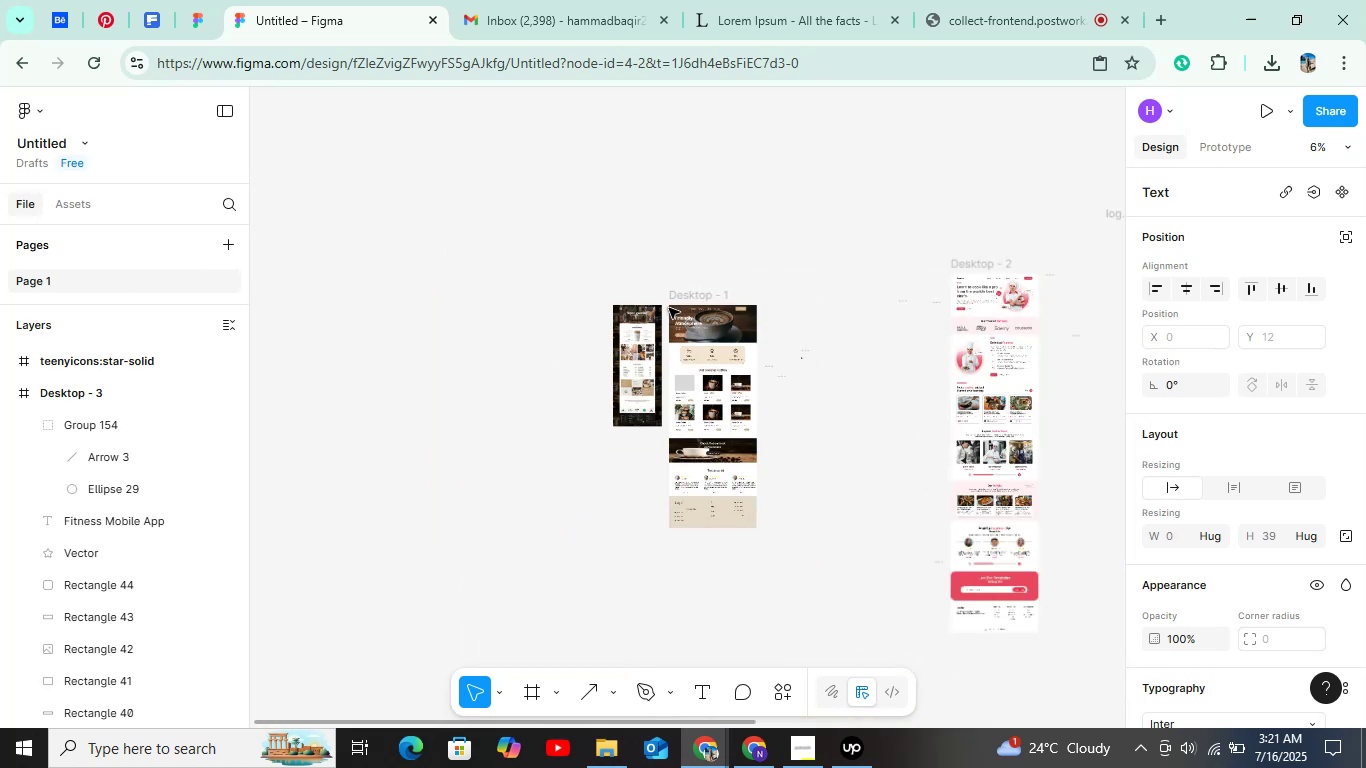 
key(Control+ControlLeft)
 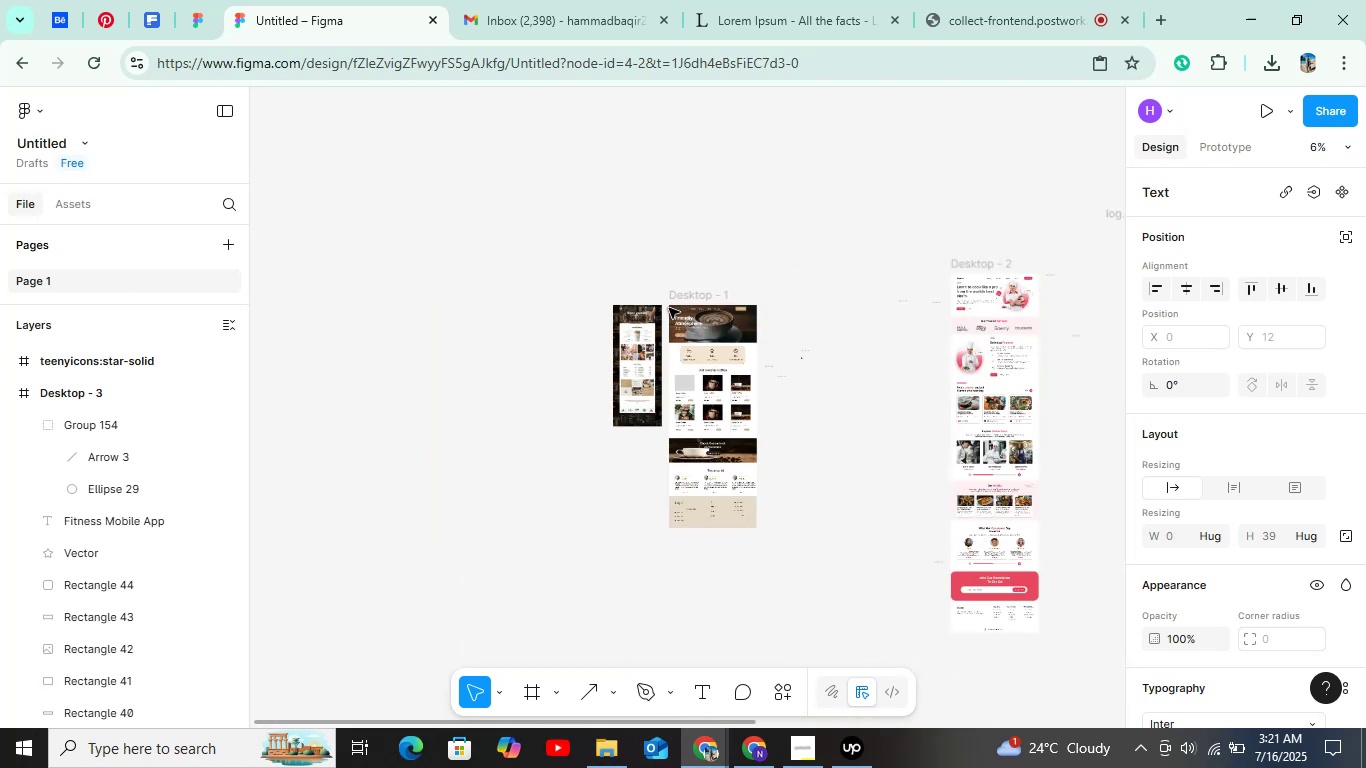 
key(Control+ControlLeft)
 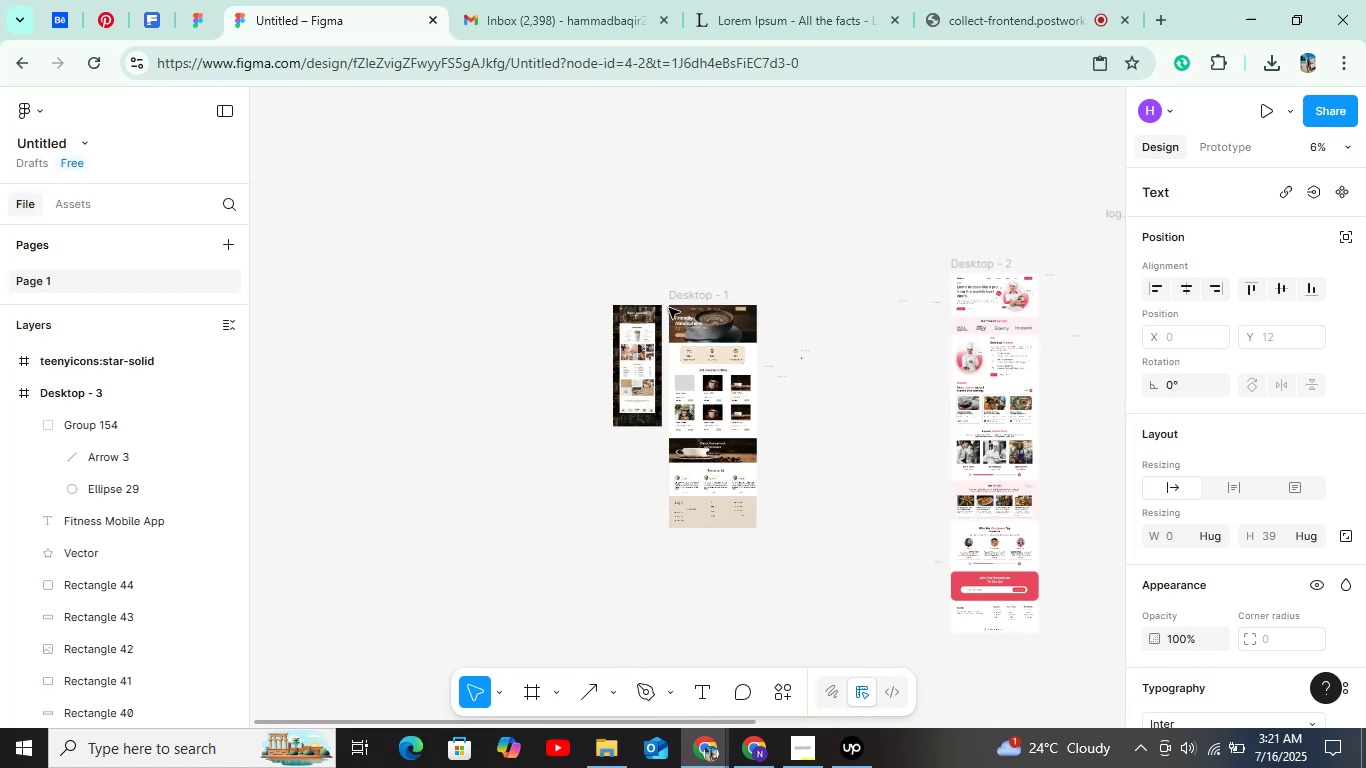 
key(Control+ControlLeft)
 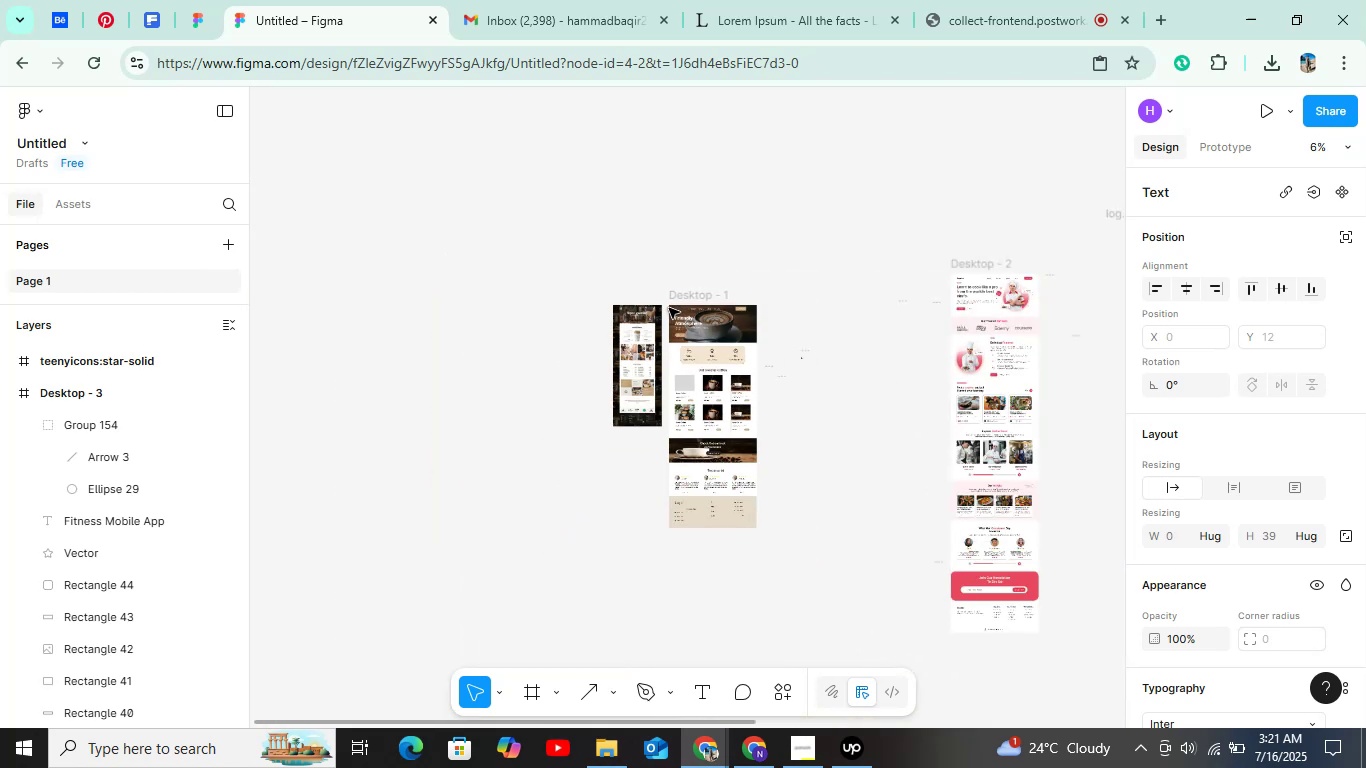 
hold_key(key=ControlLeft, duration=1.7)
hold_key(key=ShiftLeft, duration=0.98)
scroll: coordinate [697, 342], scroll_direction: none, amount: 0.0
 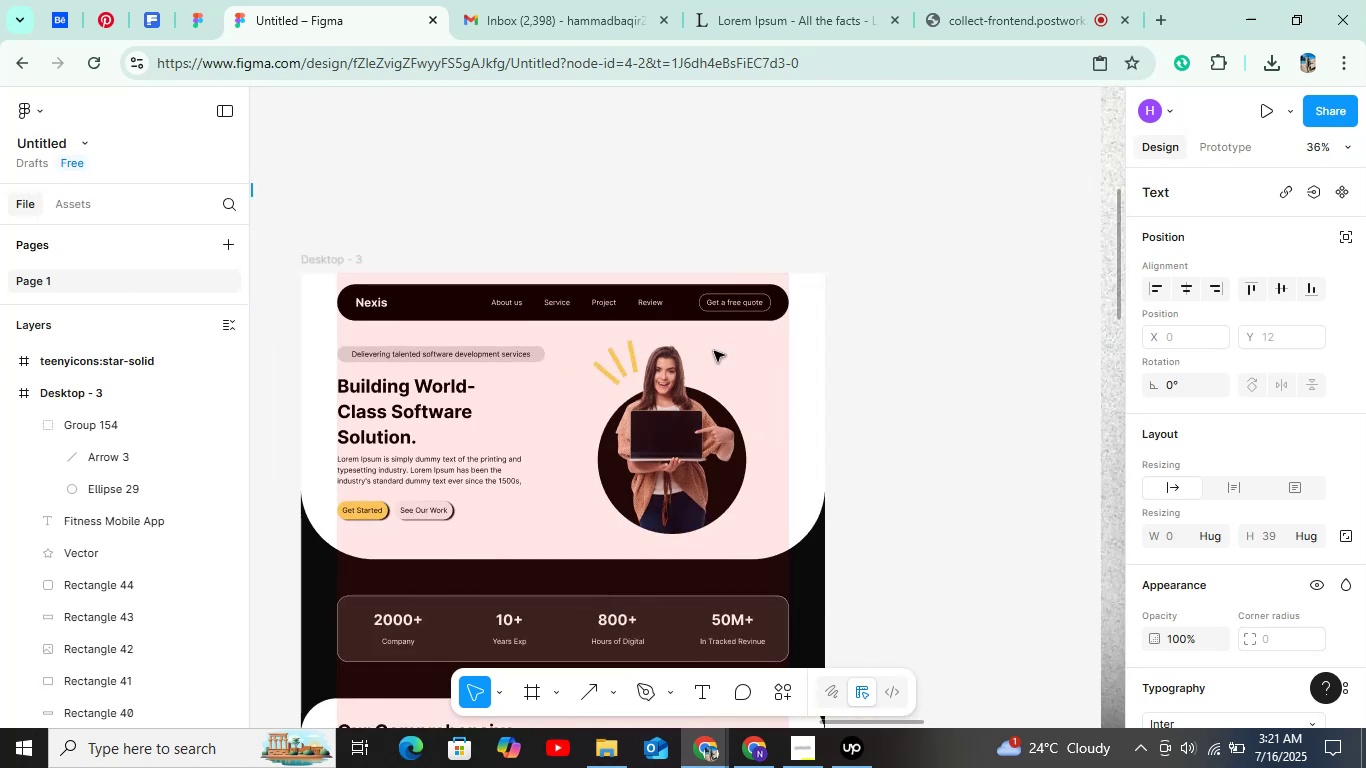 
hold_key(key=ControlLeft, duration=0.94)
 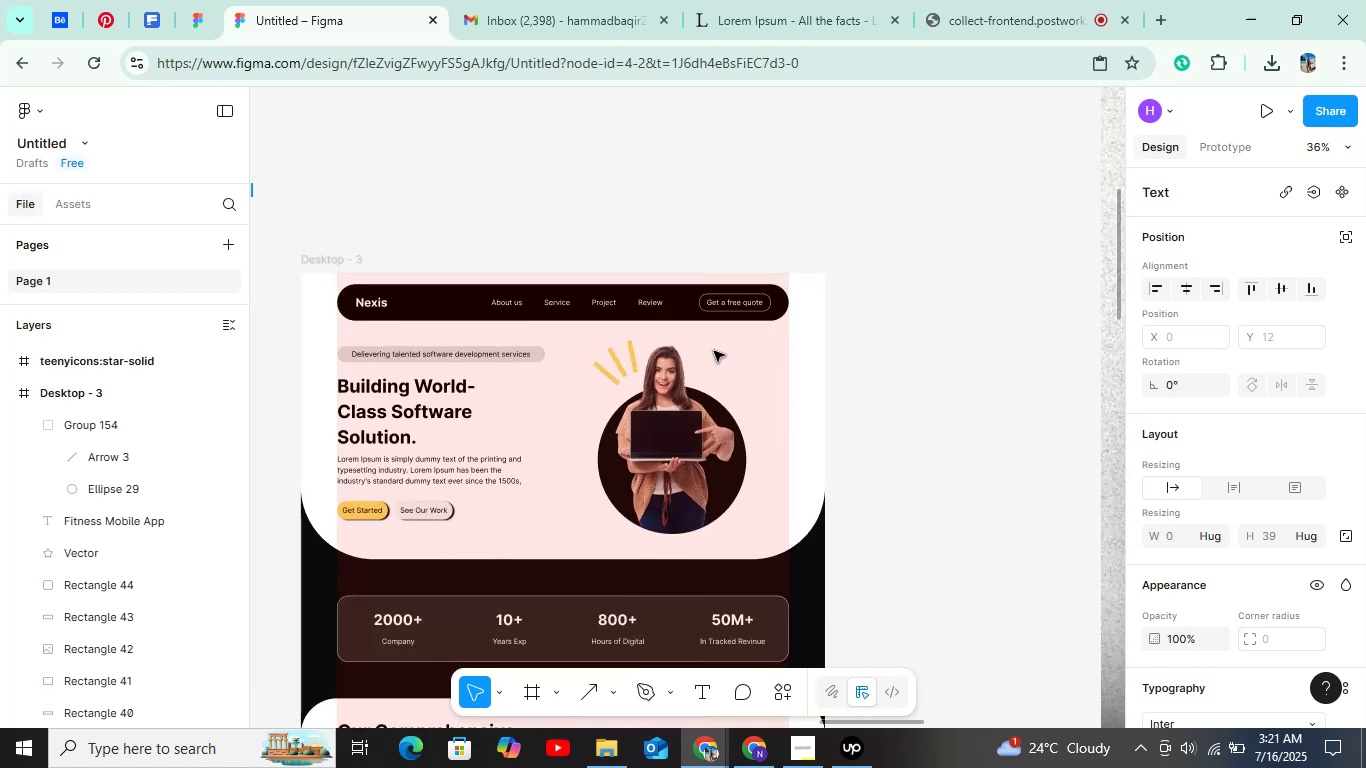 
scroll: coordinate [714, 332], scroll_direction: down, amount: 16.0
 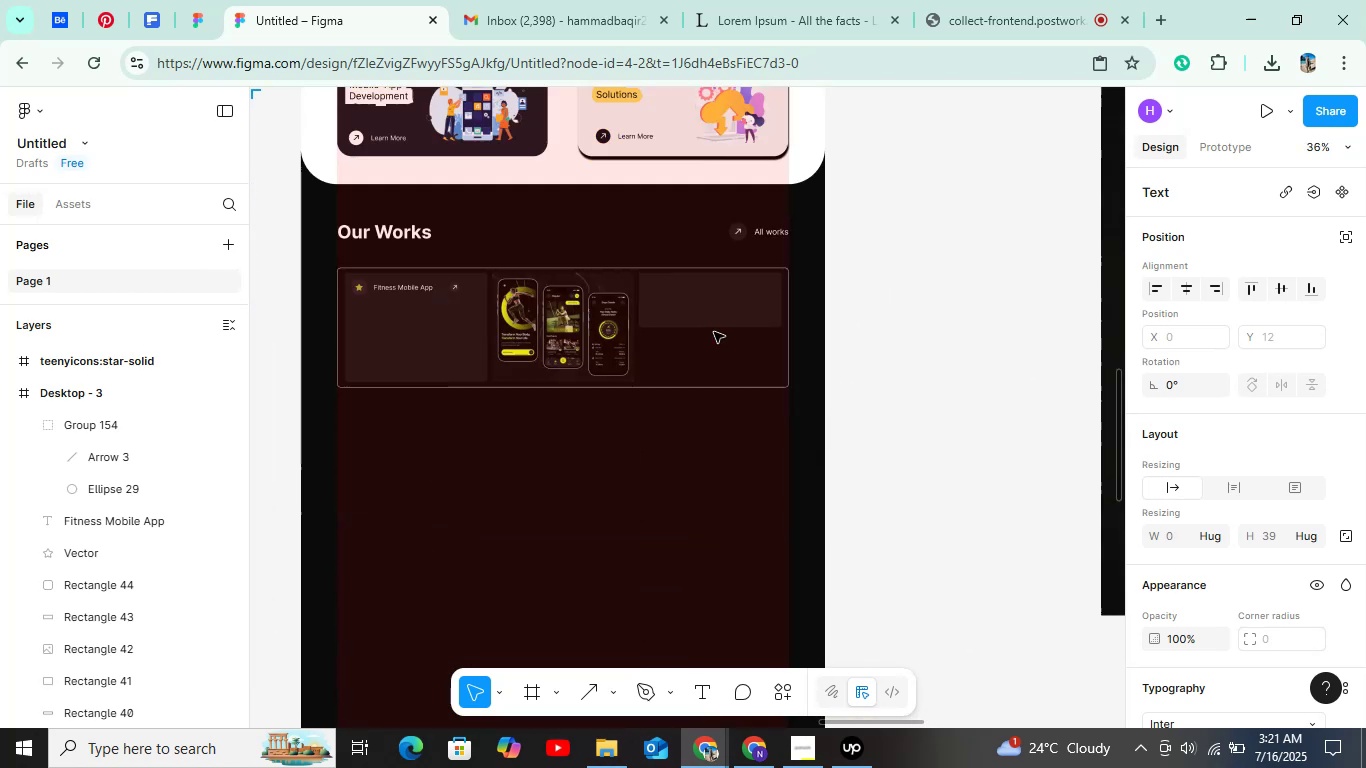 
hold_key(key=ControlLeft, duration=1.38)
scroll: coordinate [540, 291], scroll_direction: up, amount: 15.0
 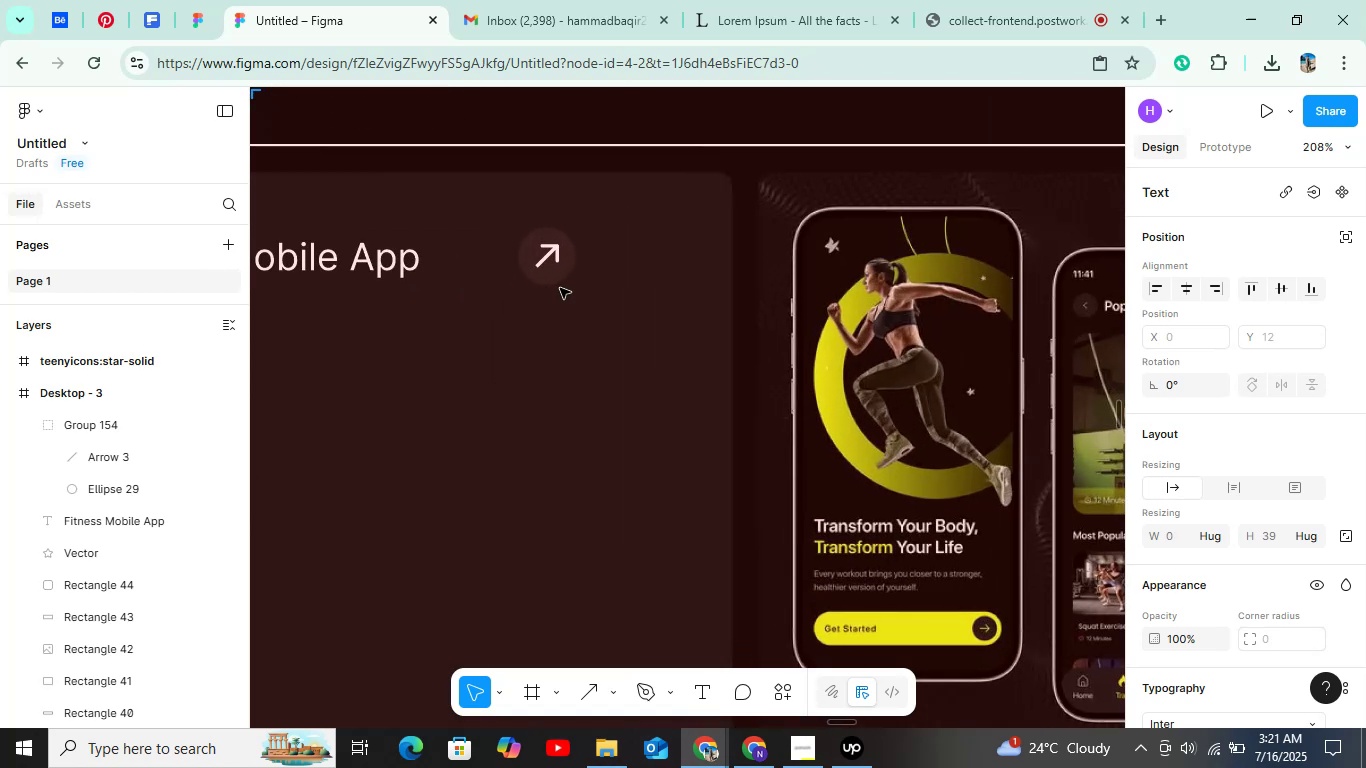 
type(tt)
 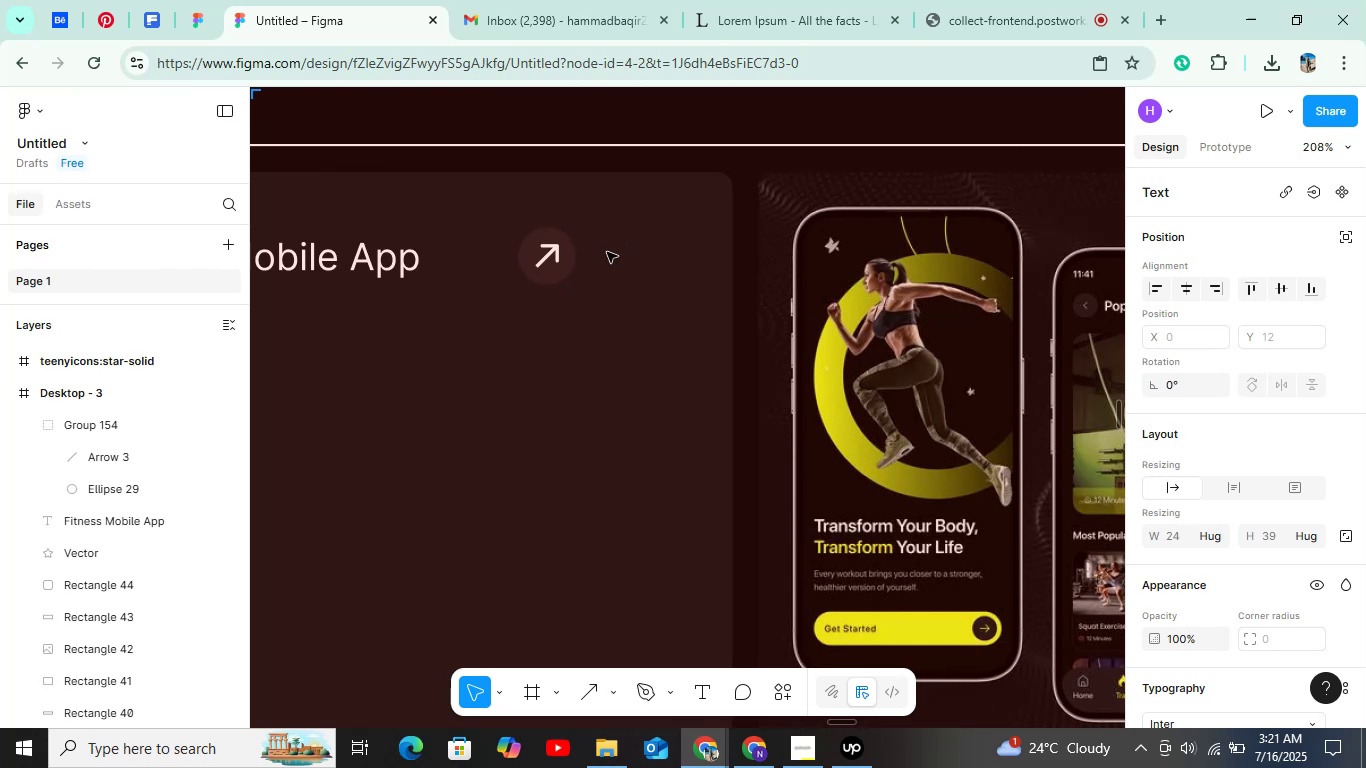 
key(Control+ControlLeft)
 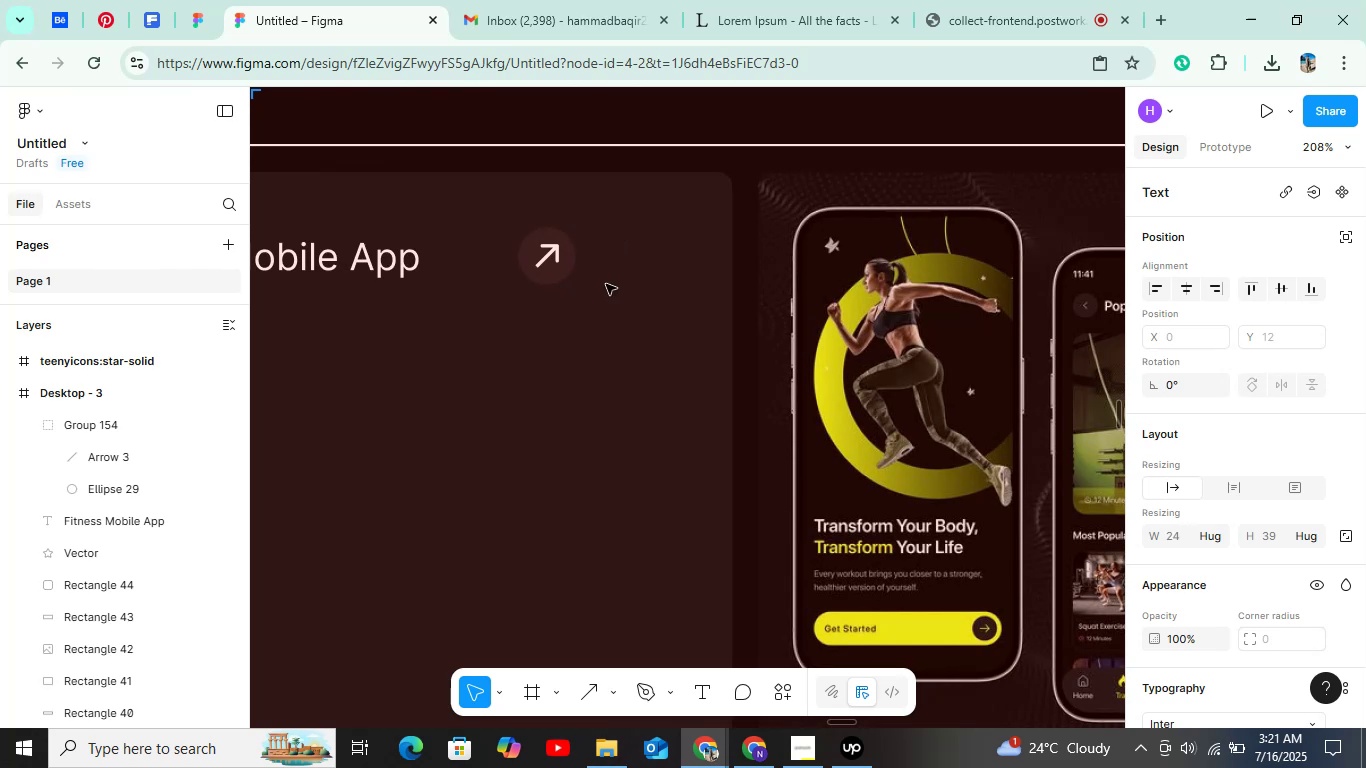 
key(Control+ControlLeft)
 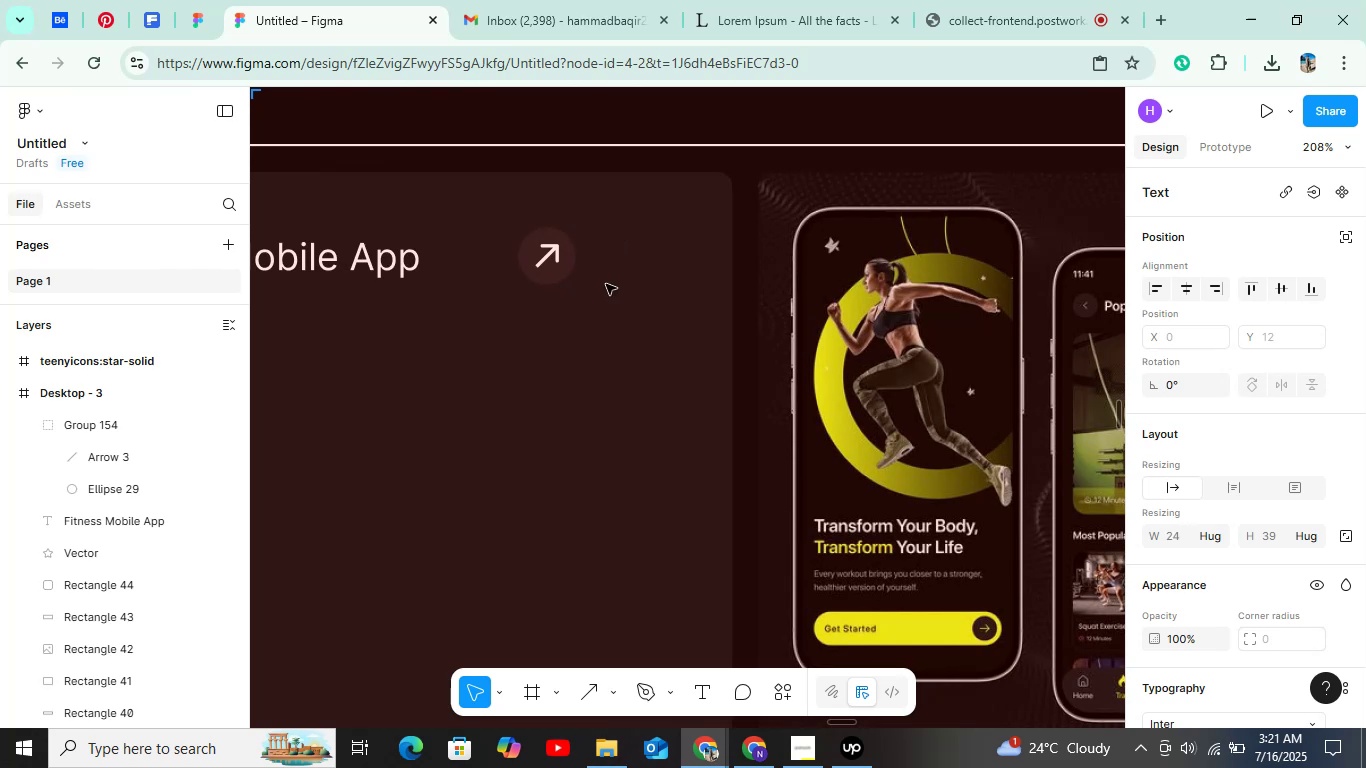 
hold_key(key=ControlLeft, duration=0.84)
scroll: coordinate [605, 284], scroll_direction: down, amount: 10.0
 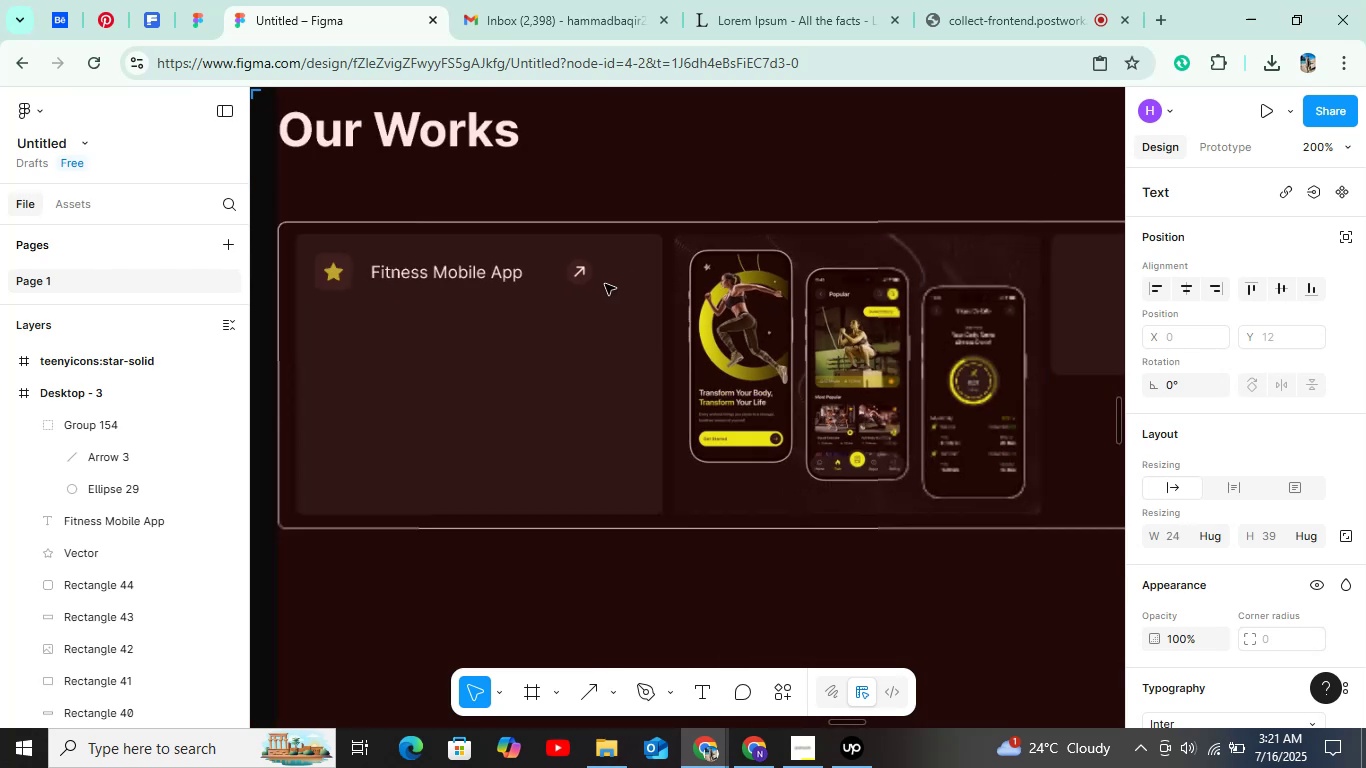 
left_click([595, 292])
 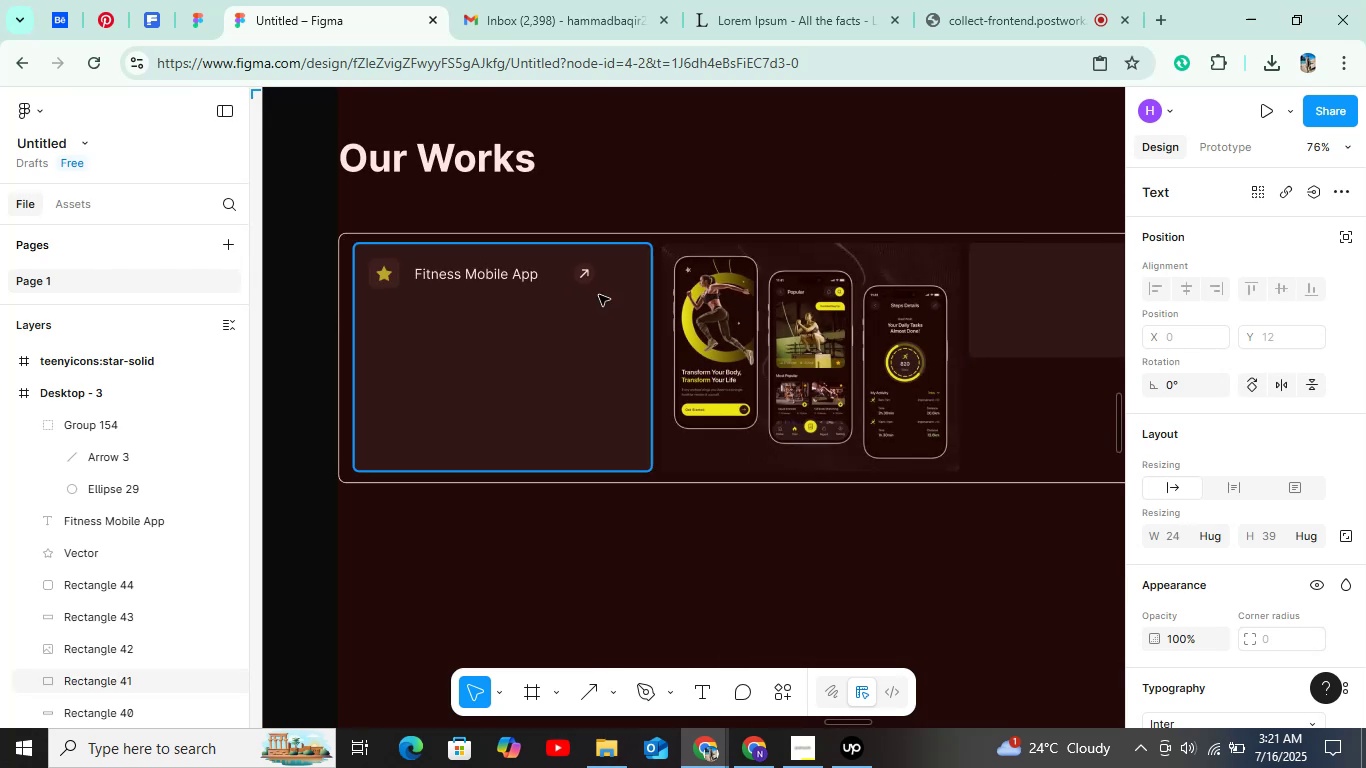 
key(Backspace)
 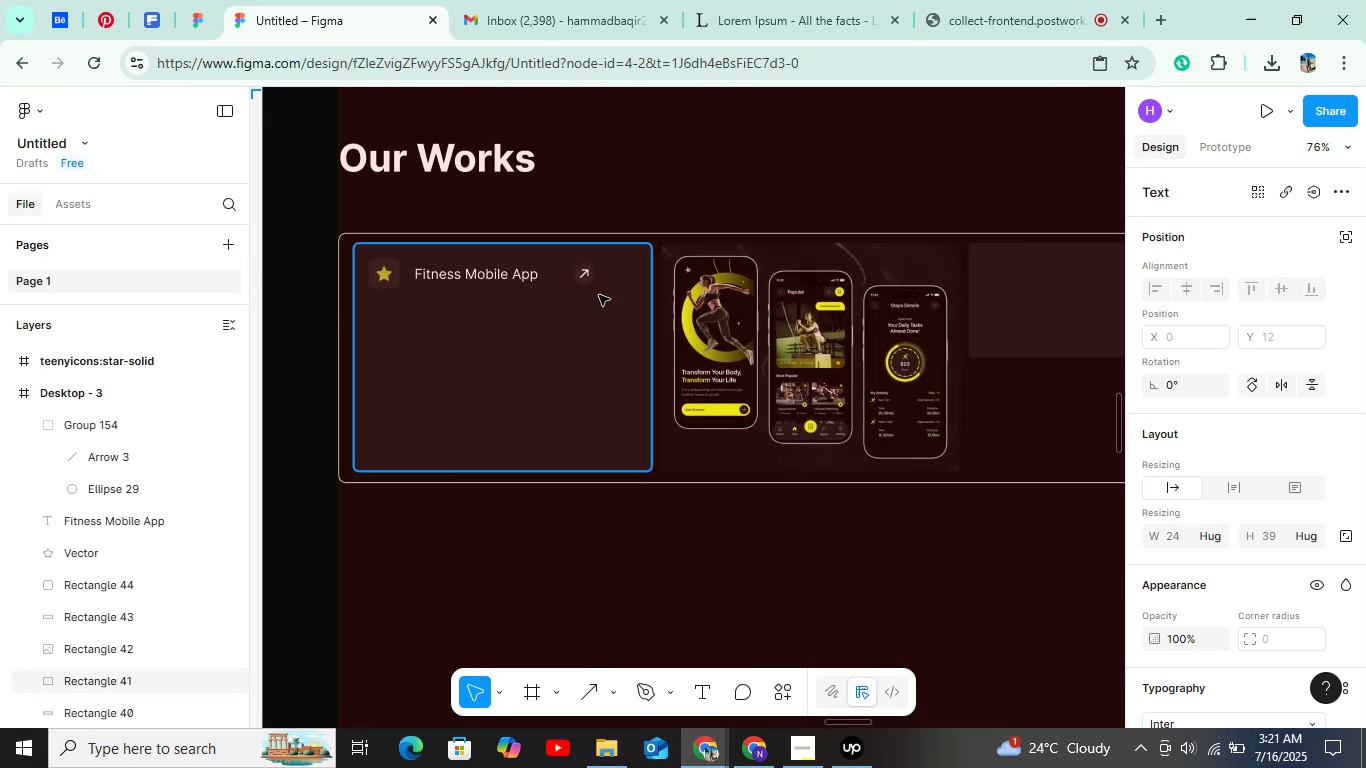 
key(Backspace)
 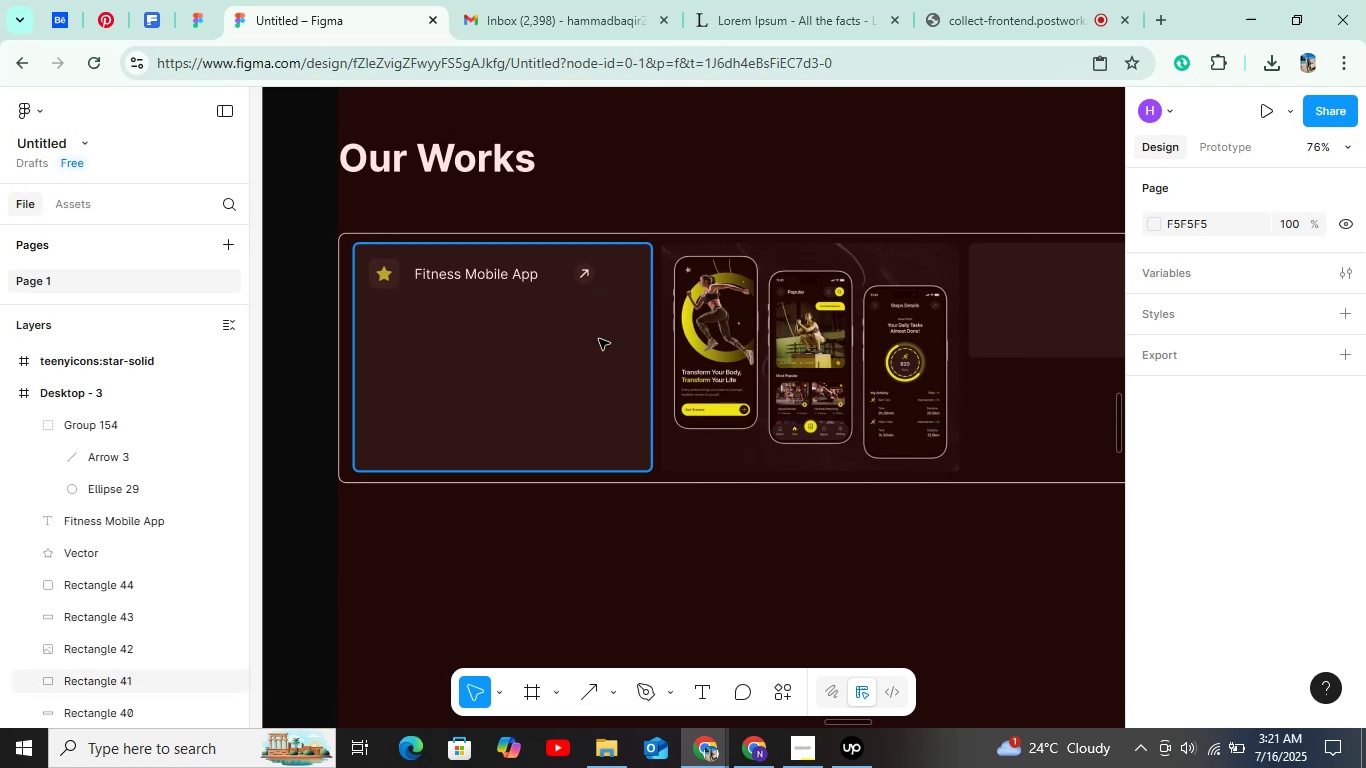 
key(T)
 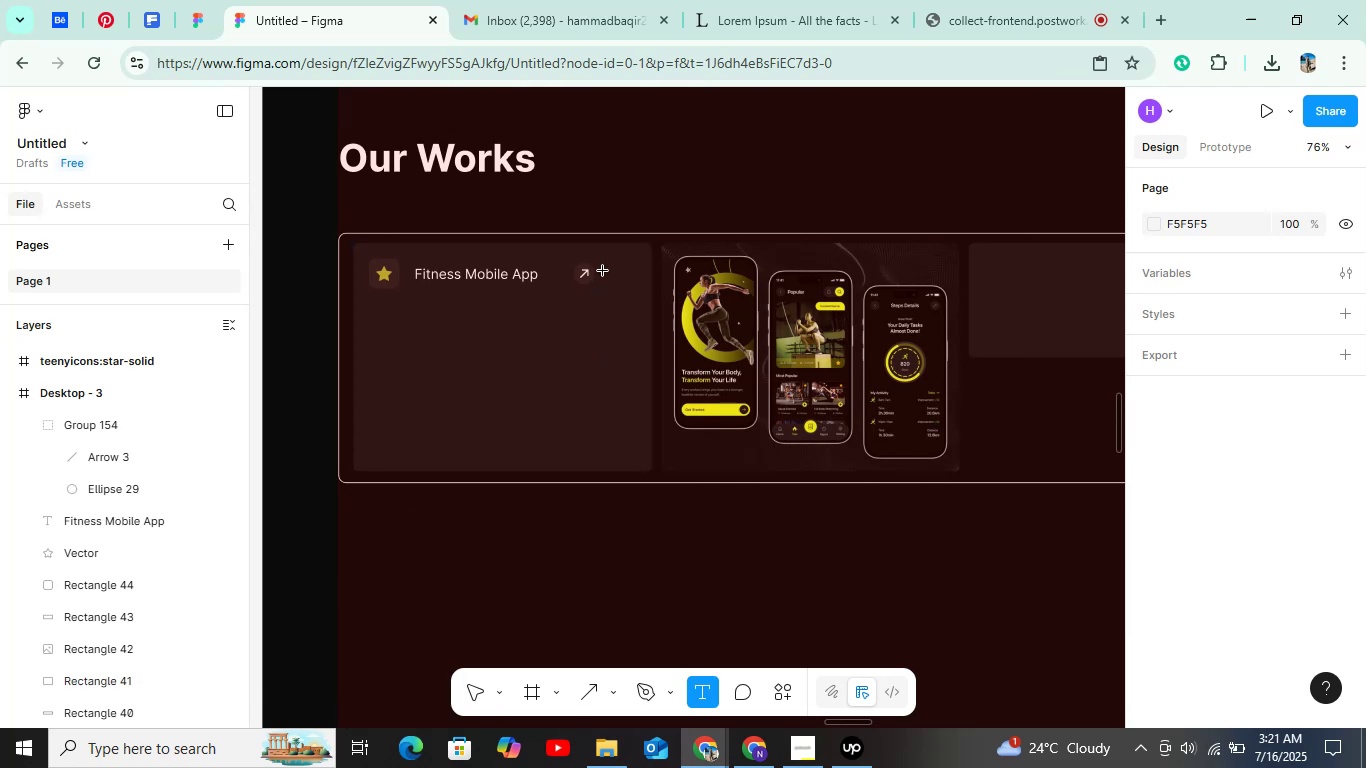 
double_click([603, 271])
 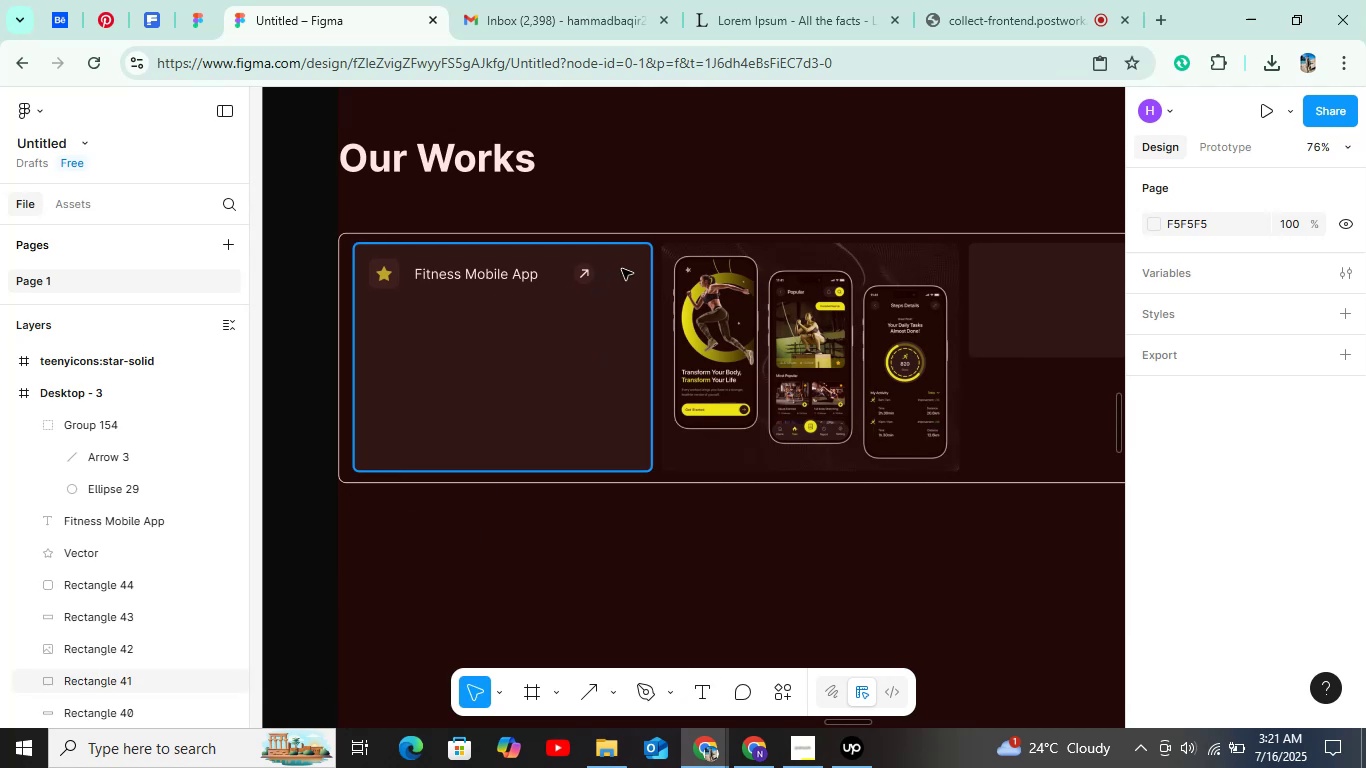 
hold_key(key=ControlLeft, duration=0.71)
scroll: coordinate [621, 268], scroll_direction: up, amount: 8.0
 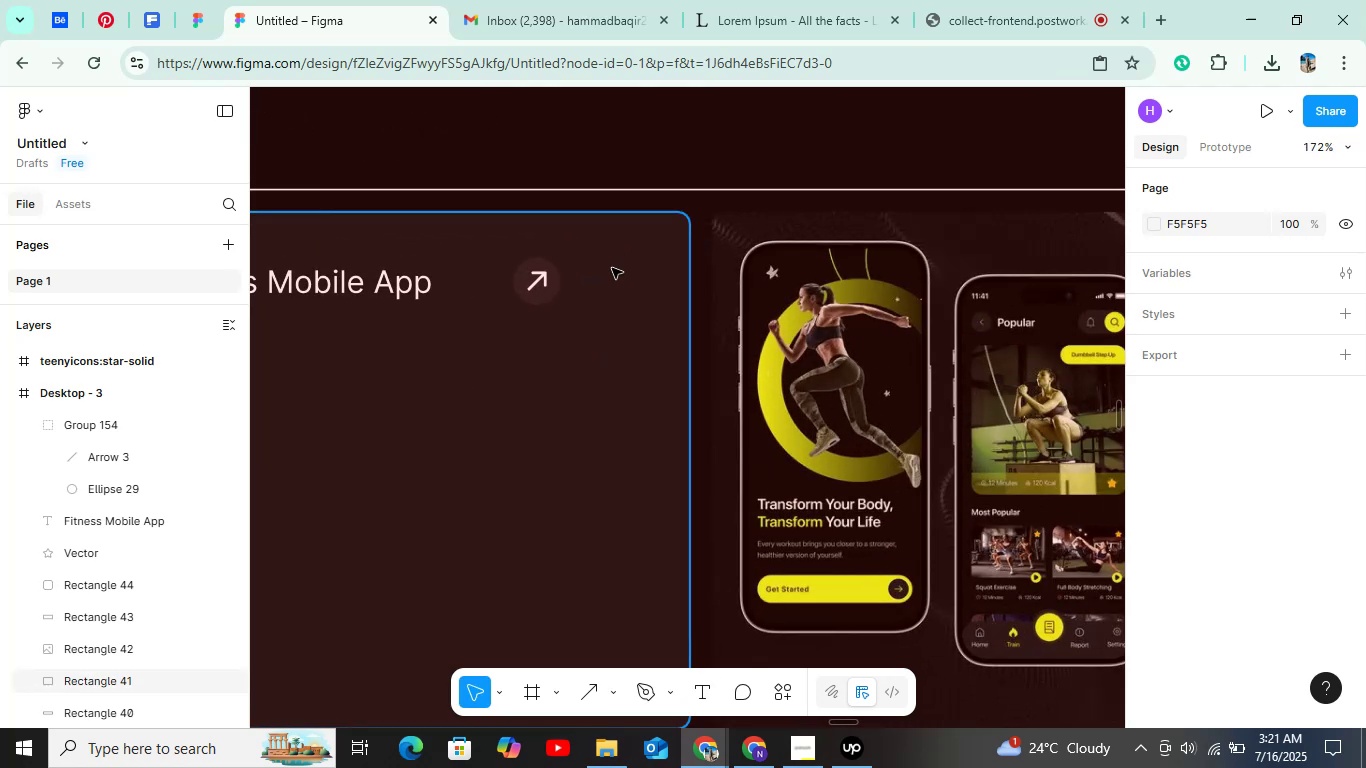 
key(T)
 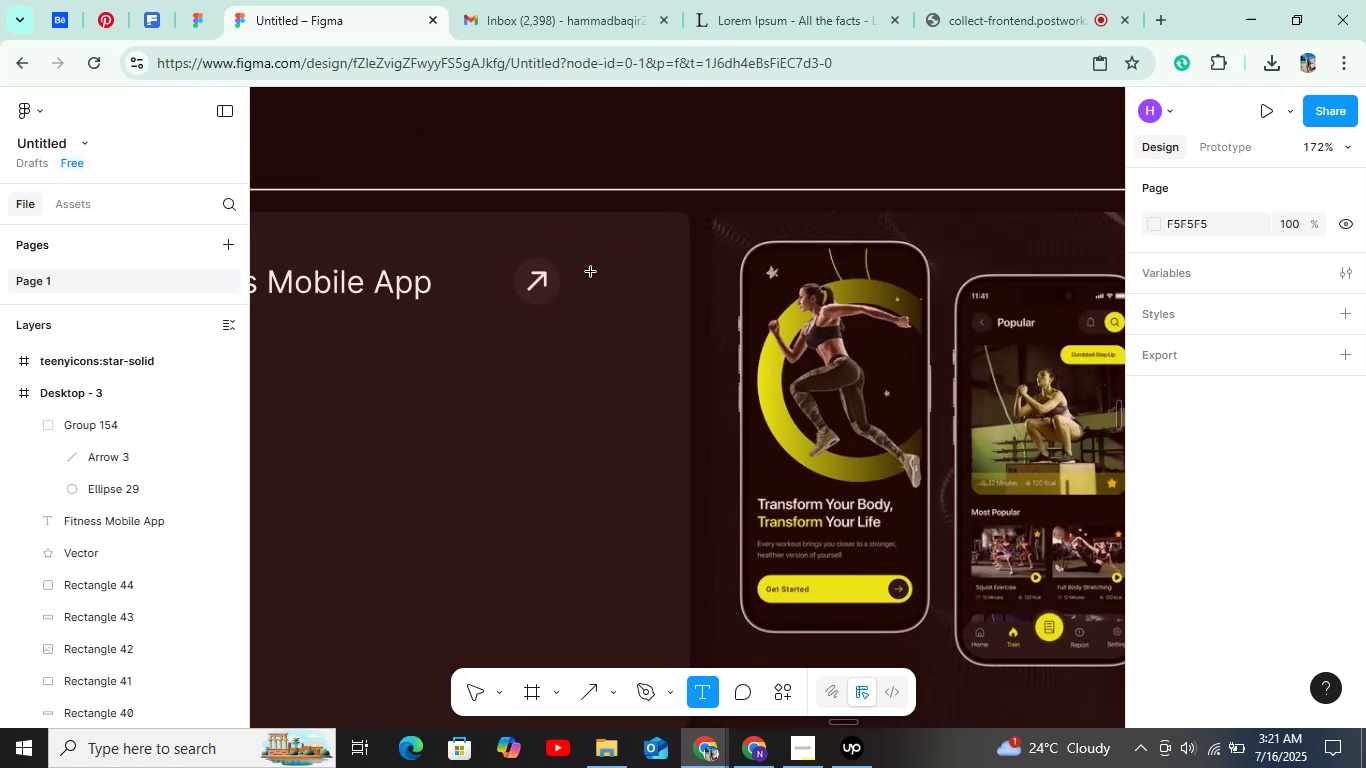 
left_click([590, 272])
 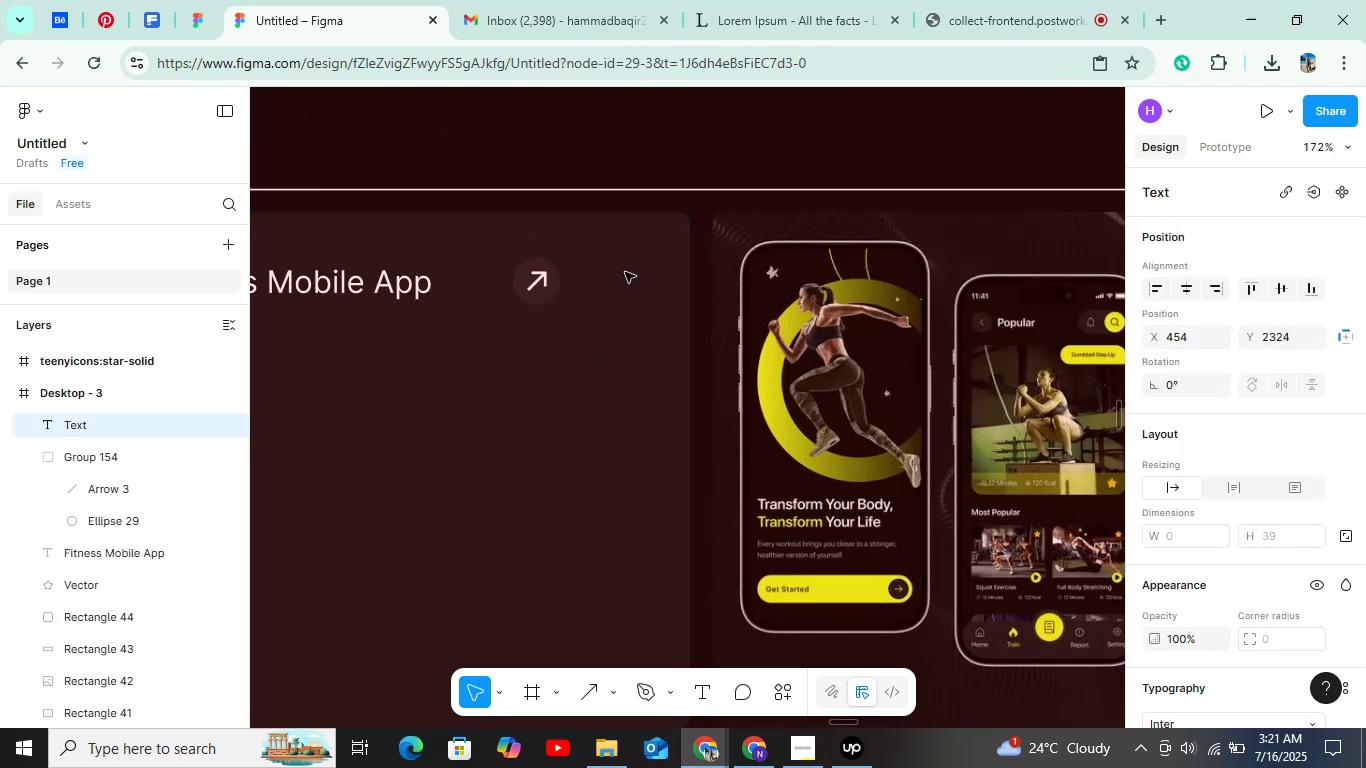 
type(Details)
 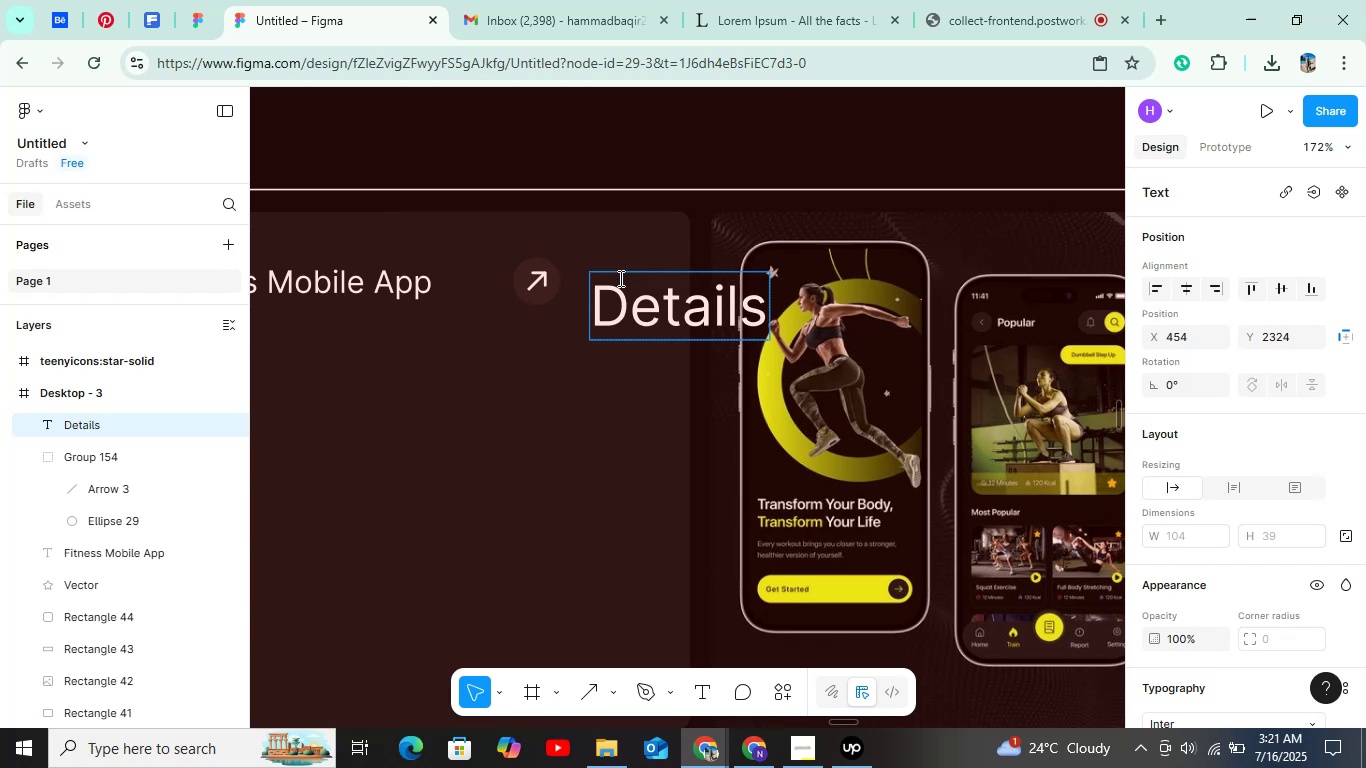 
left_click([564, 429])
 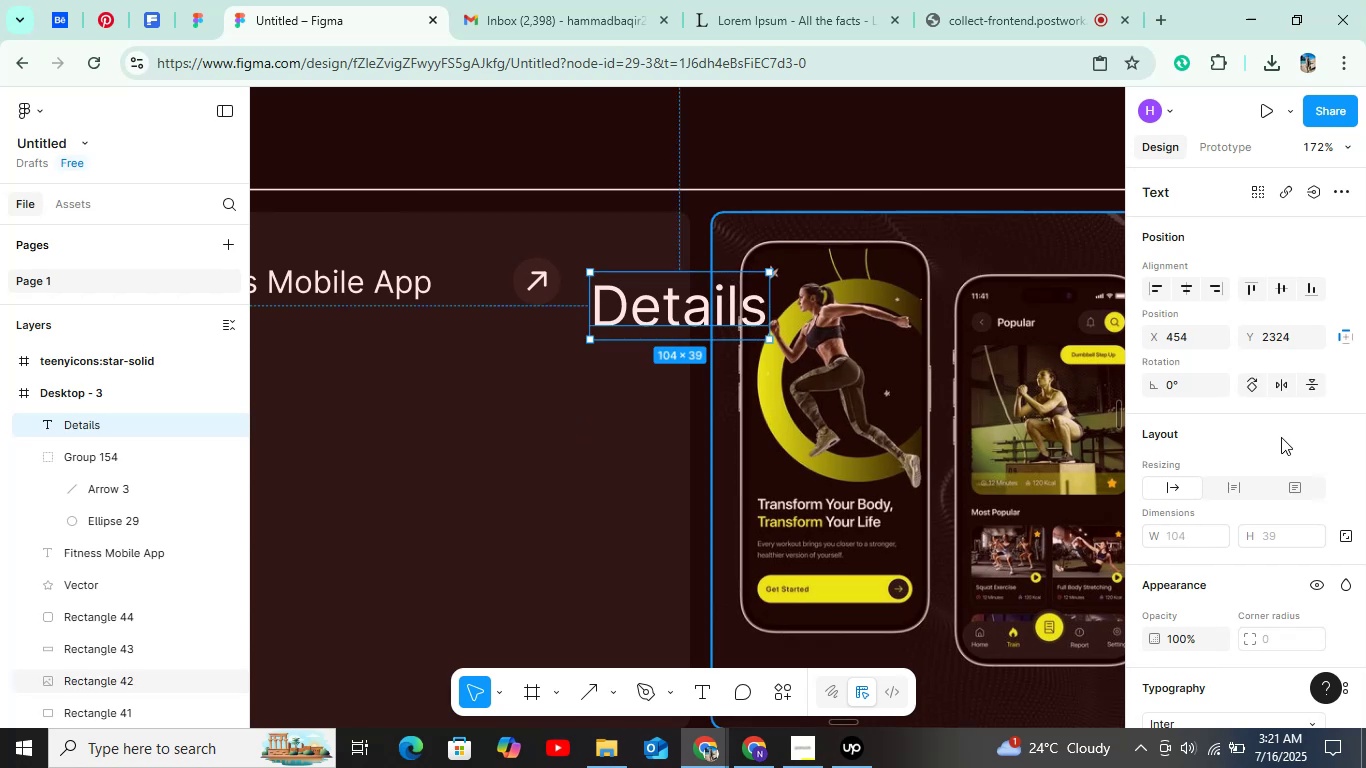 
scroll: coordinate [1303, 437], scroll_direction: down, amount: 5.0
 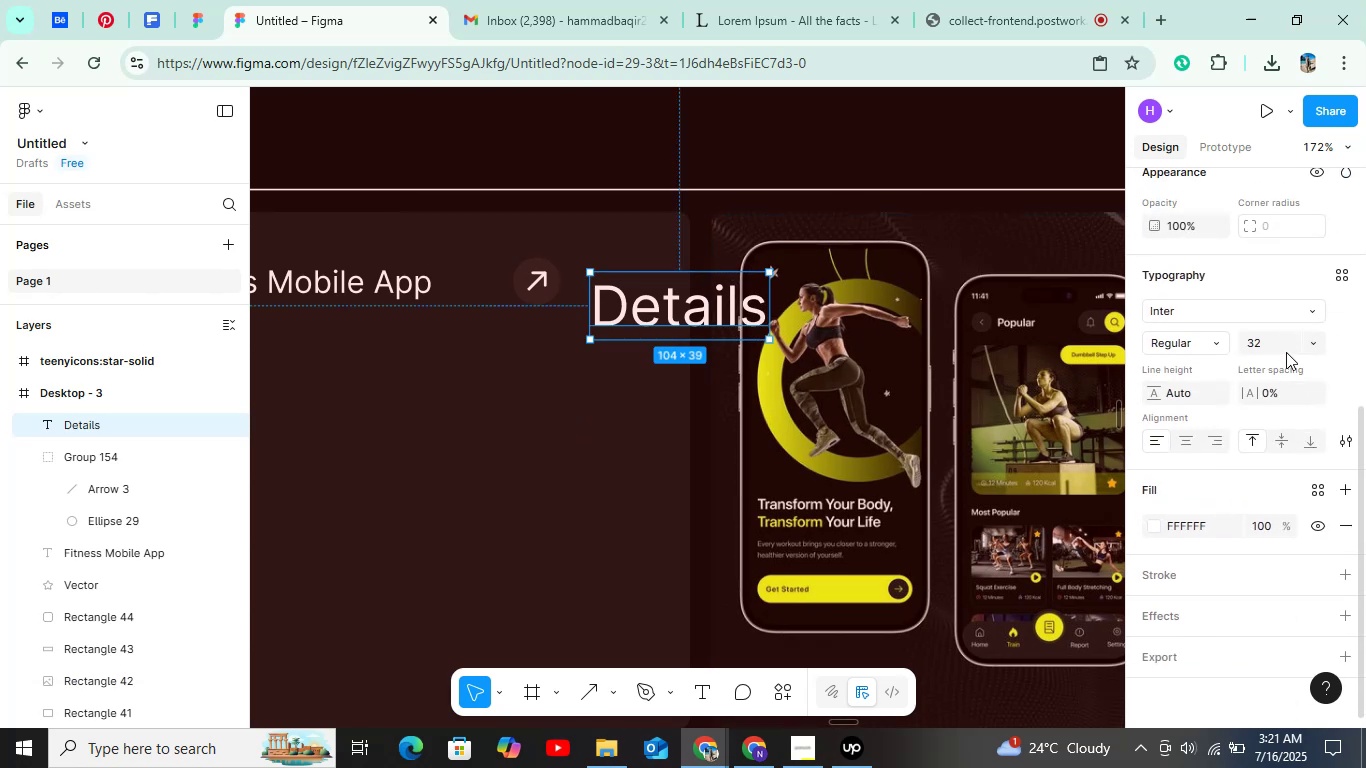 
double_click([1286, 345])
 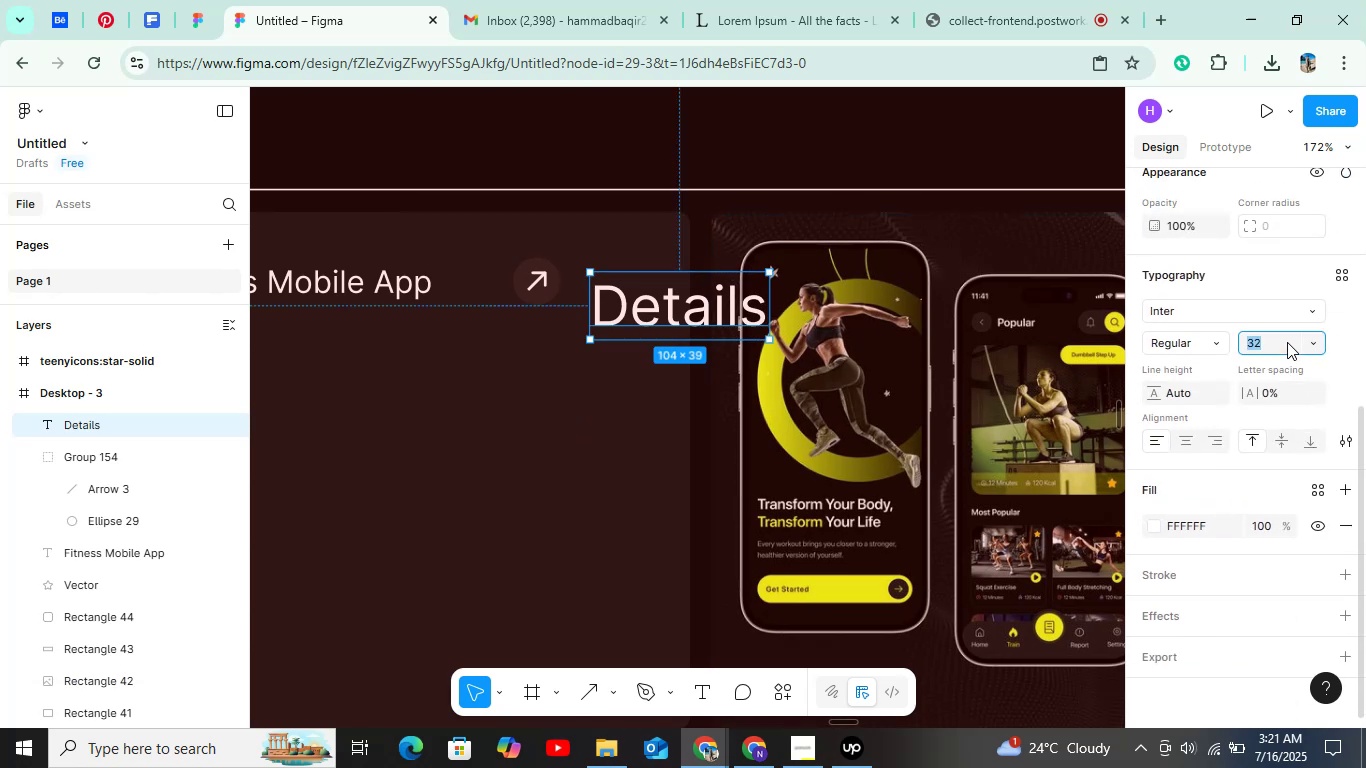 
key(Shift+ArrowDown)
 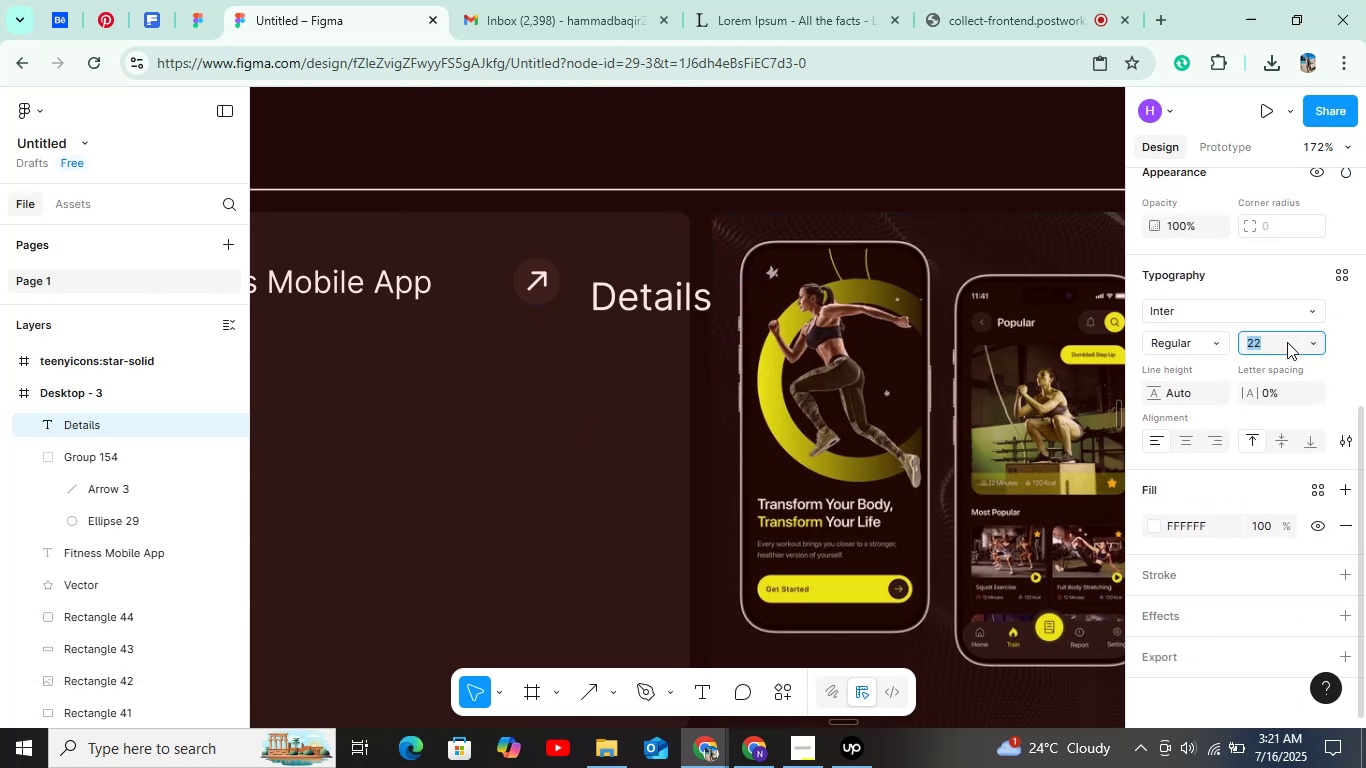 
key(Shift+ArrowDown)
 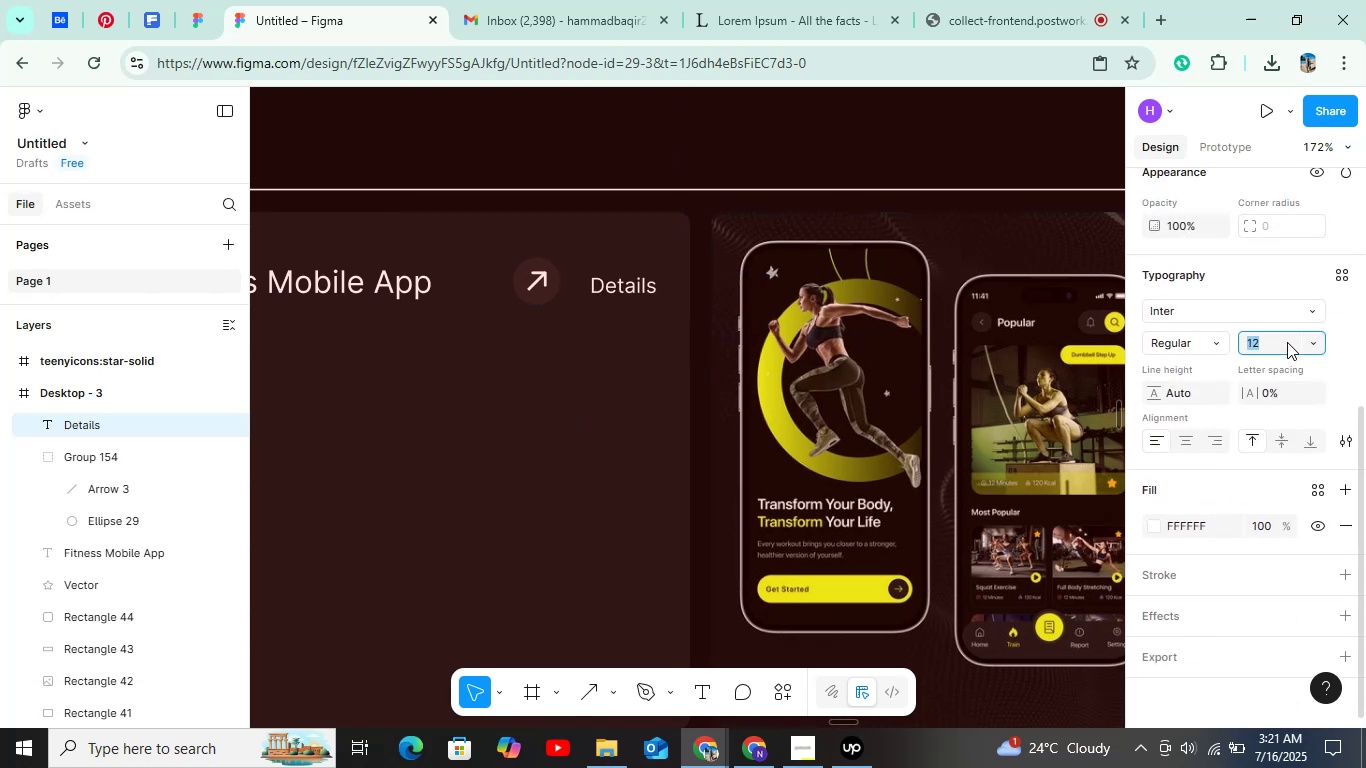 
key(ArrowUp)
 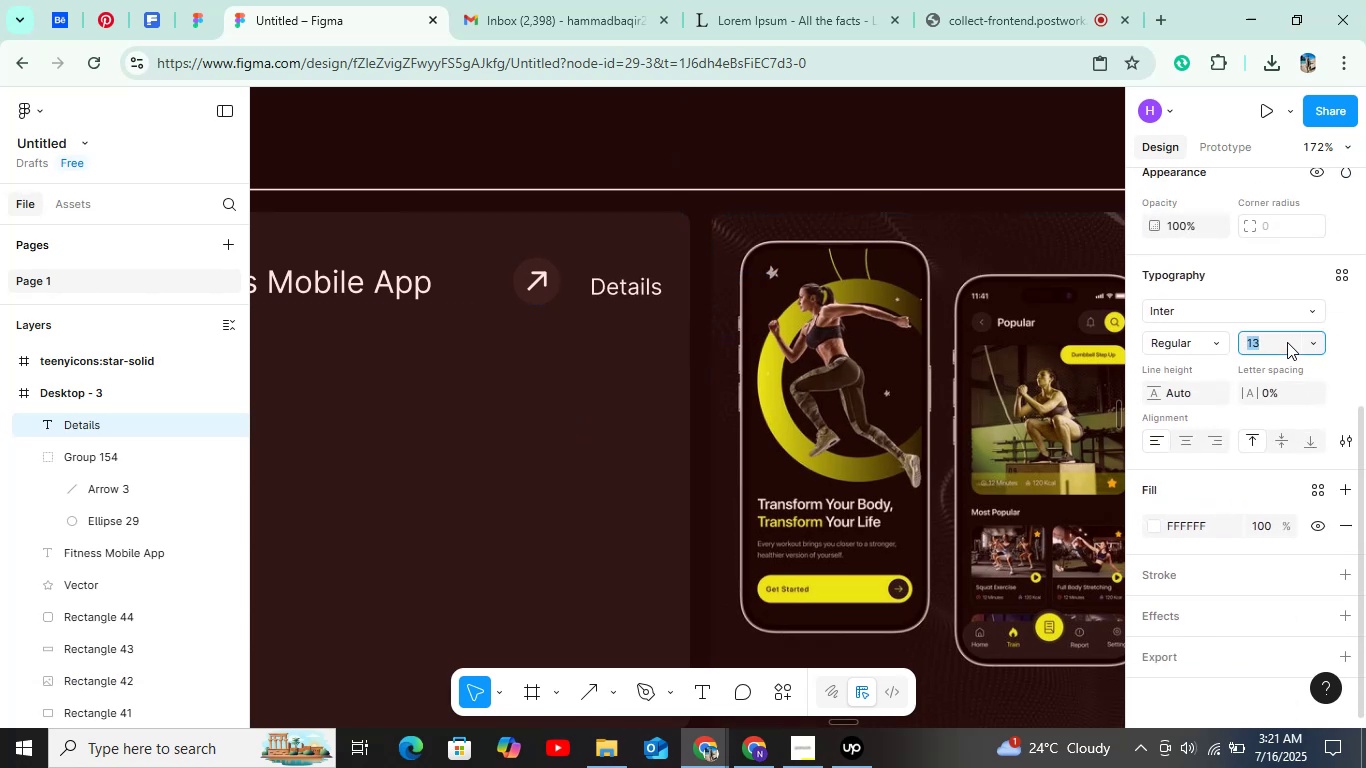 
key(ArrowUp)
 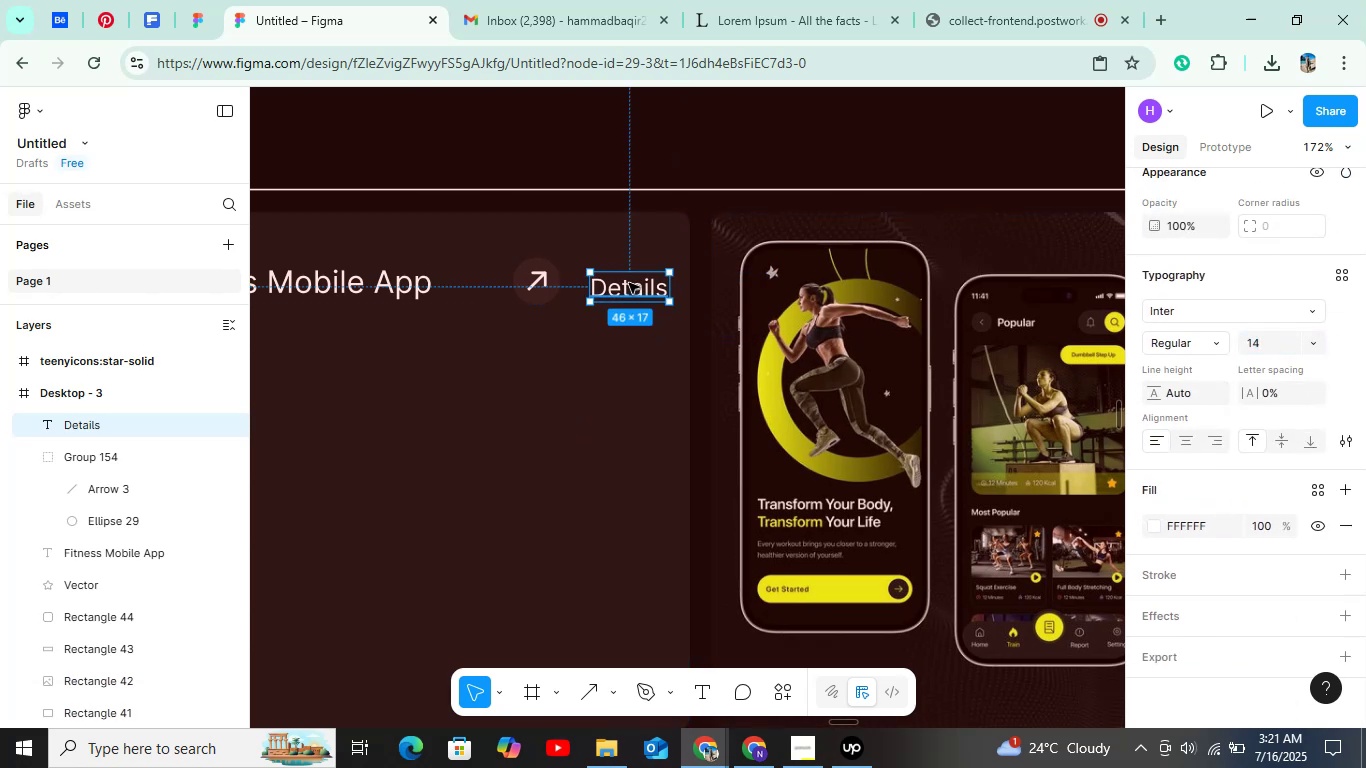 
triple_click([629, 279])
 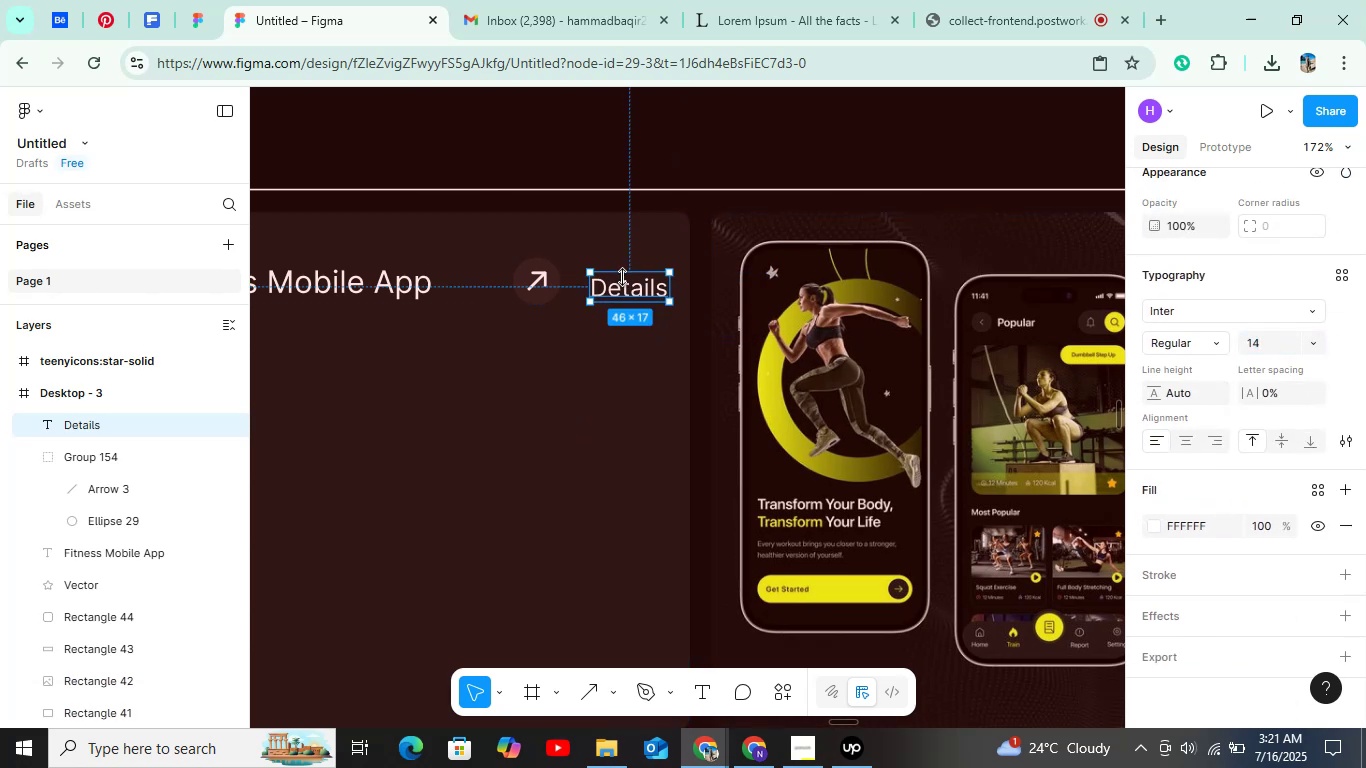 
key(Alt+Shift+ArrowUp)
 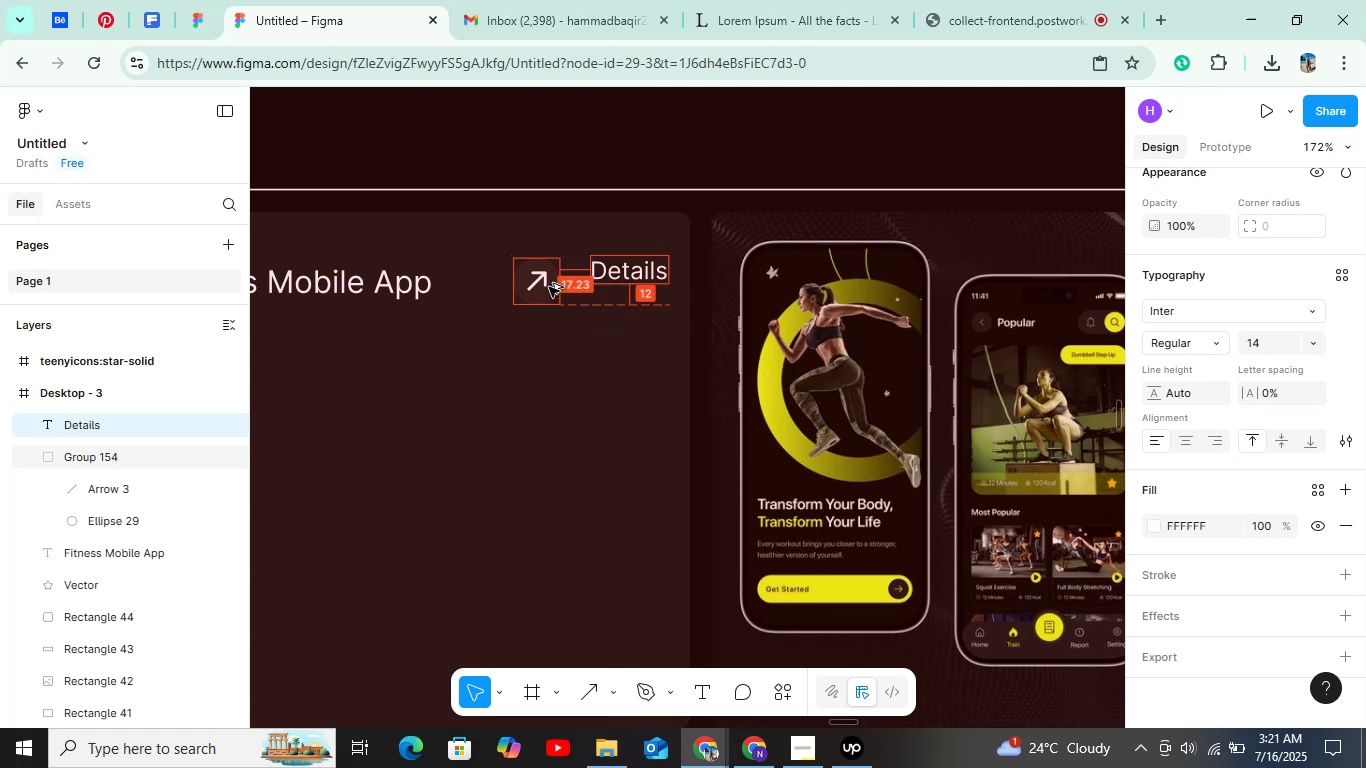 
key(Alt+ArrowDown)
 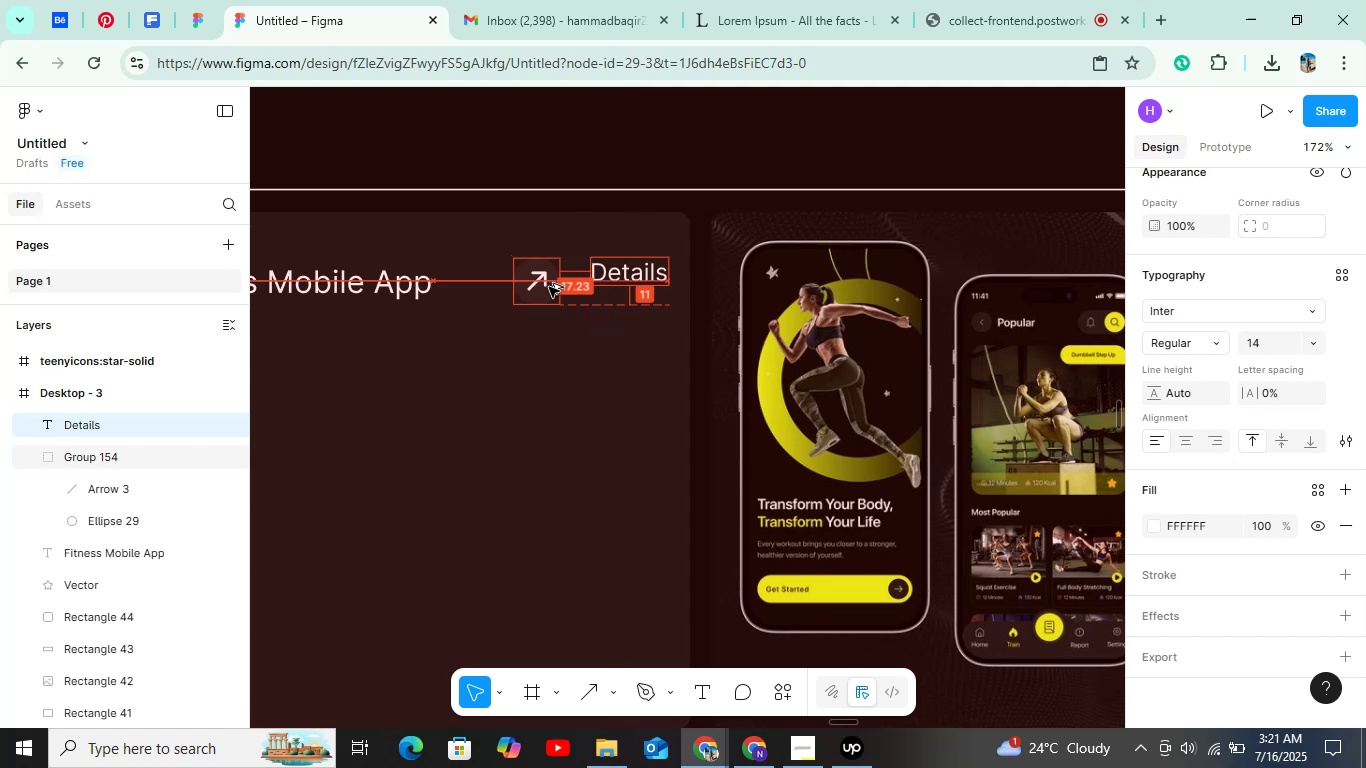 
key(Alt+ArrowDown)
 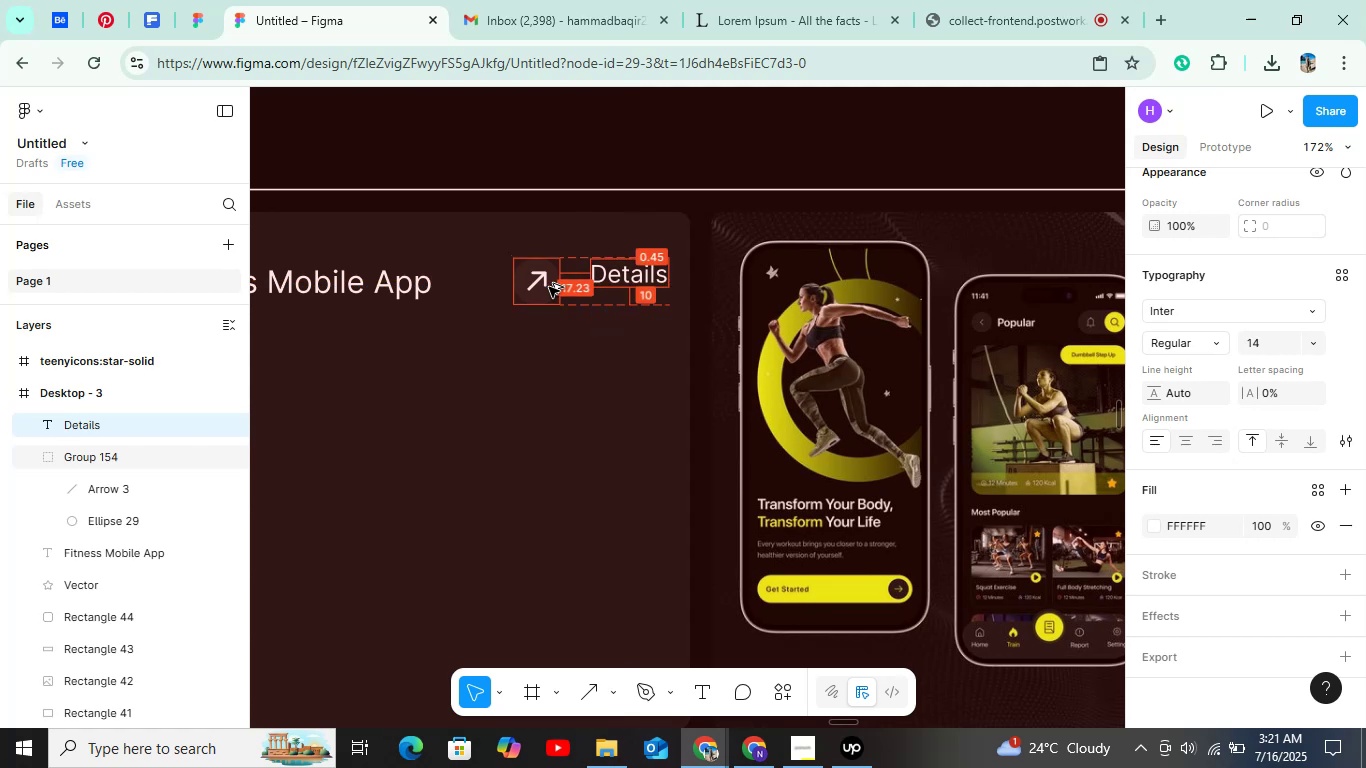 
key(Alt+ArrowDown)
 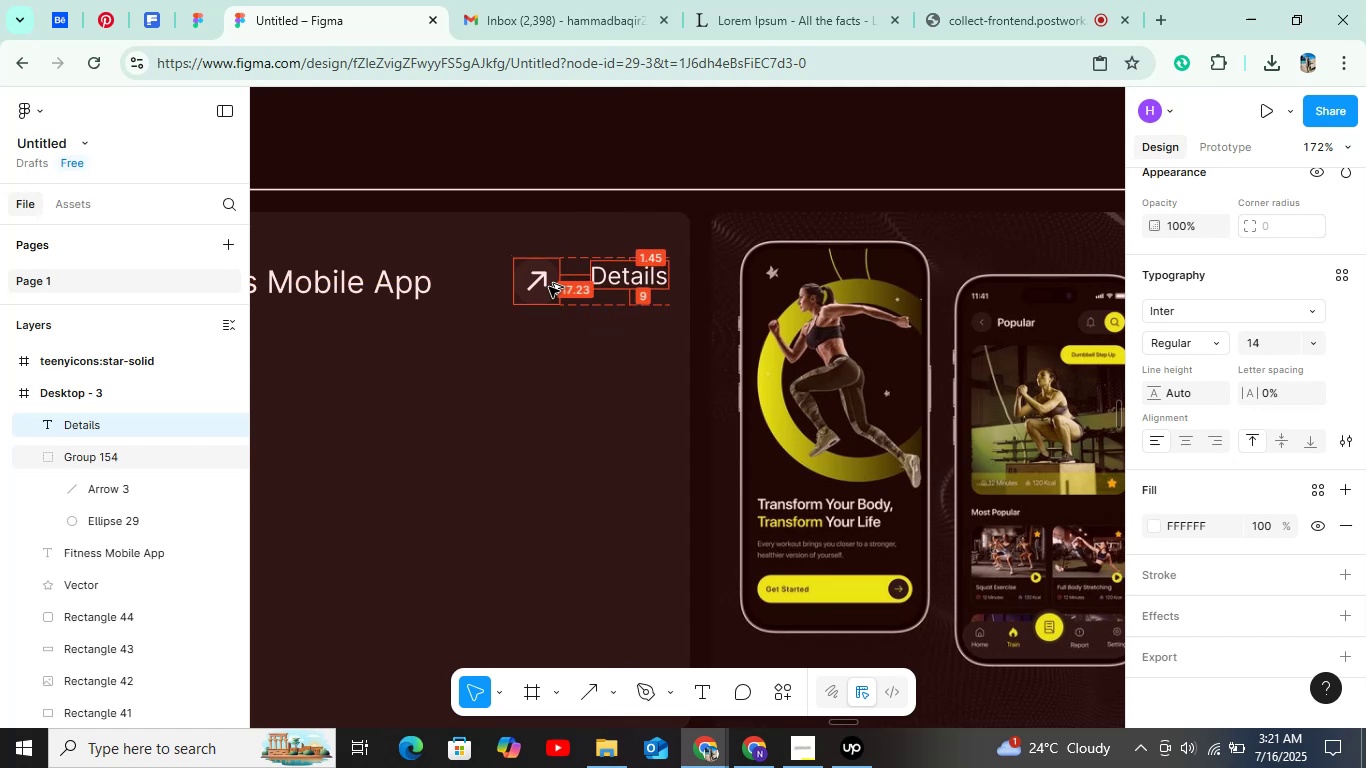 
key(Alt+ArrowDown)
 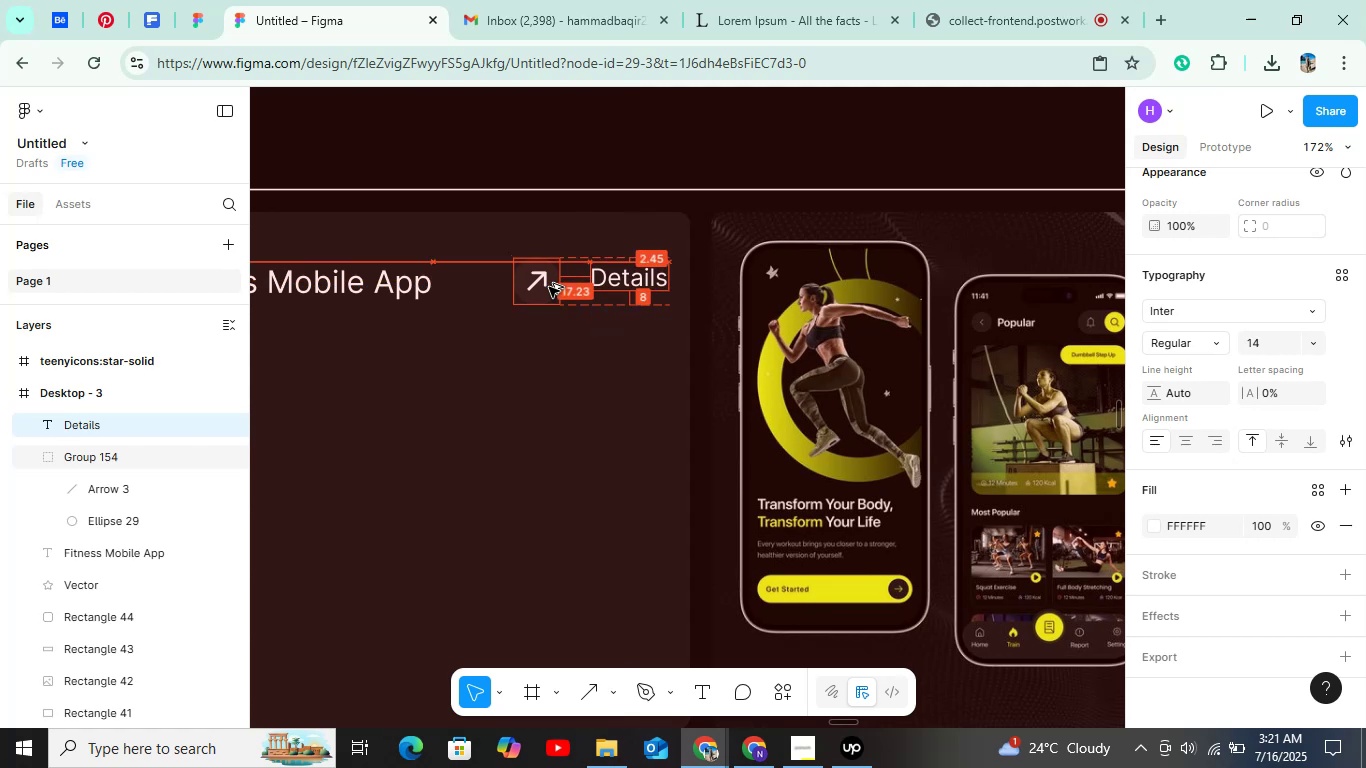 
key(Alt+ArrowDown)
 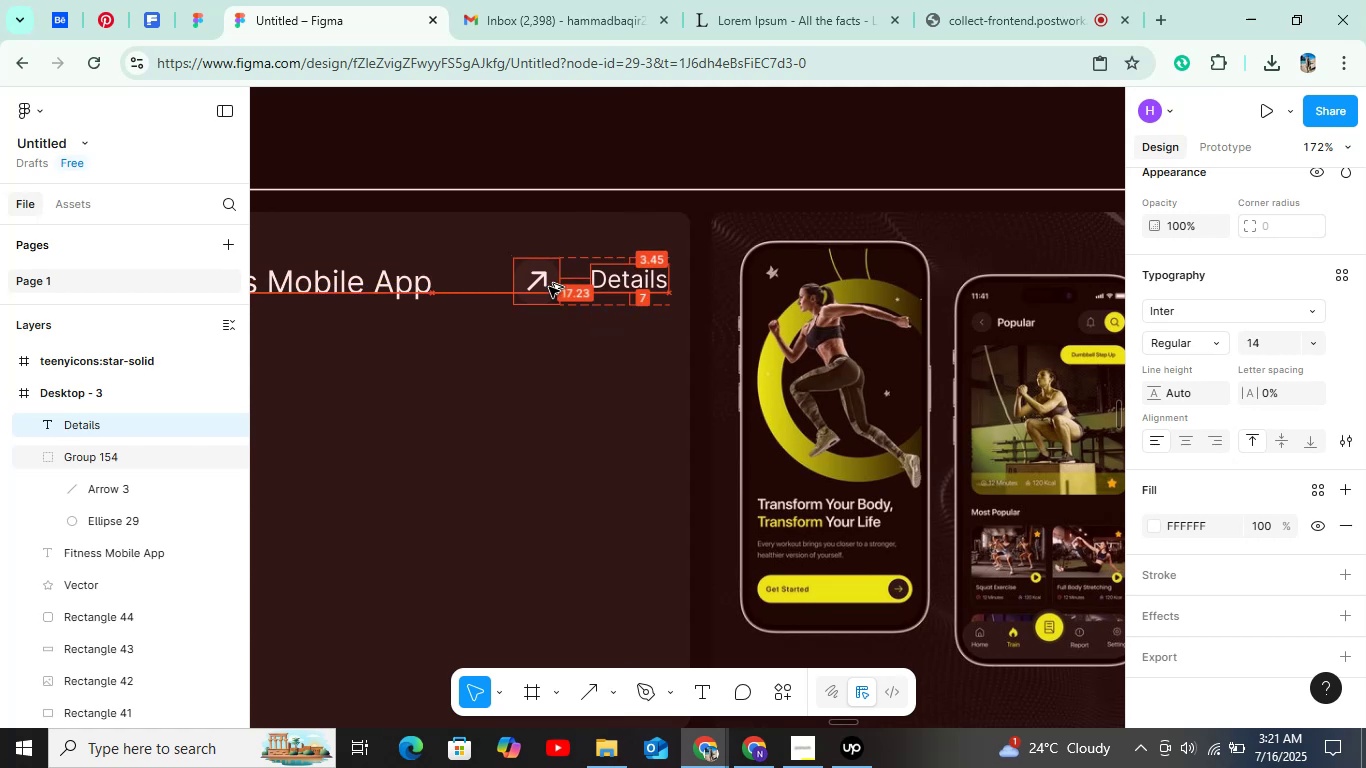 
key(Alt+ArrowDown)
 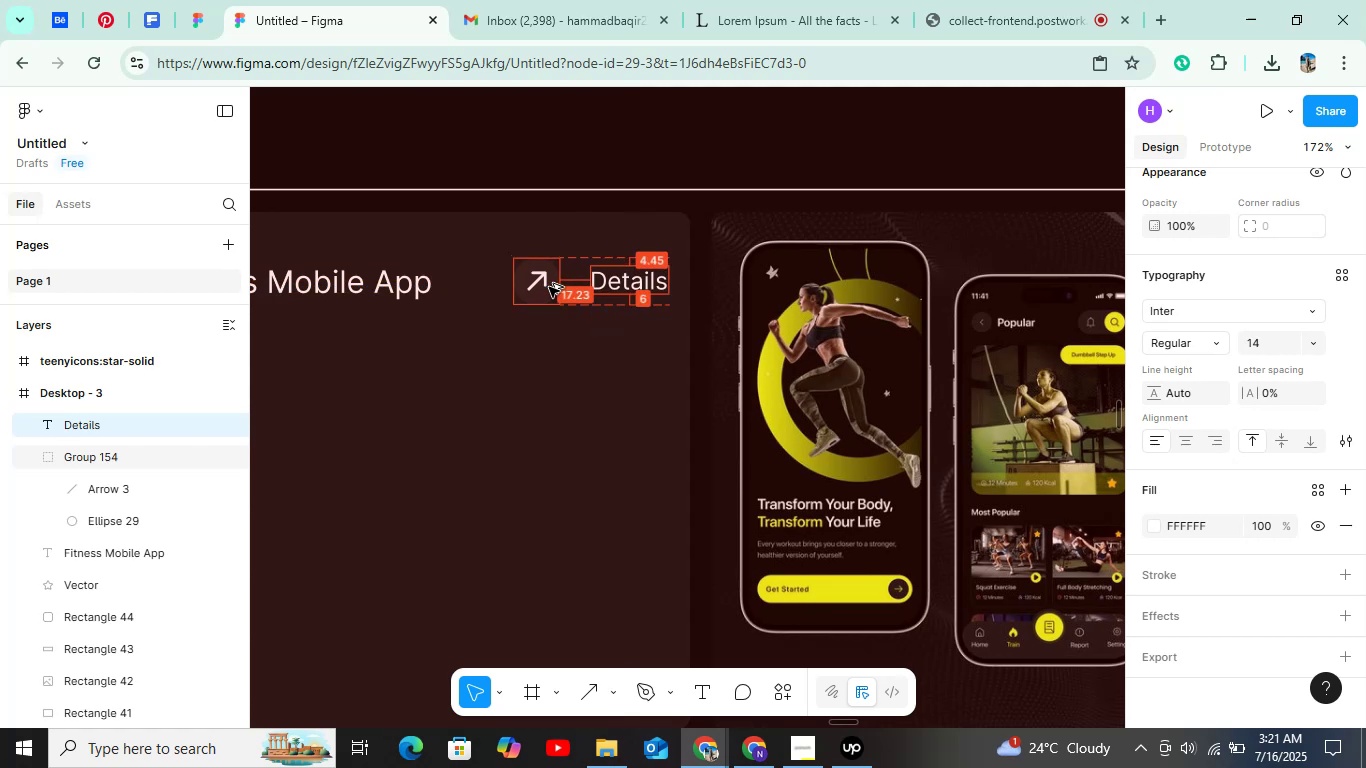 
key(Alt+ArrowDown)
 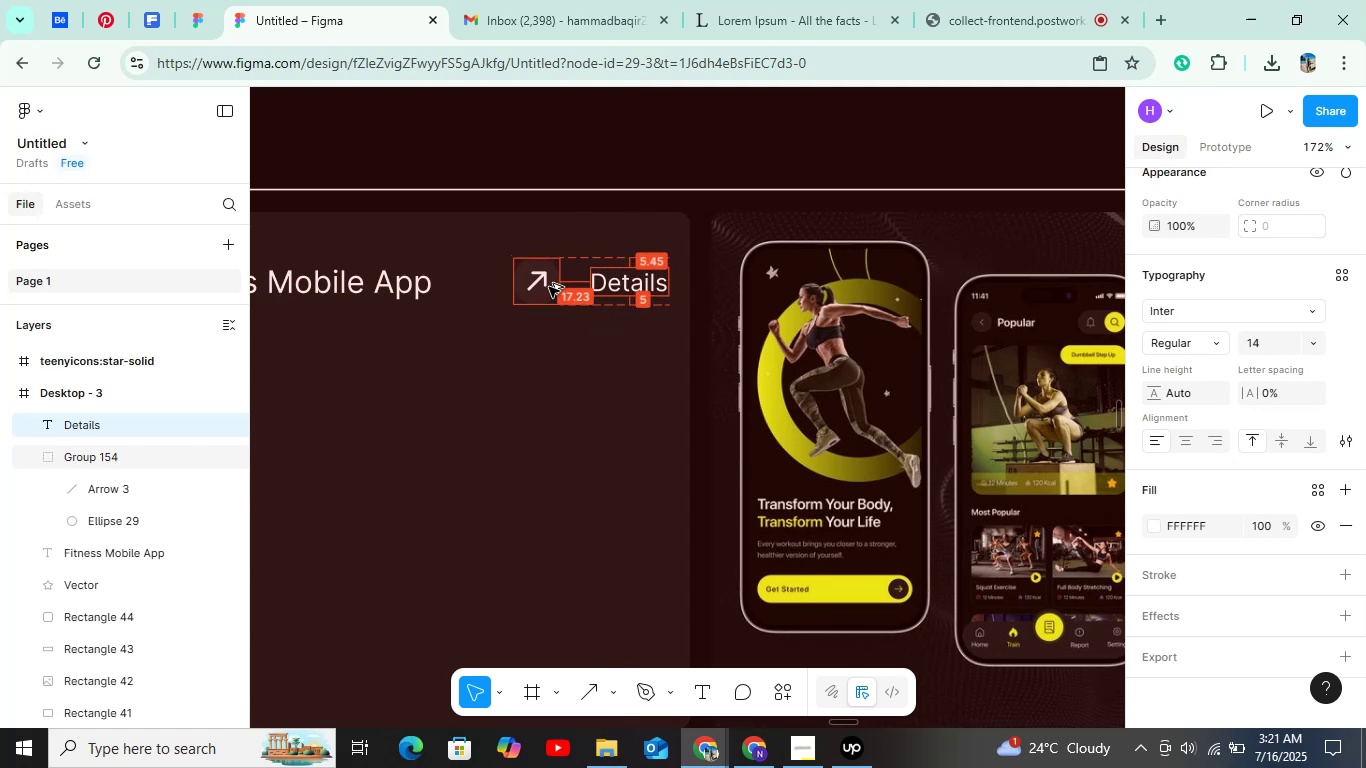 
key(Alt+ArrowRight)
 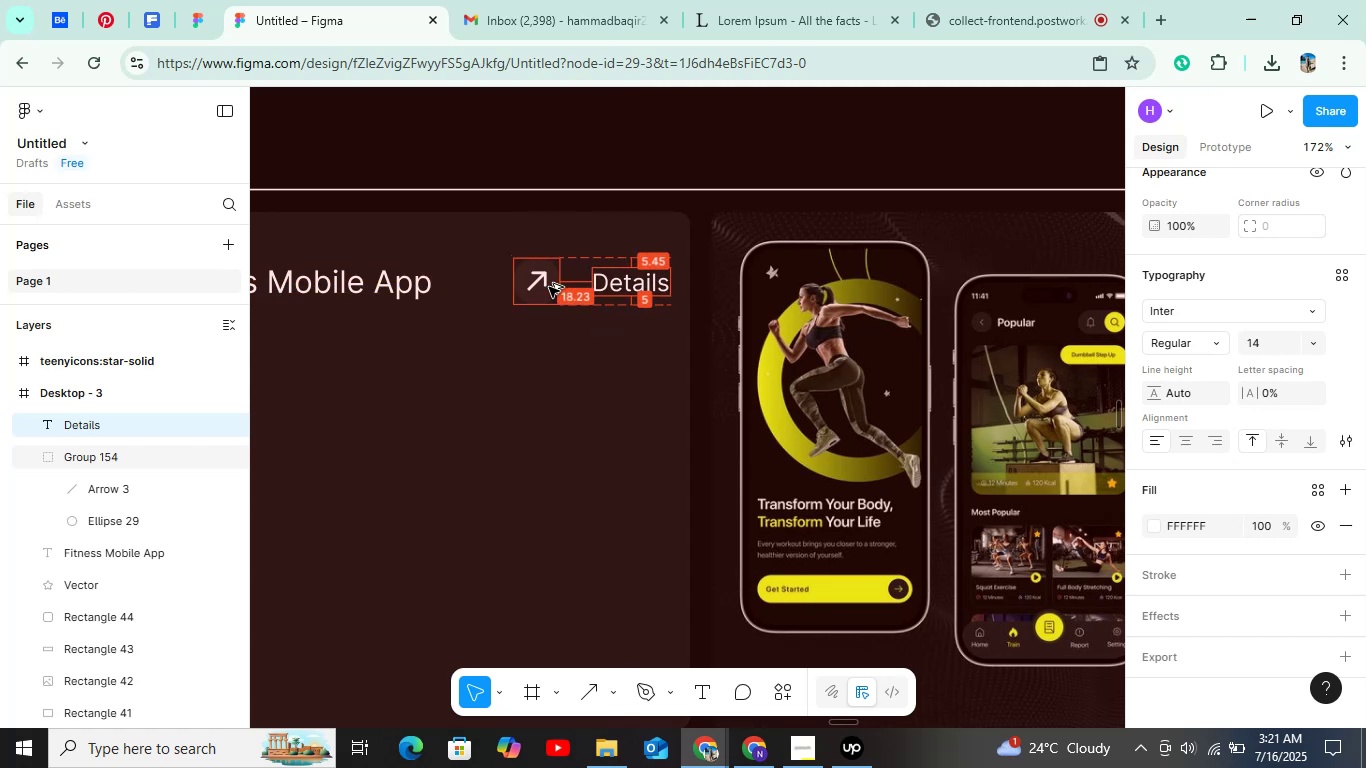 
key(Alt+ArrowRight)
 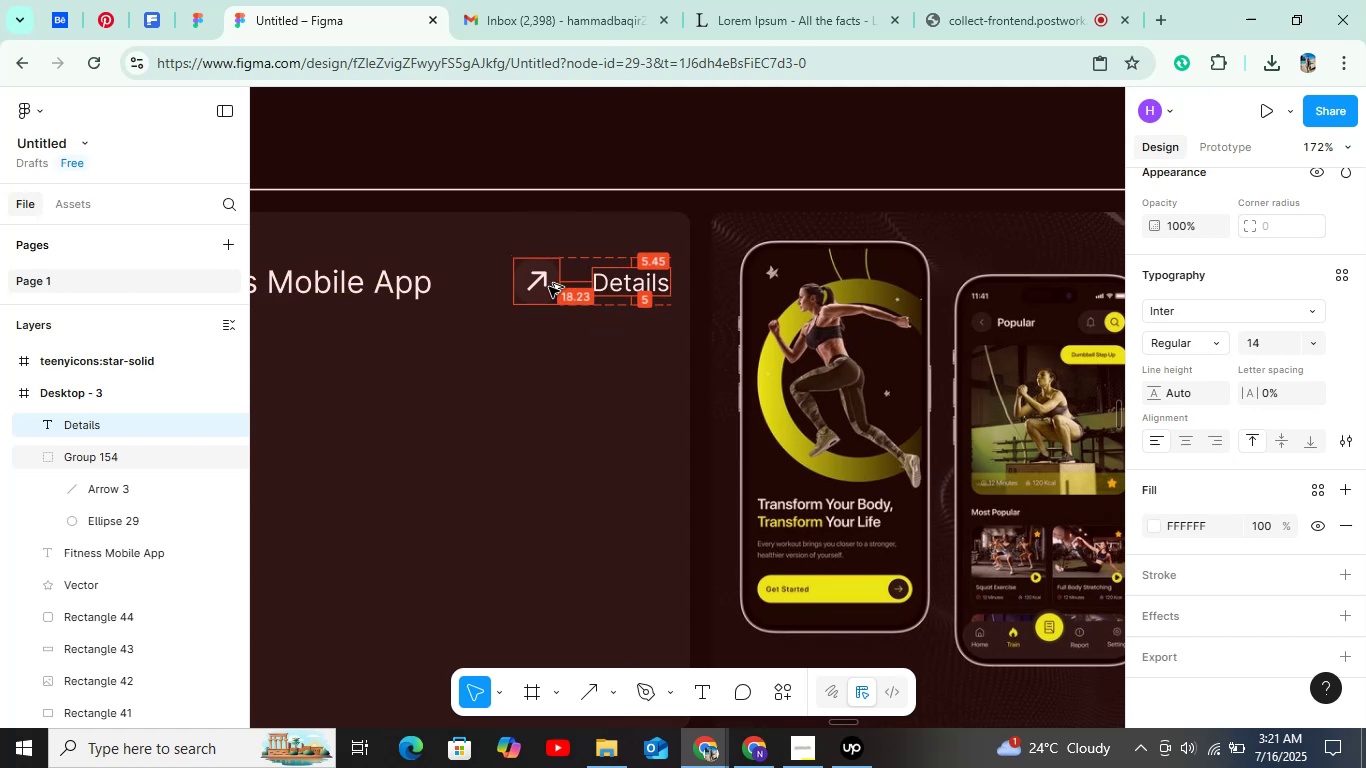 
key(Alt+ArrowRight)
 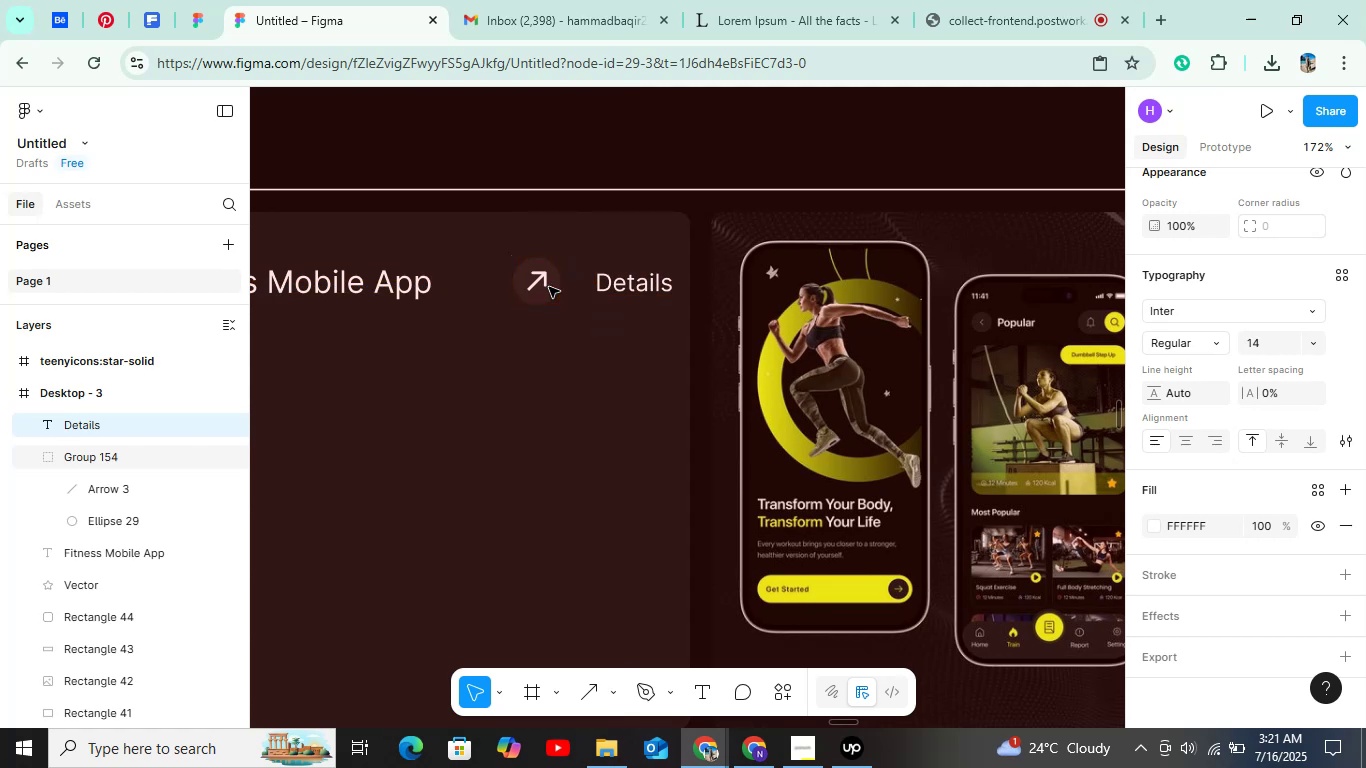 
hold_key(key=ControlLeft, duration=0.76)
 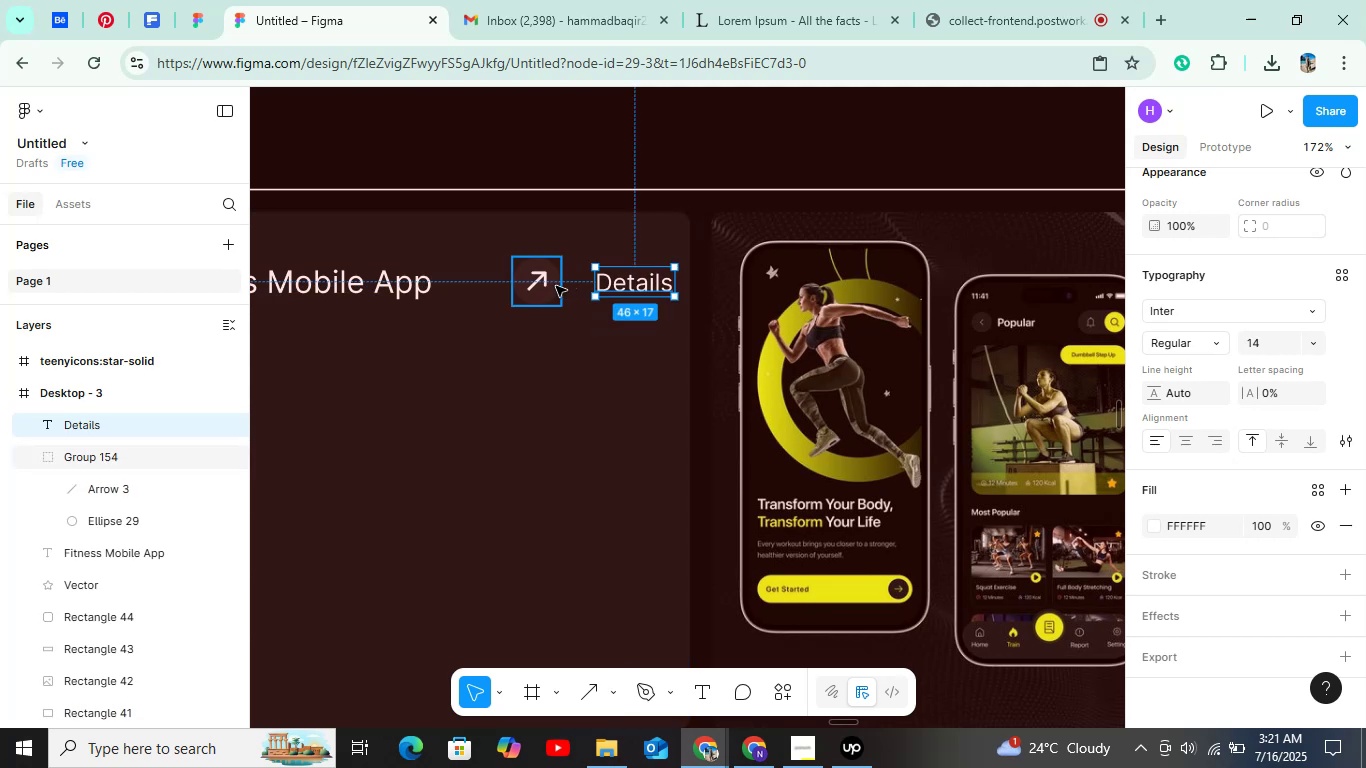 
key(Alt+Shift+ArrowLeft)
 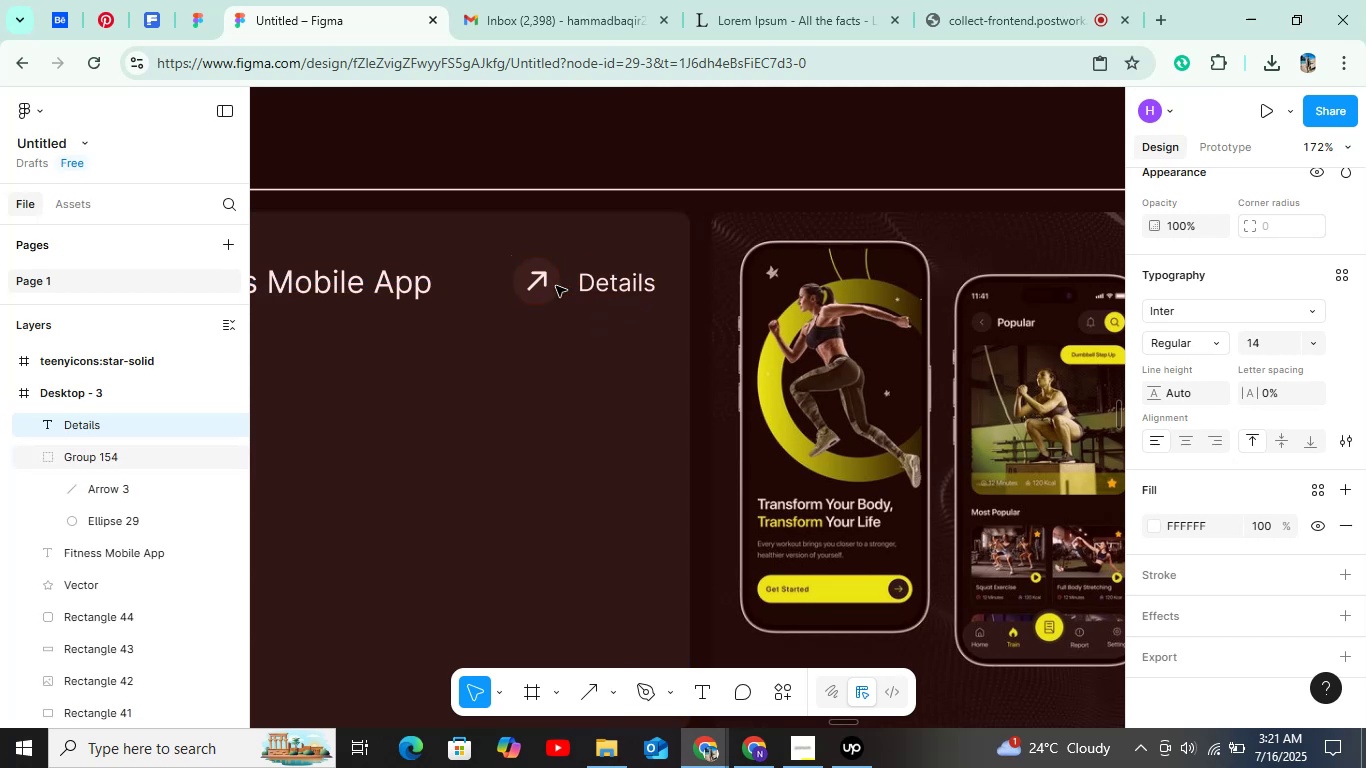 
hold_key(key=ControlLeft, duration=0.77)
scroll: coordinate [556, 286], scroll_direction: down, amount: 6.0
 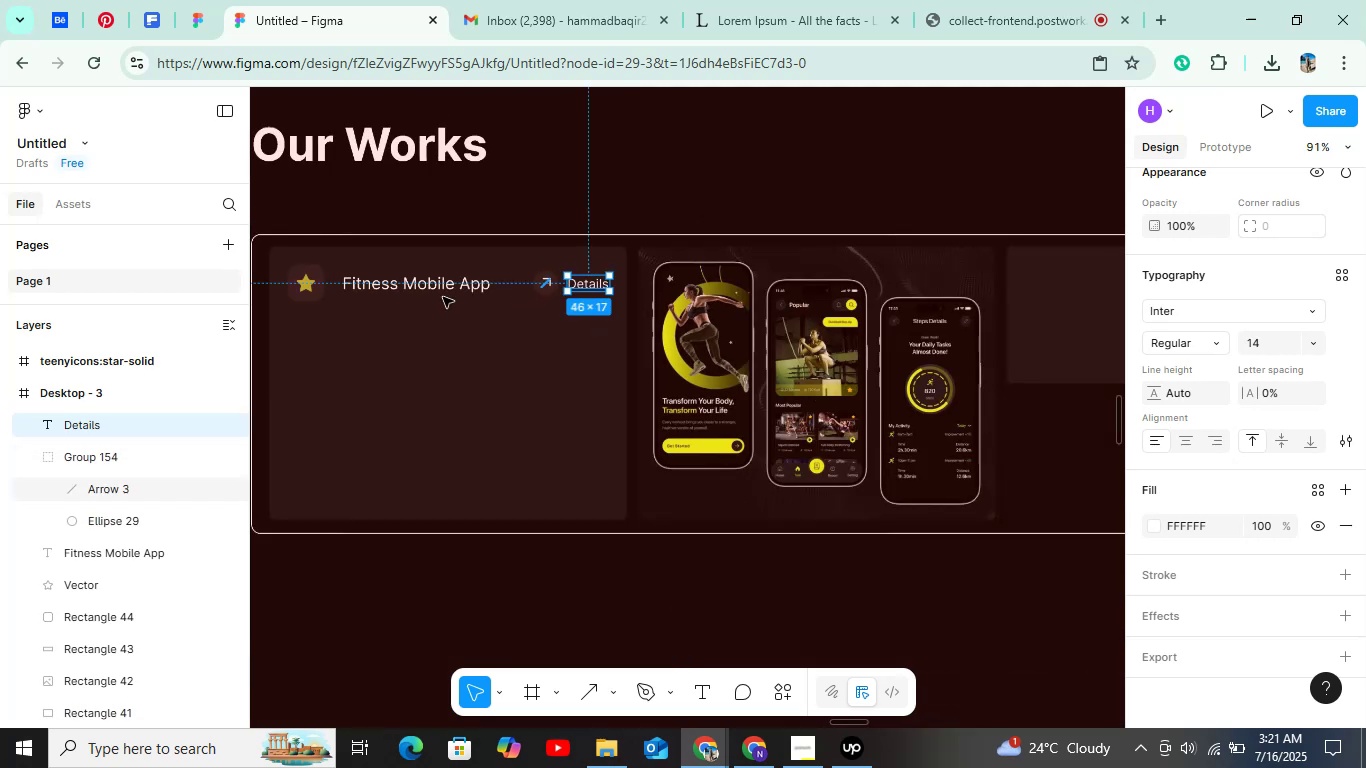 
hold_key(key=ShiftLeft, duration=0.69)
scroll: coordinate [434, 298], scroll_direction: up, amount: 5.0
 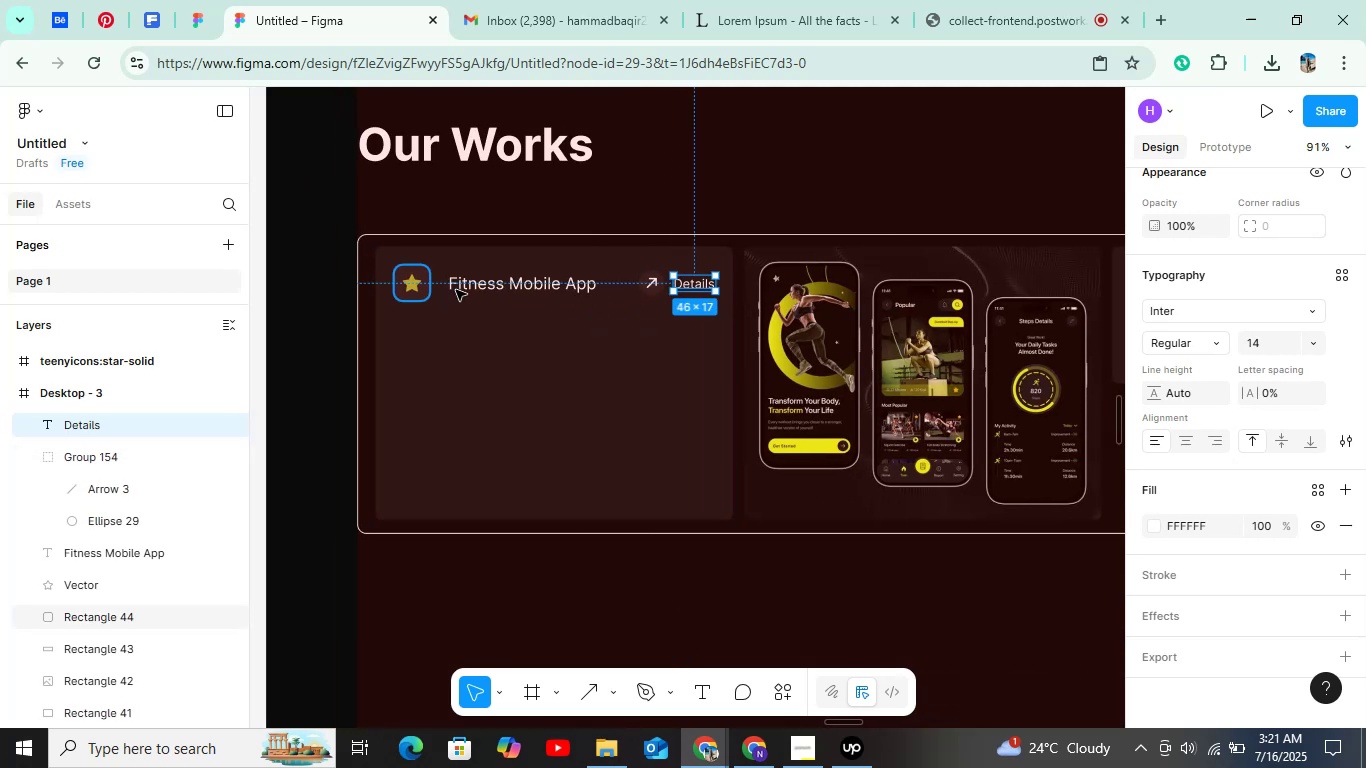 
double_click([458, 290])
 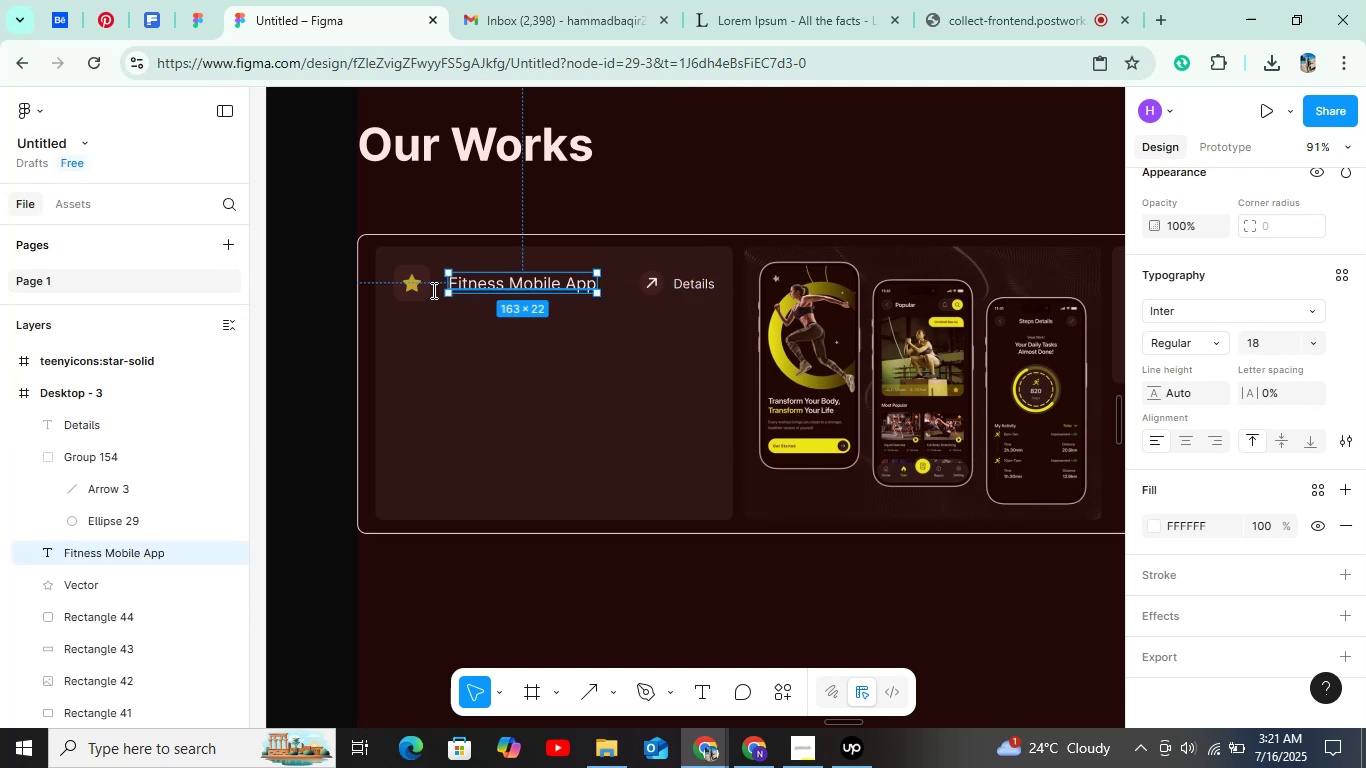 
hold_key(key=AltLeft, duration=0.69)
 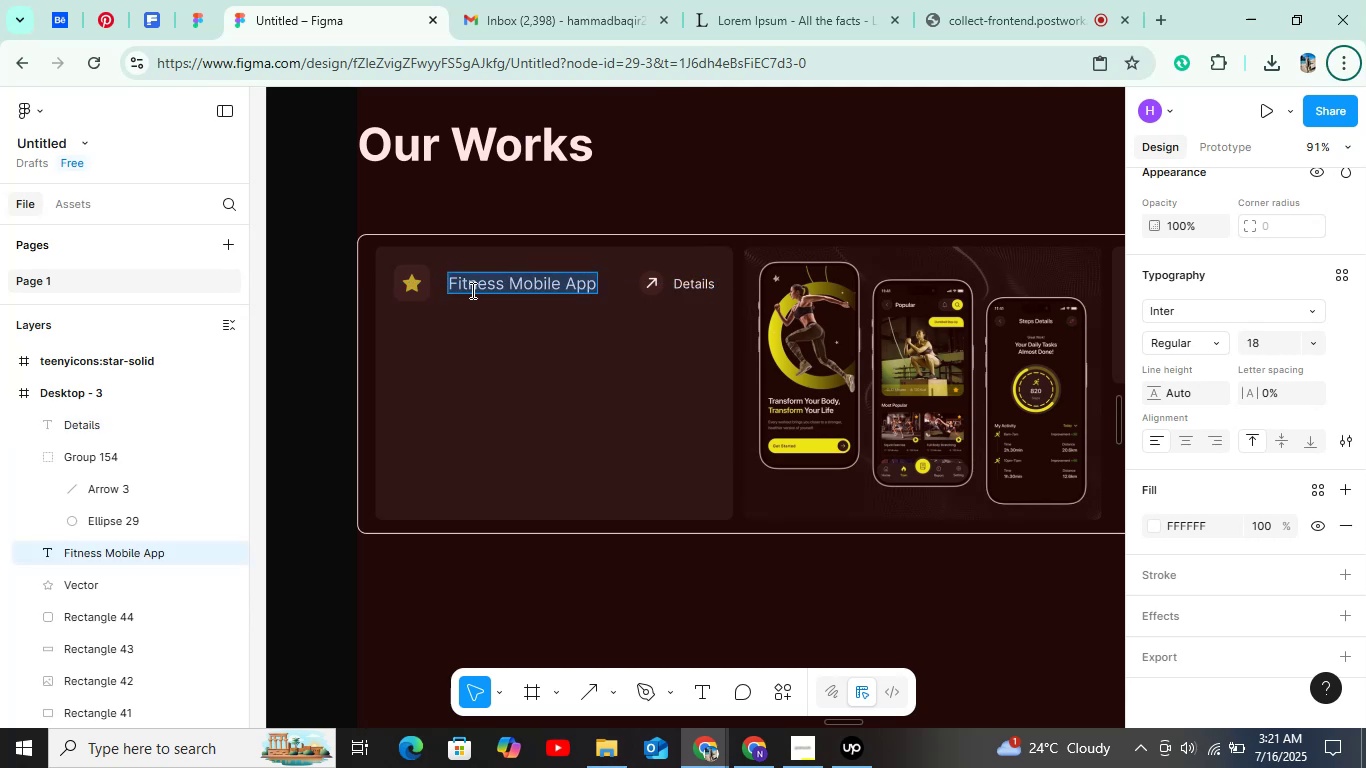 
left_click([471, 290])
 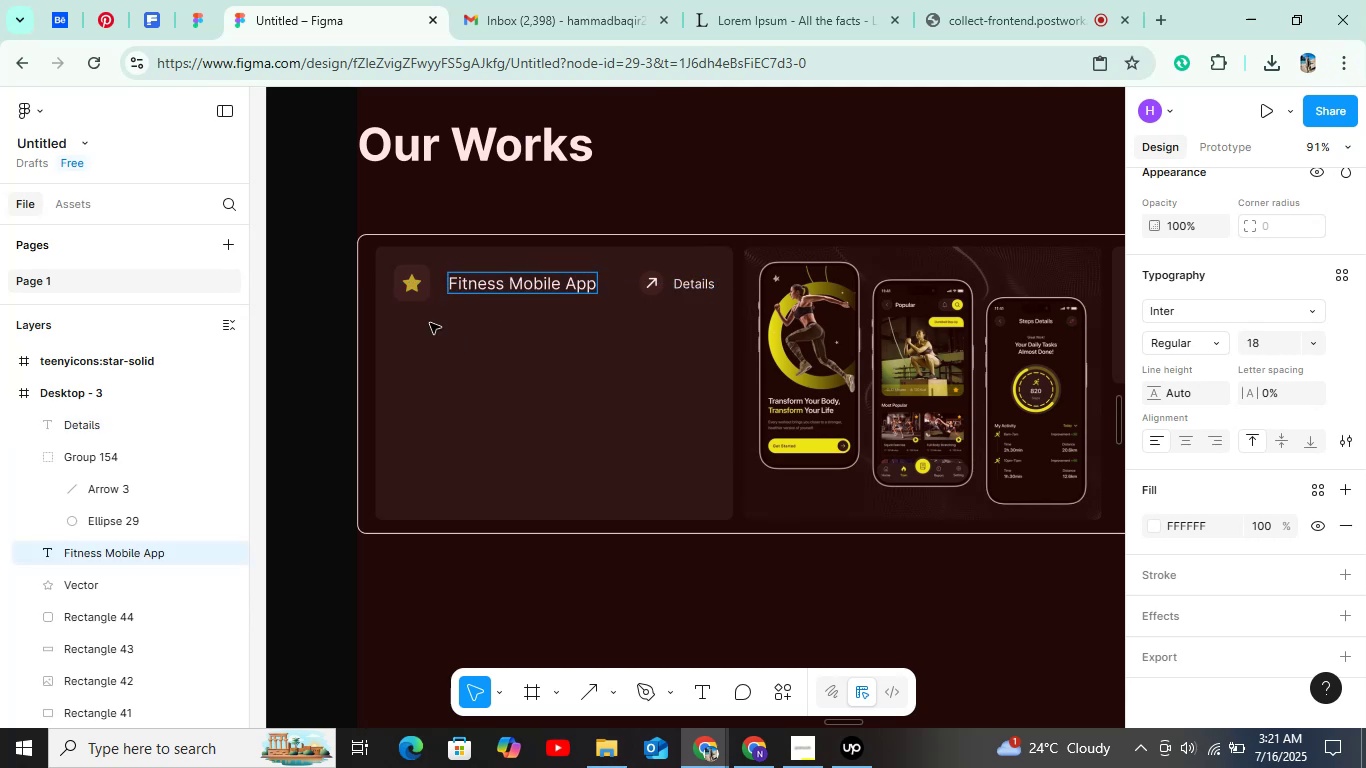 
left_click([428, 322])
 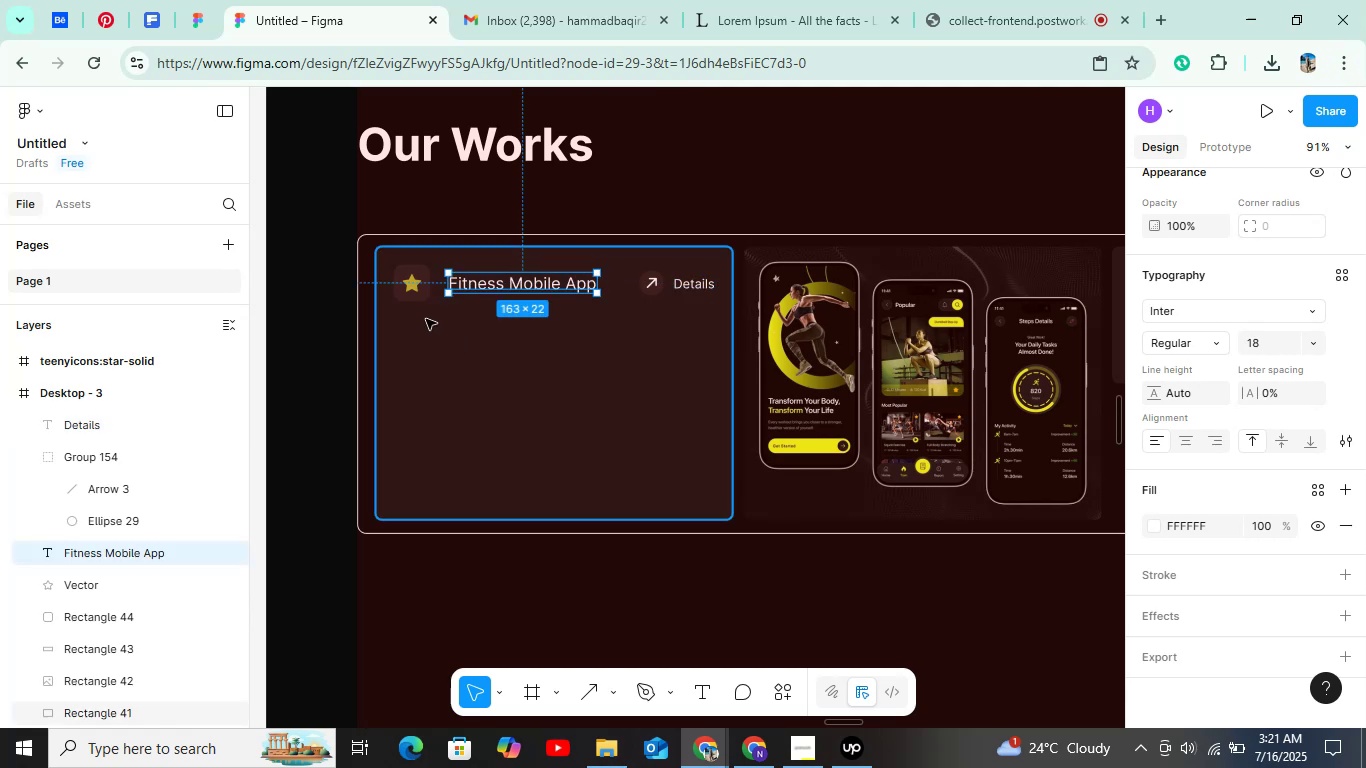 
key(Alt+Shift+ArrowLeft)
 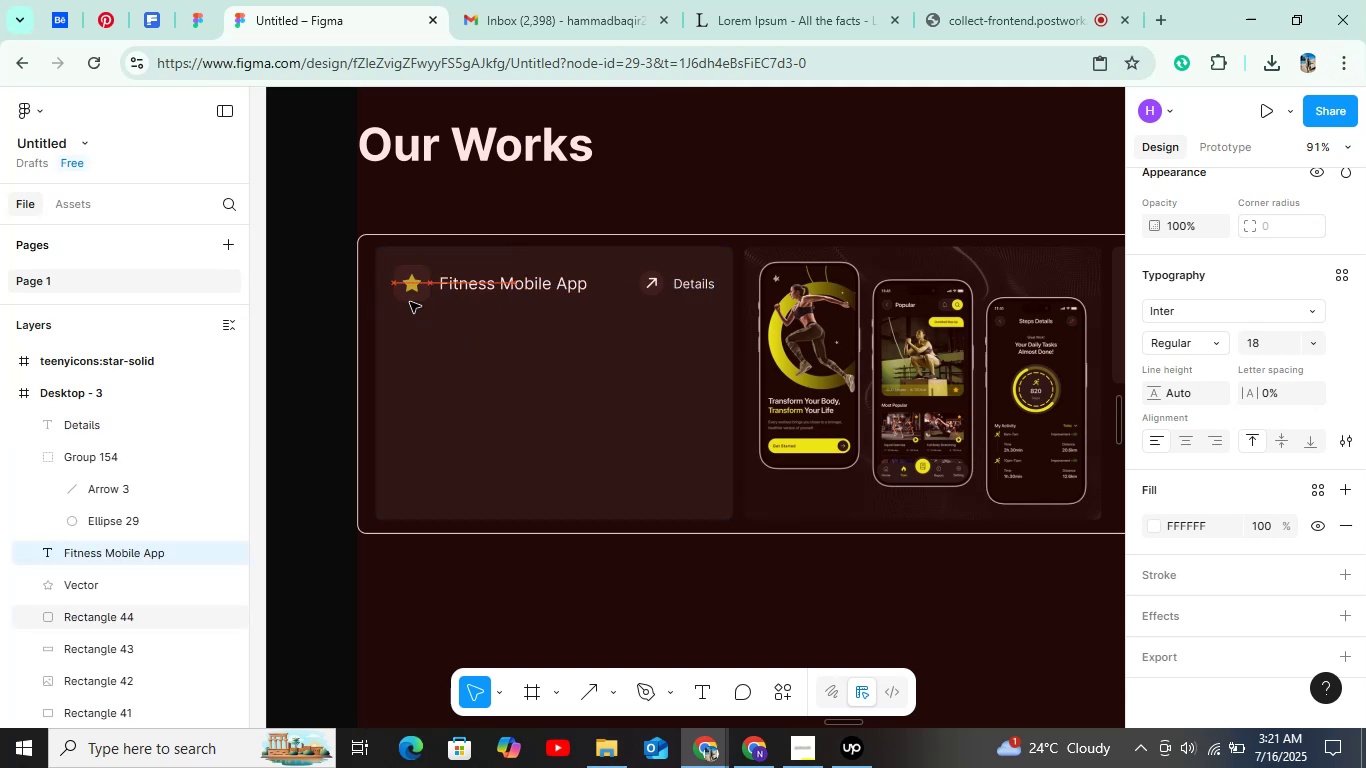 
hold_key(key=ControlLeft, duration=0.66)
scroll: coordinate [408, 302], scroll_direction: down, amount: 5.0
 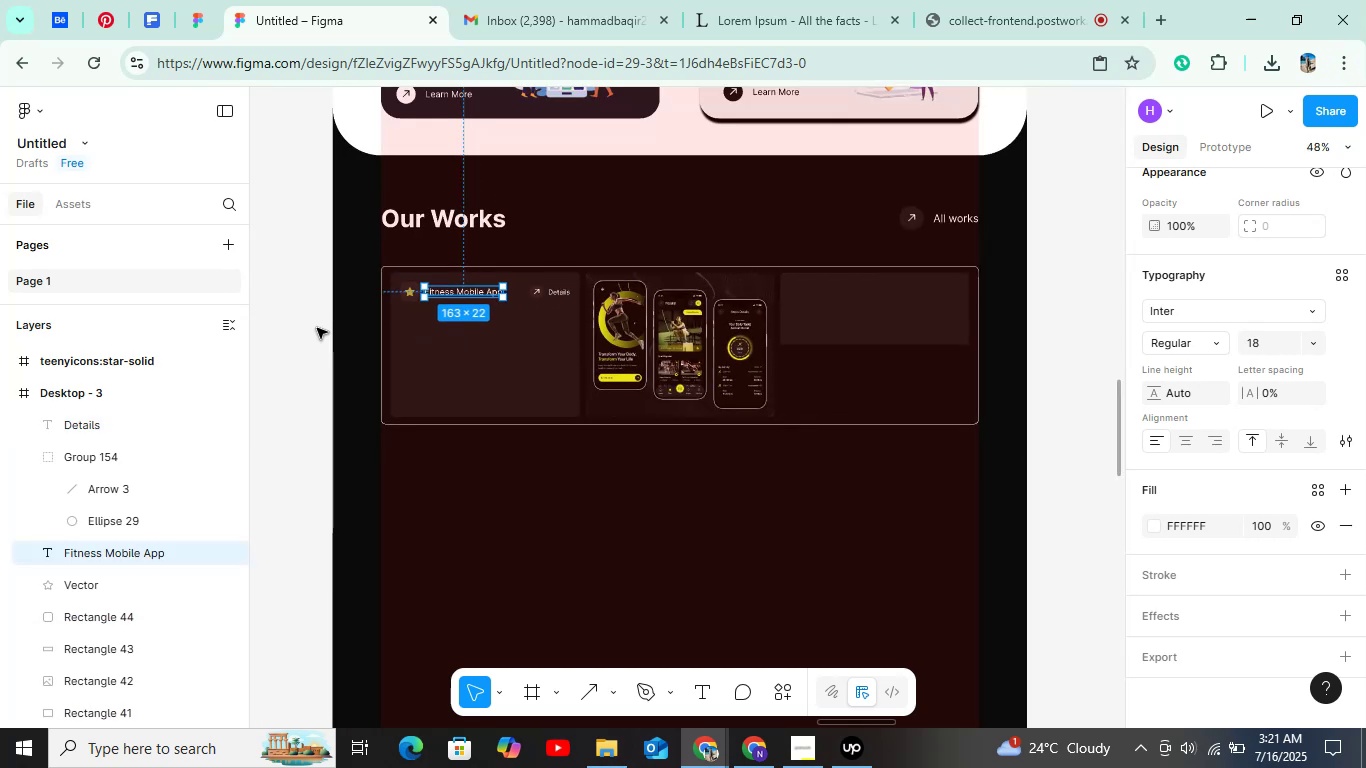 
left_click([317, 328])
 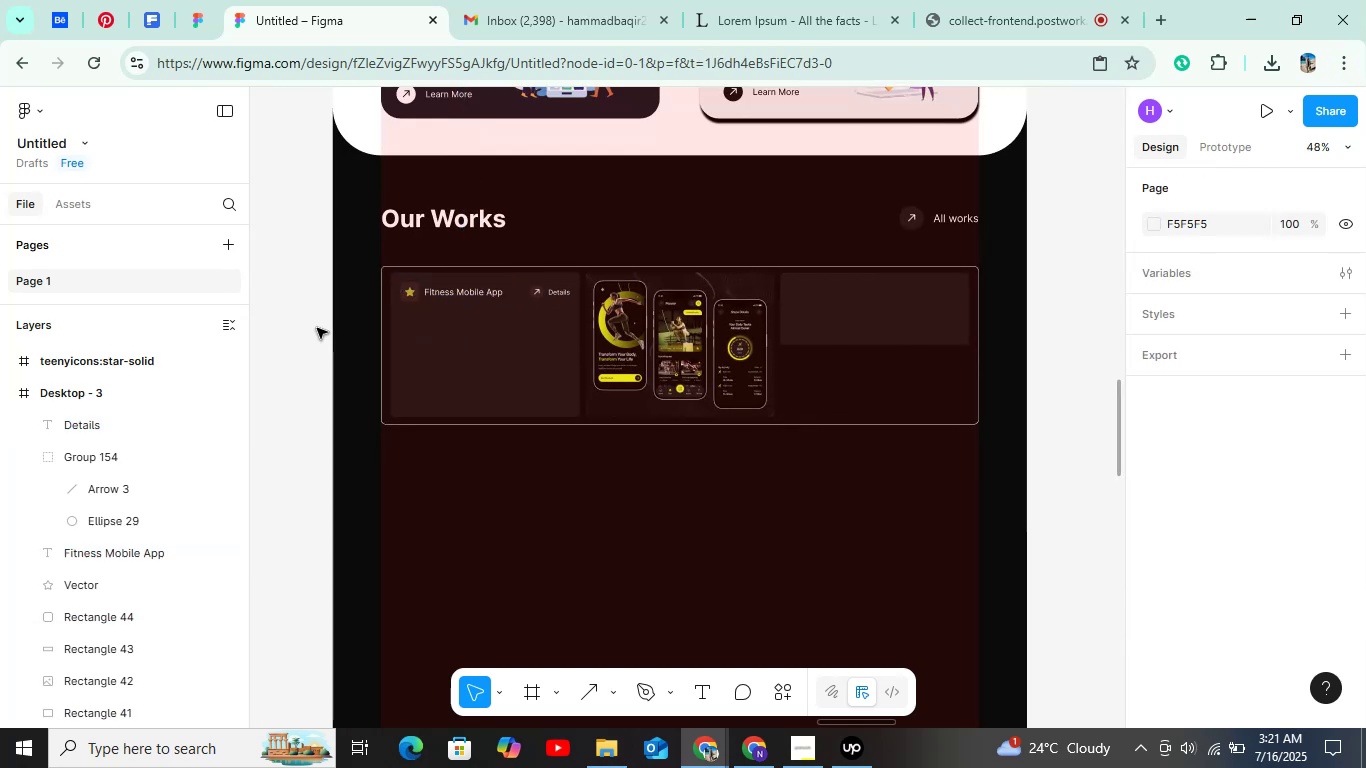 
hold_key(key=ControlLeft, duration=0.53)
scroll: coordinate [311, 328], scroll_direction: down, amount: 4.0
 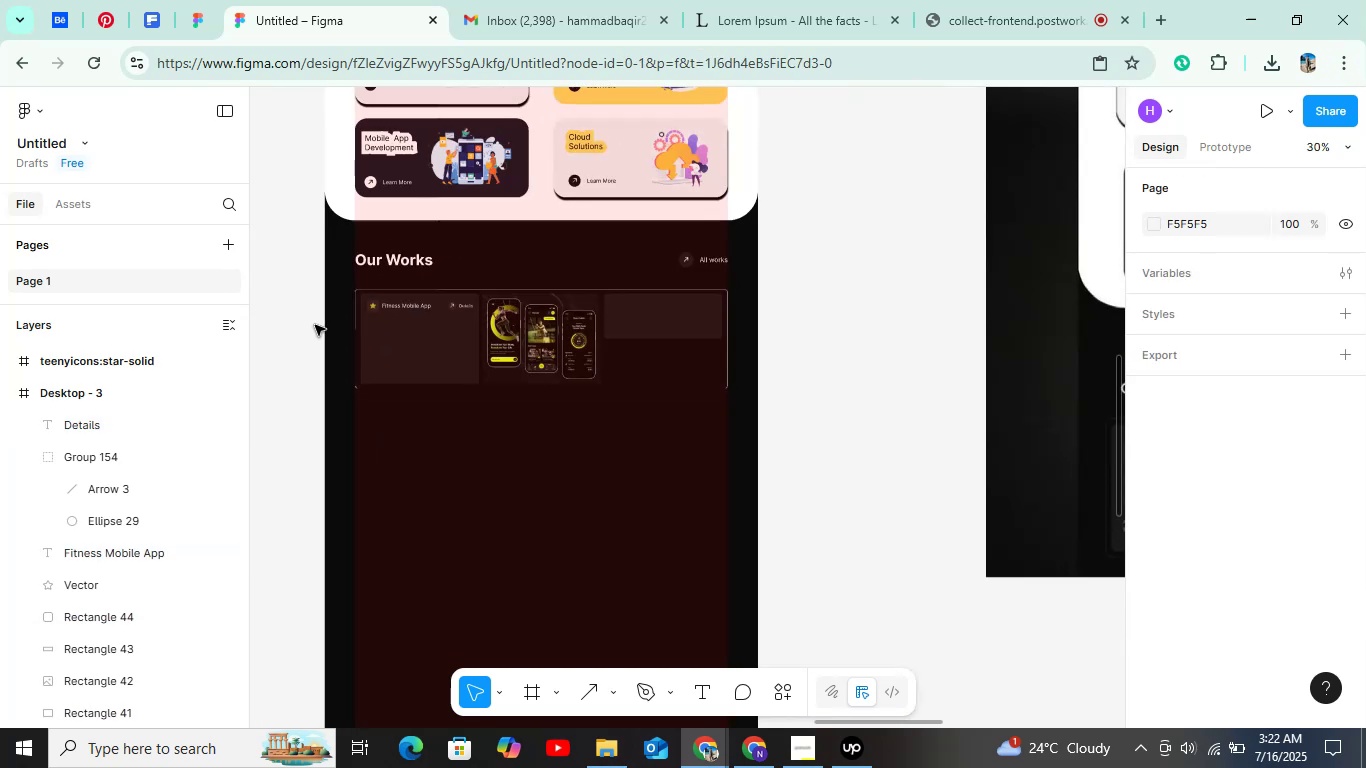 
hold_key(key=ControlLeft, duration=1.5)
scroll: coordinate [468, 301], scroll_direction: up, amount: 18.0
 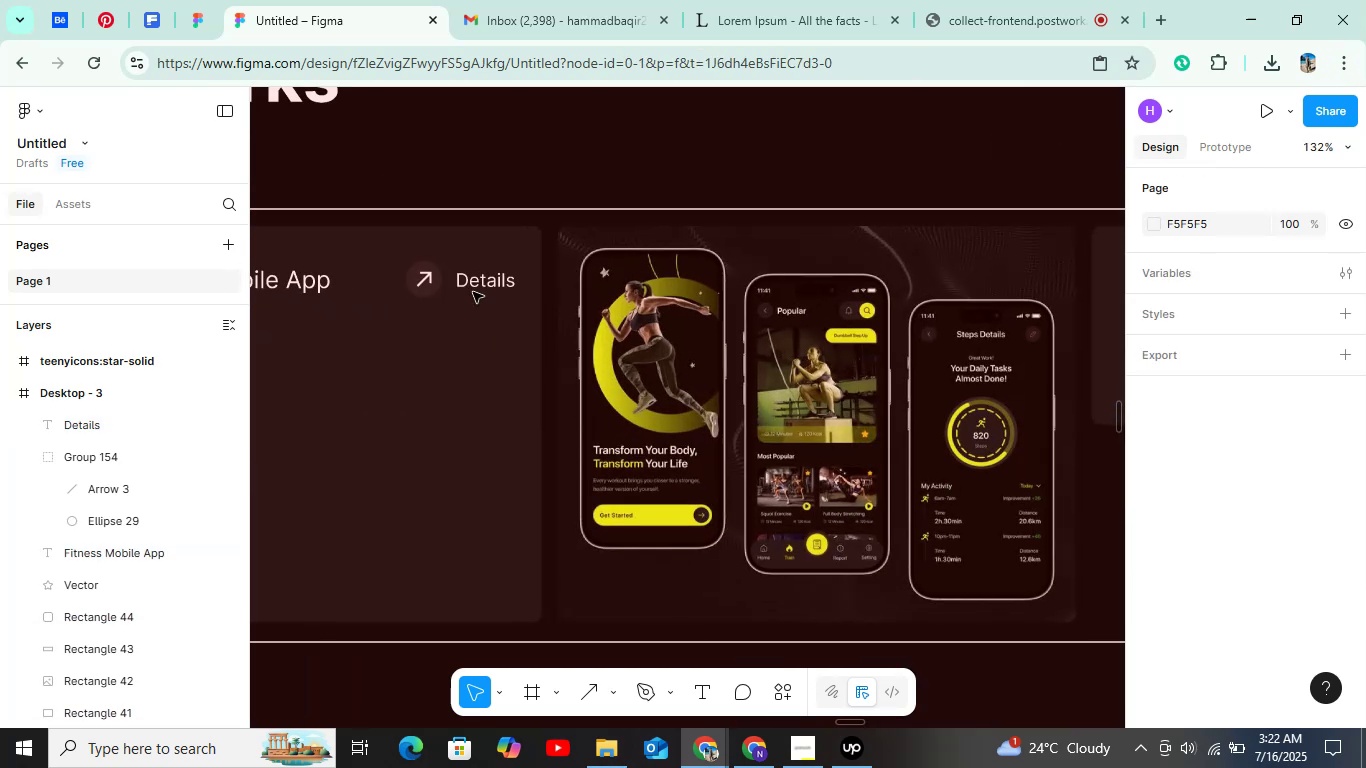 
hold_key(key=ControlLeft, duration=0.87)
scroll: coordinate [445, 431], scroll_direction: down, amount: 6.0
 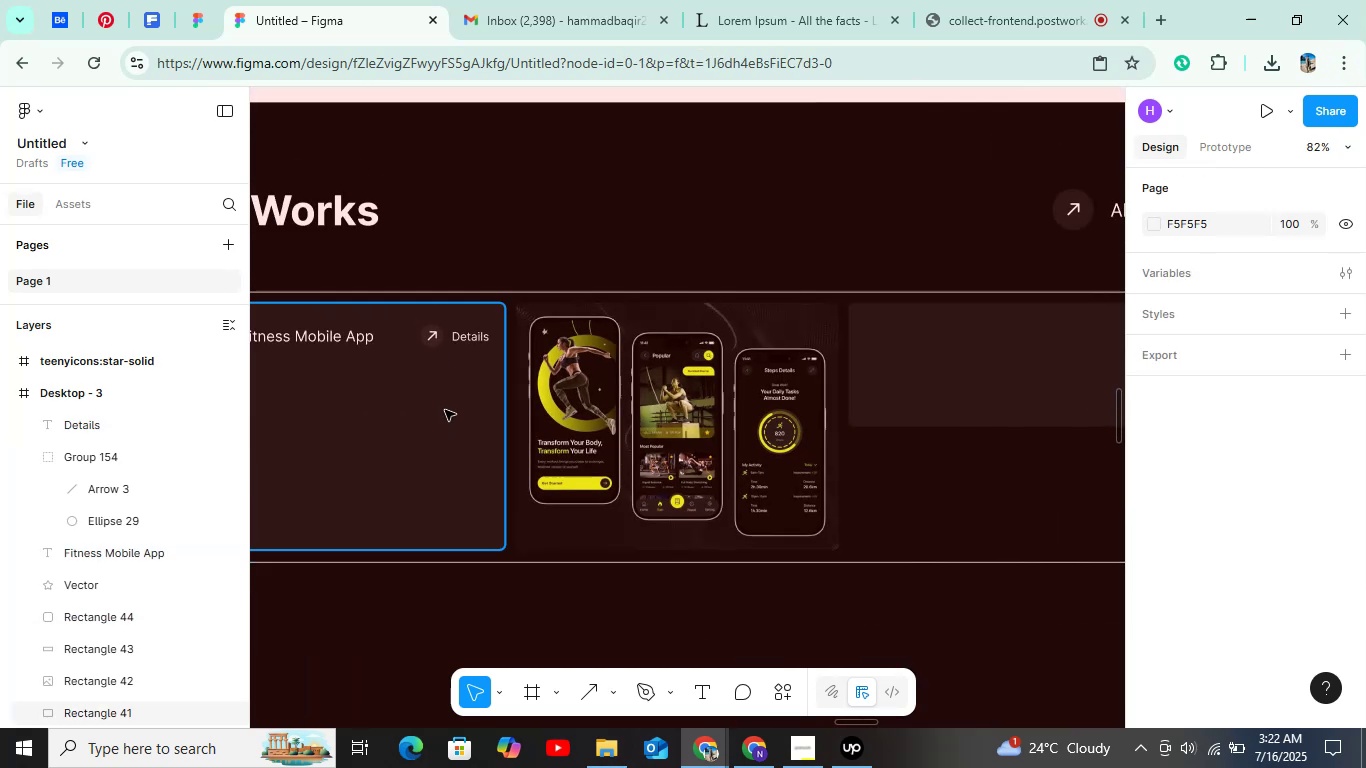 
hold_key(key=ShiftLeft, duration=0.34)
scroll: coordinate [396, 402], scroll_direction: up, amount: 5.0
 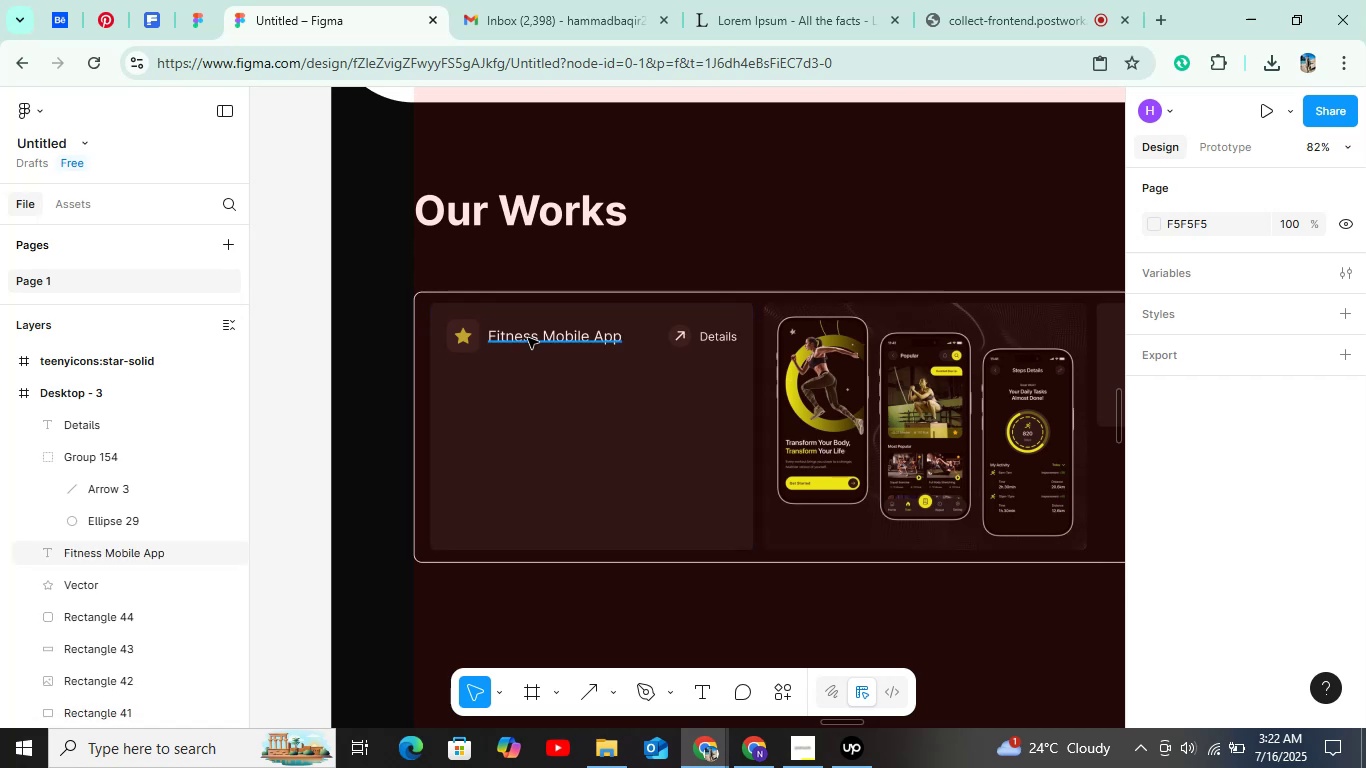 
left_click([528, 338])
 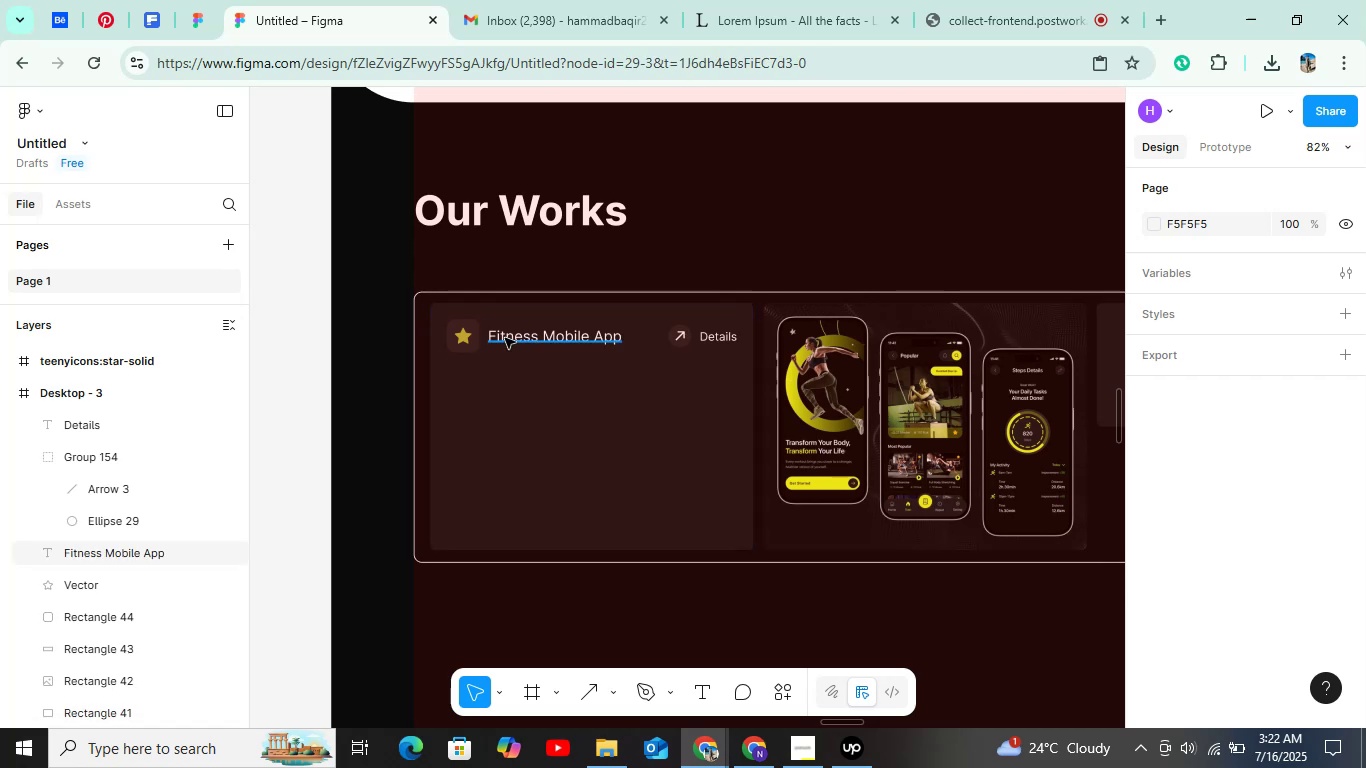 
hold_key(key=ShiftLeft, duration=0.72)
 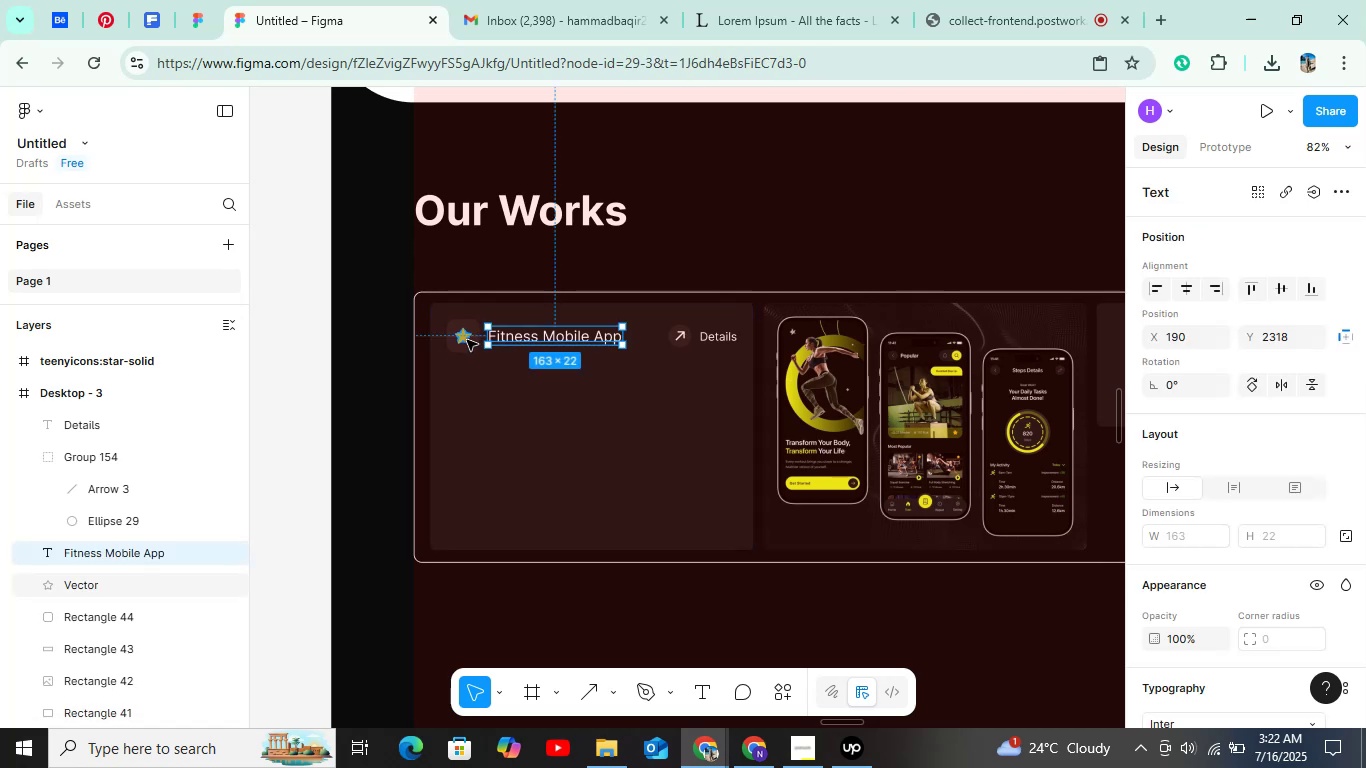 
scroll: coordinate [466, 187], scroll_direction: up, amount: 12.0
 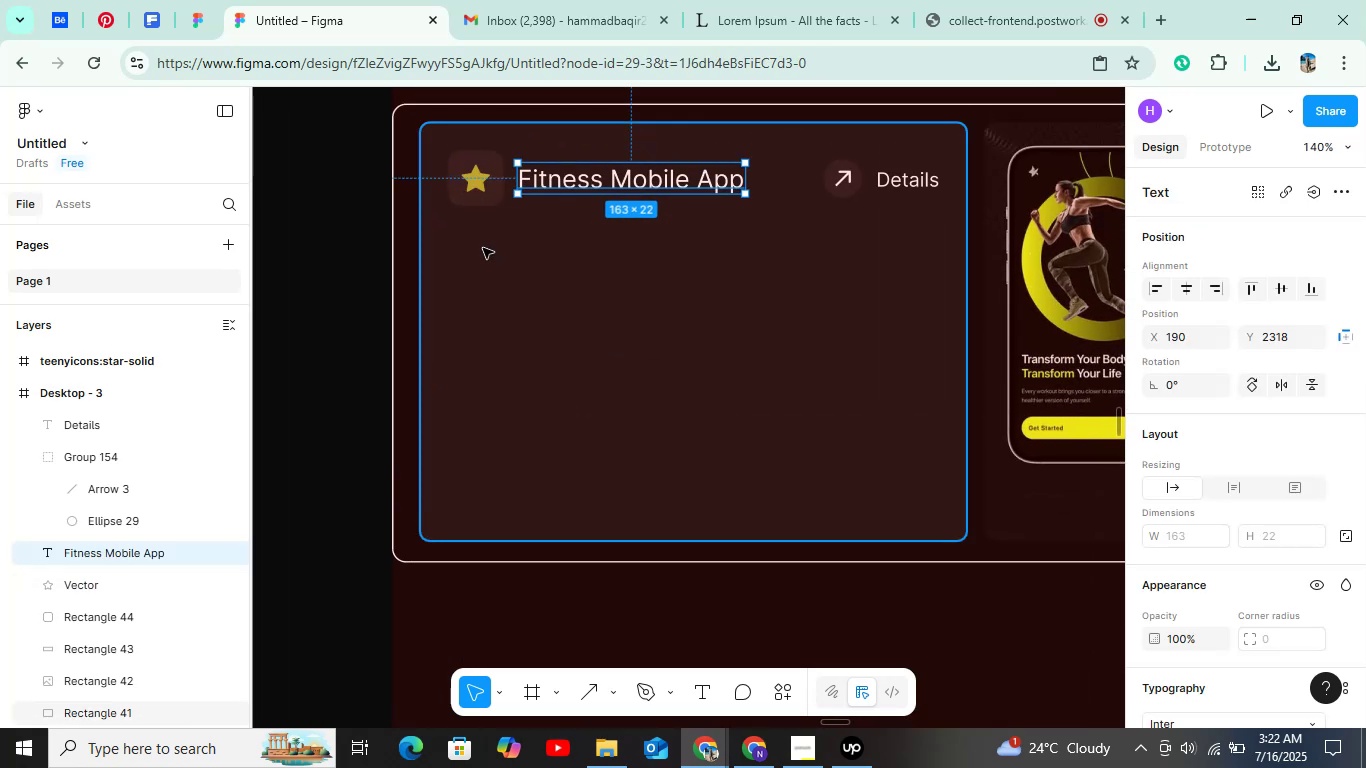 
hold_key(key=ControlLeft, duration=0.77)
 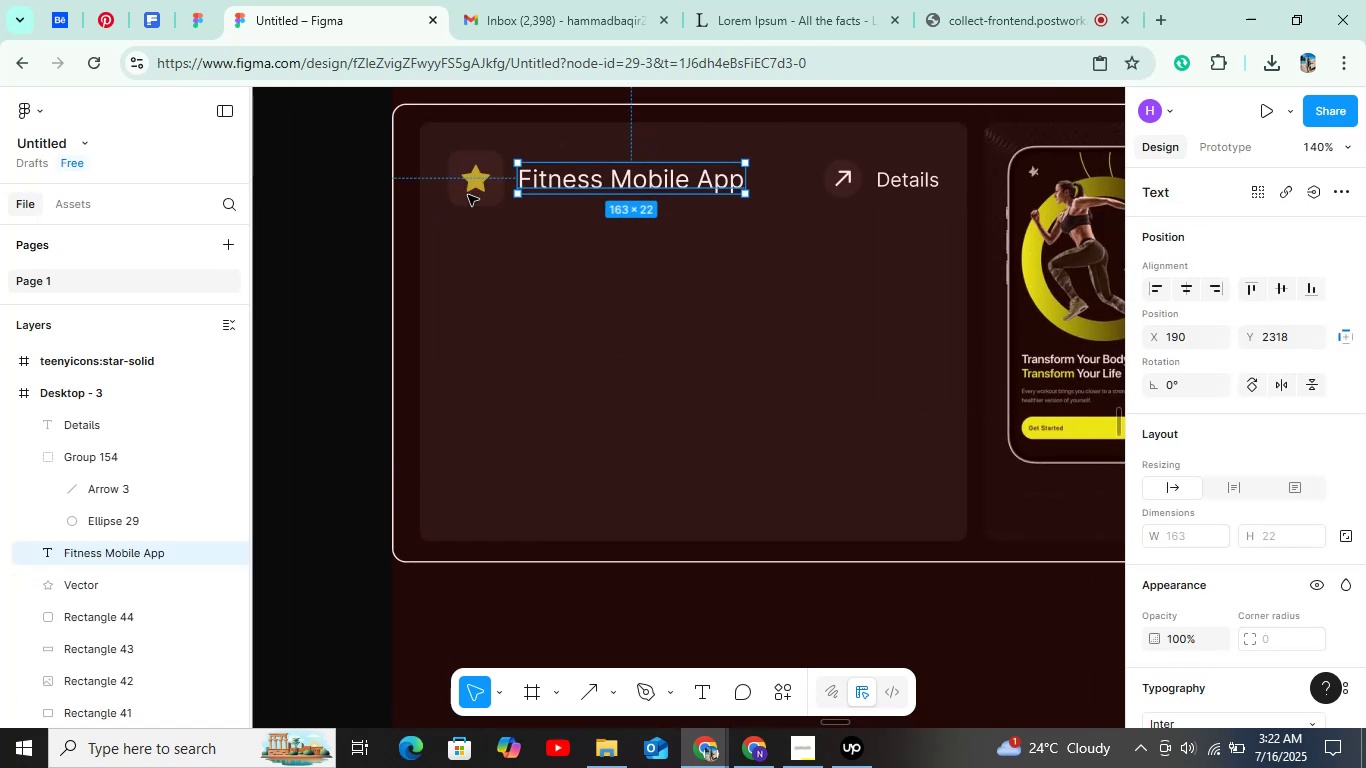 
hold_key(key=ControlLeft, duration=0.37)
scroll: coordinate [493, 248], scroll_direction: up, amount: 8.0
 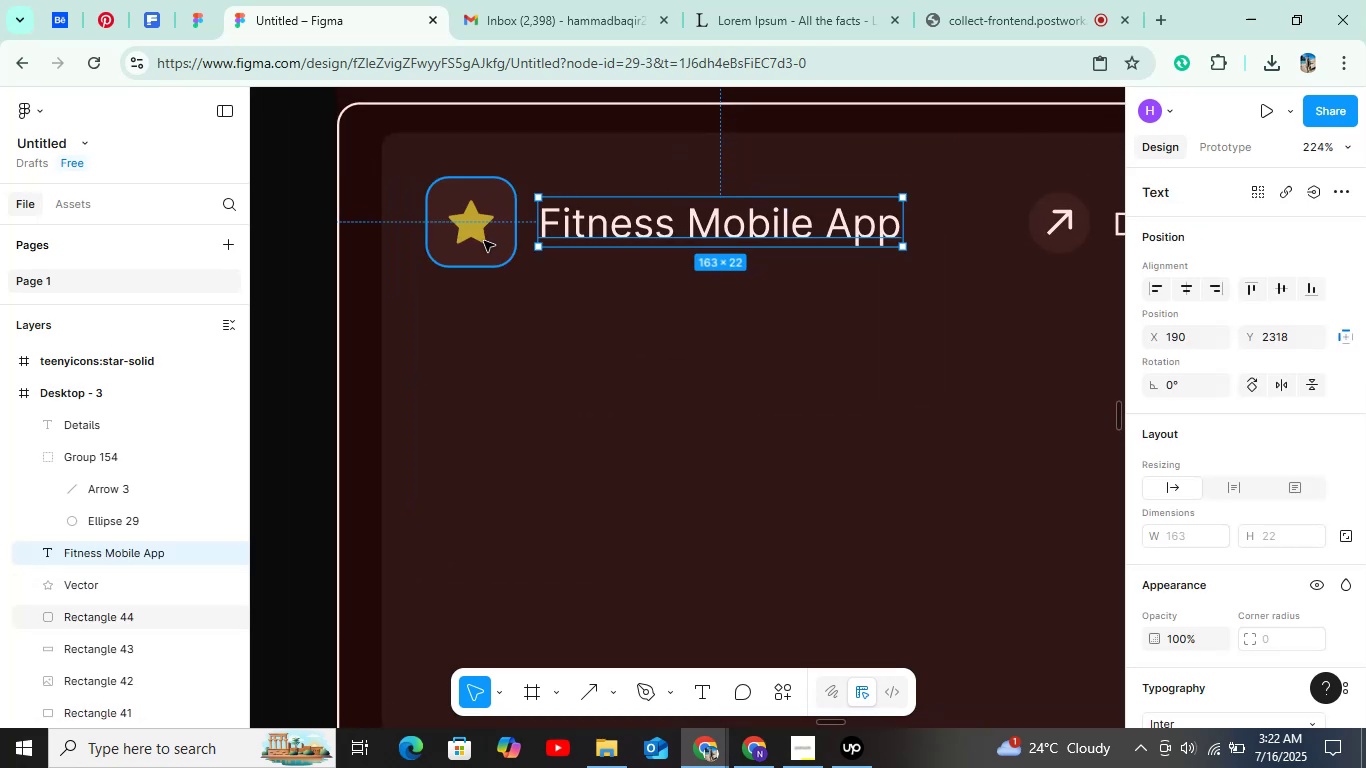 
hold_key(key=ControlLeft, duration=0.7)
left_click([474, 237])
 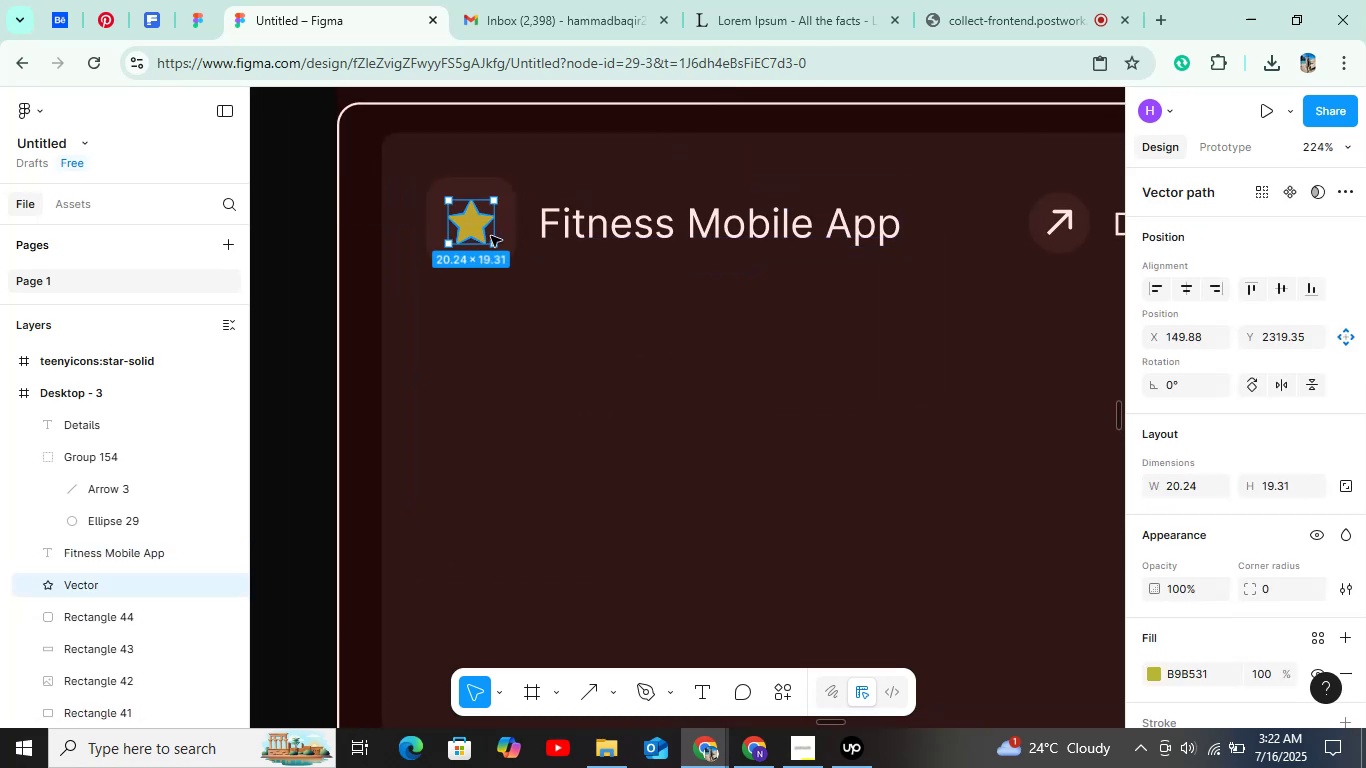 
hold_key(key=ShiftLeft, duration=1.32)
left_click([511, 227])
 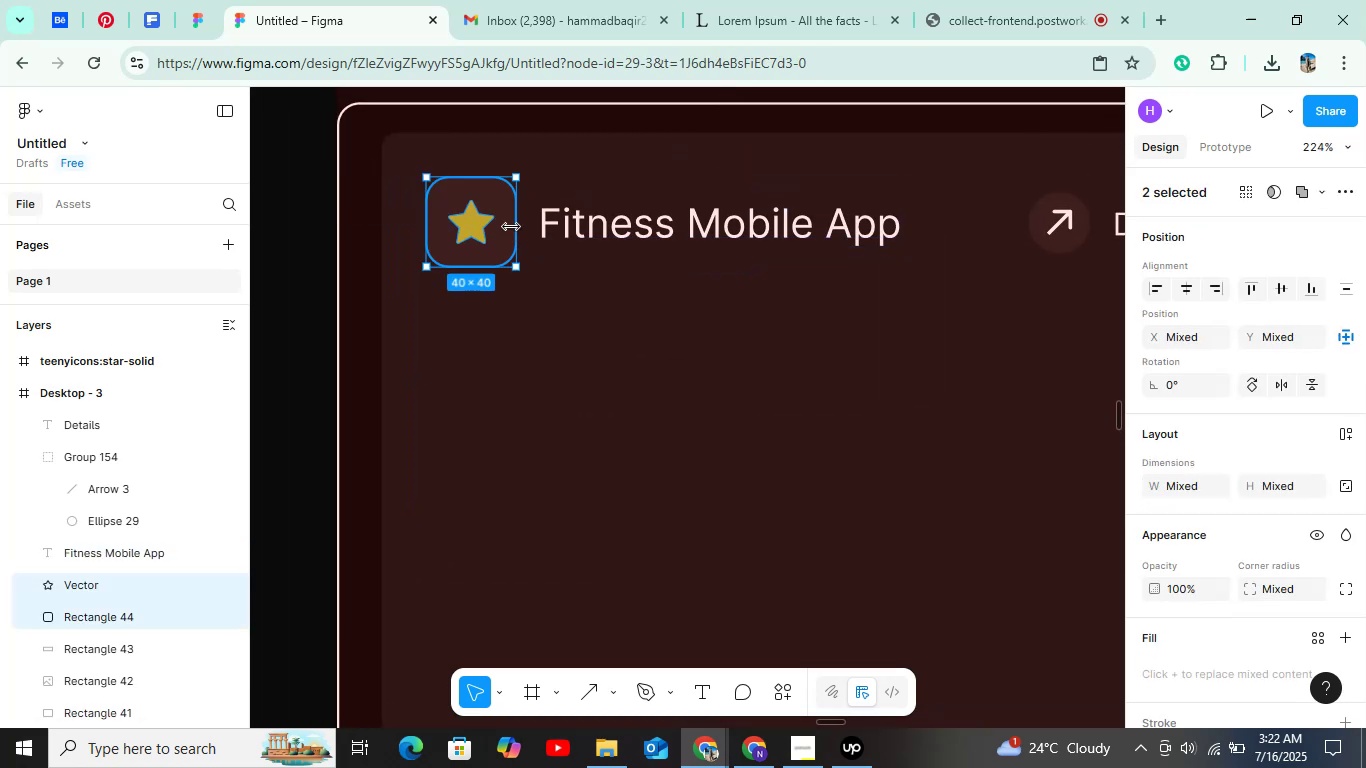 
key(Control+G)
 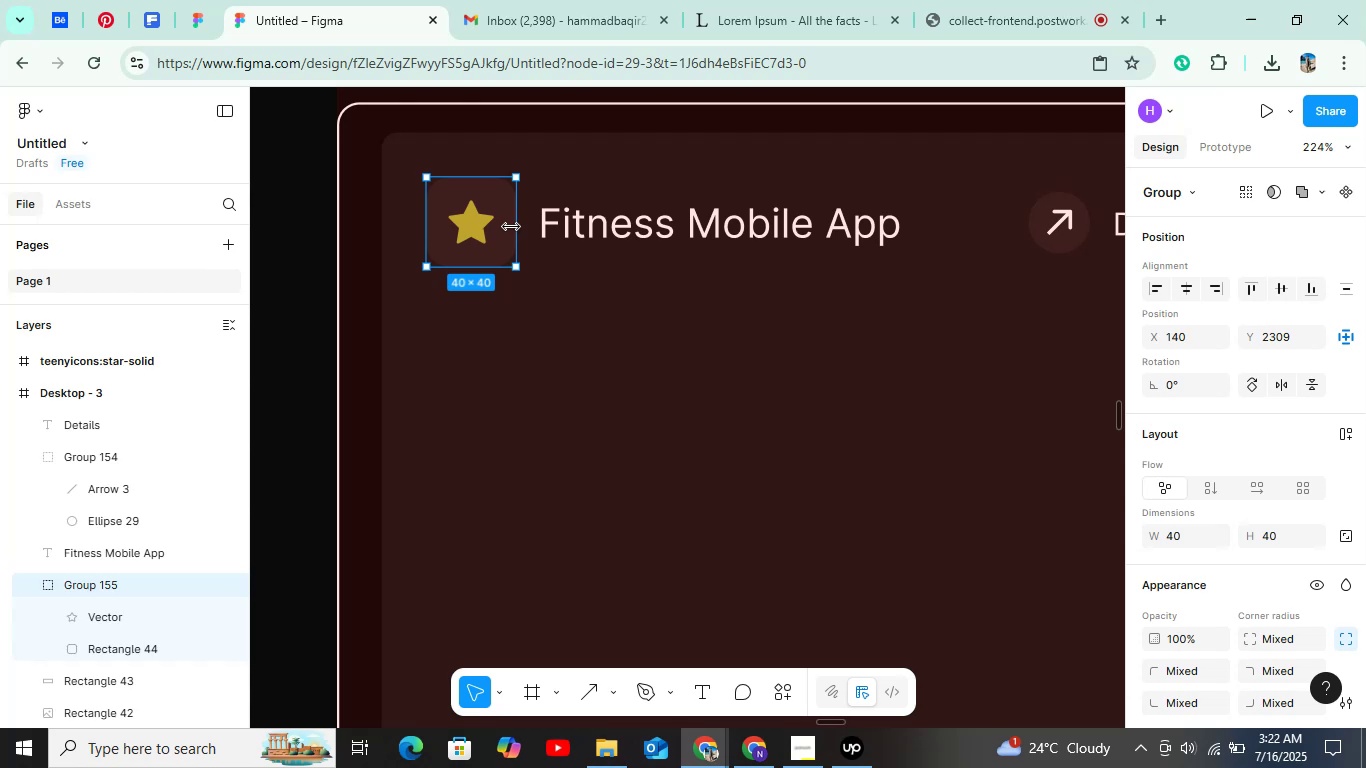 
left_click([740, 224])
 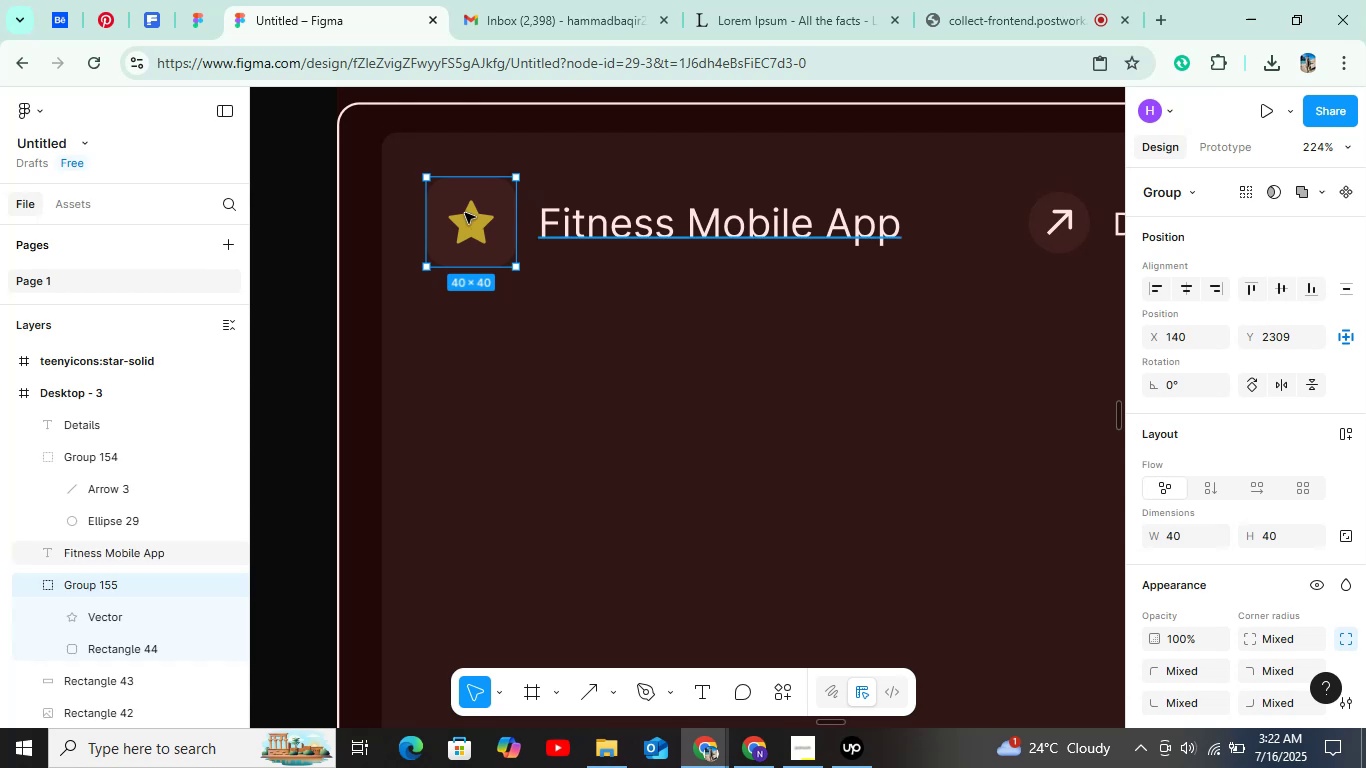 
hold_key(key=AltLeft, duration=1.52)
 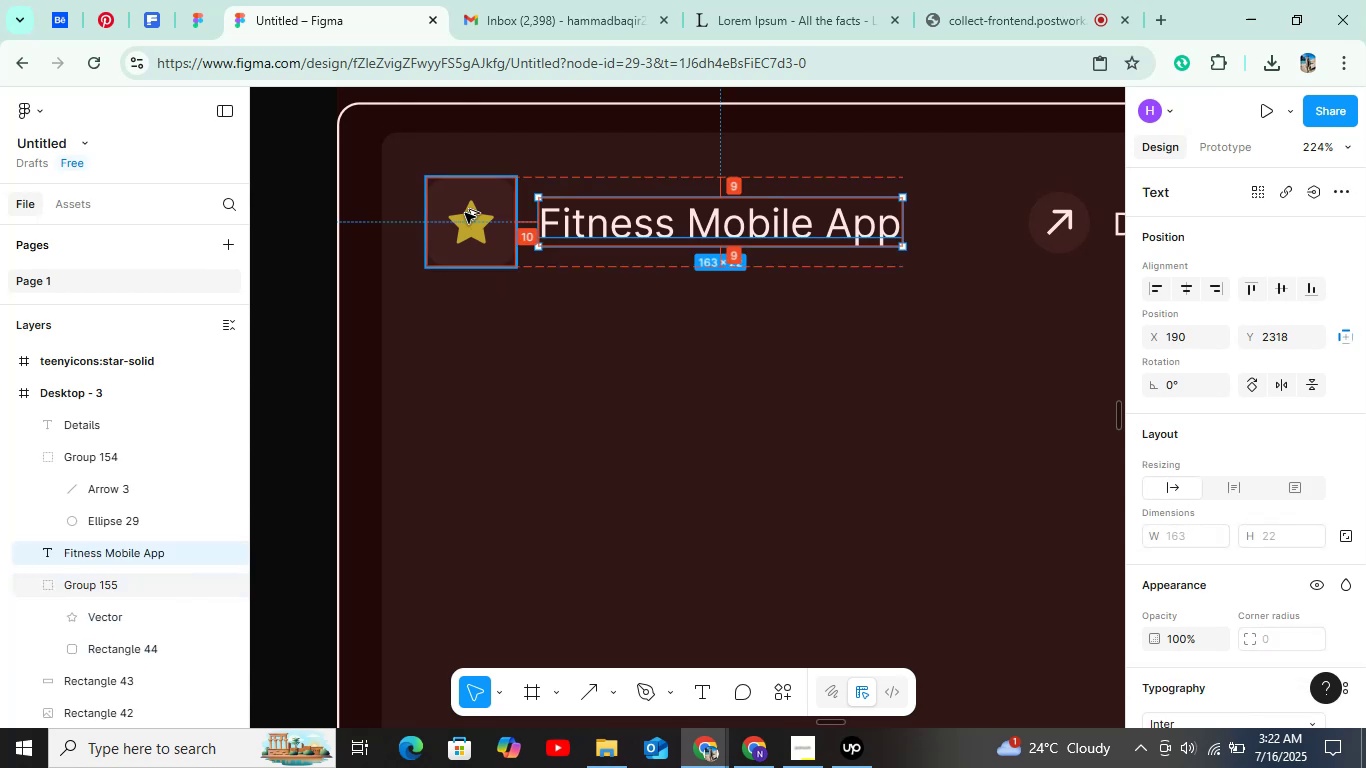 
hold_key(key=AltLeft, duration=0.87)
 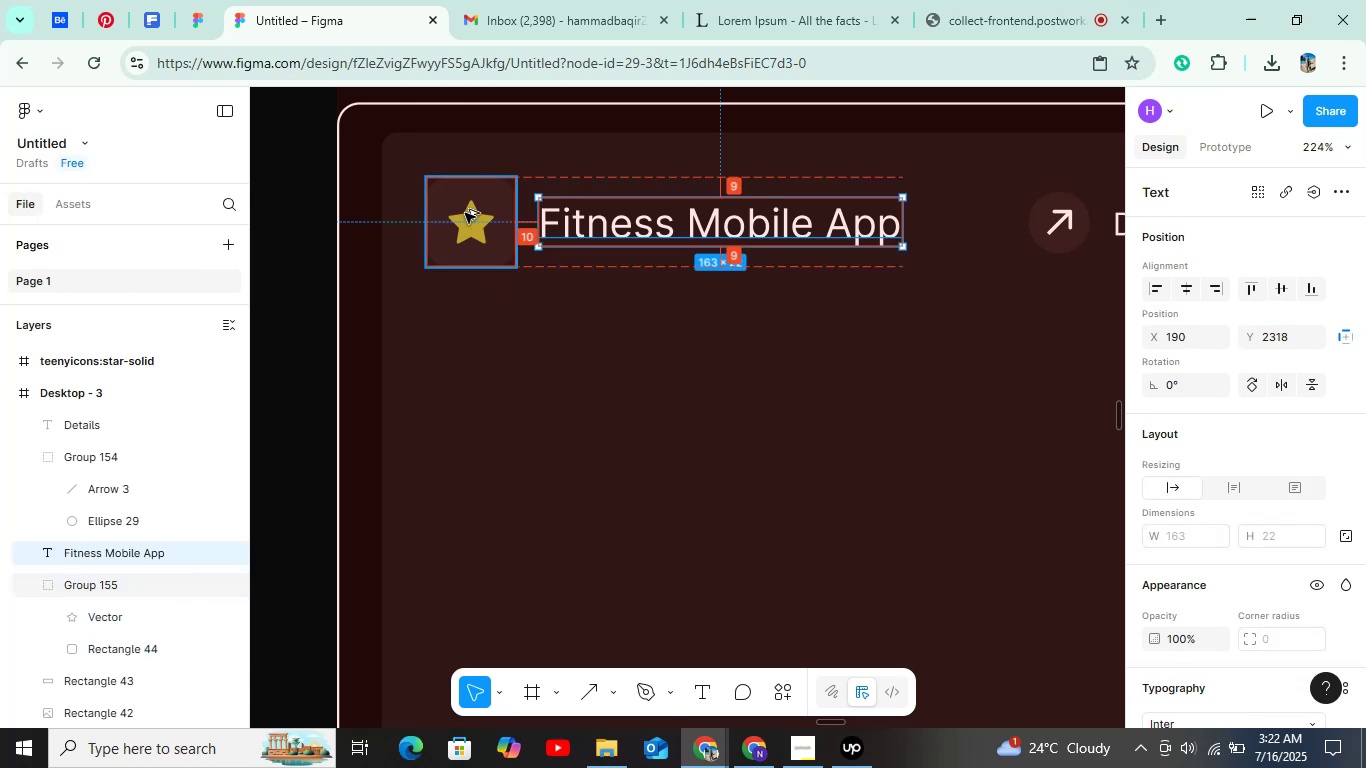 
hold_key(key=ShiftLeft, duration=0.7)
 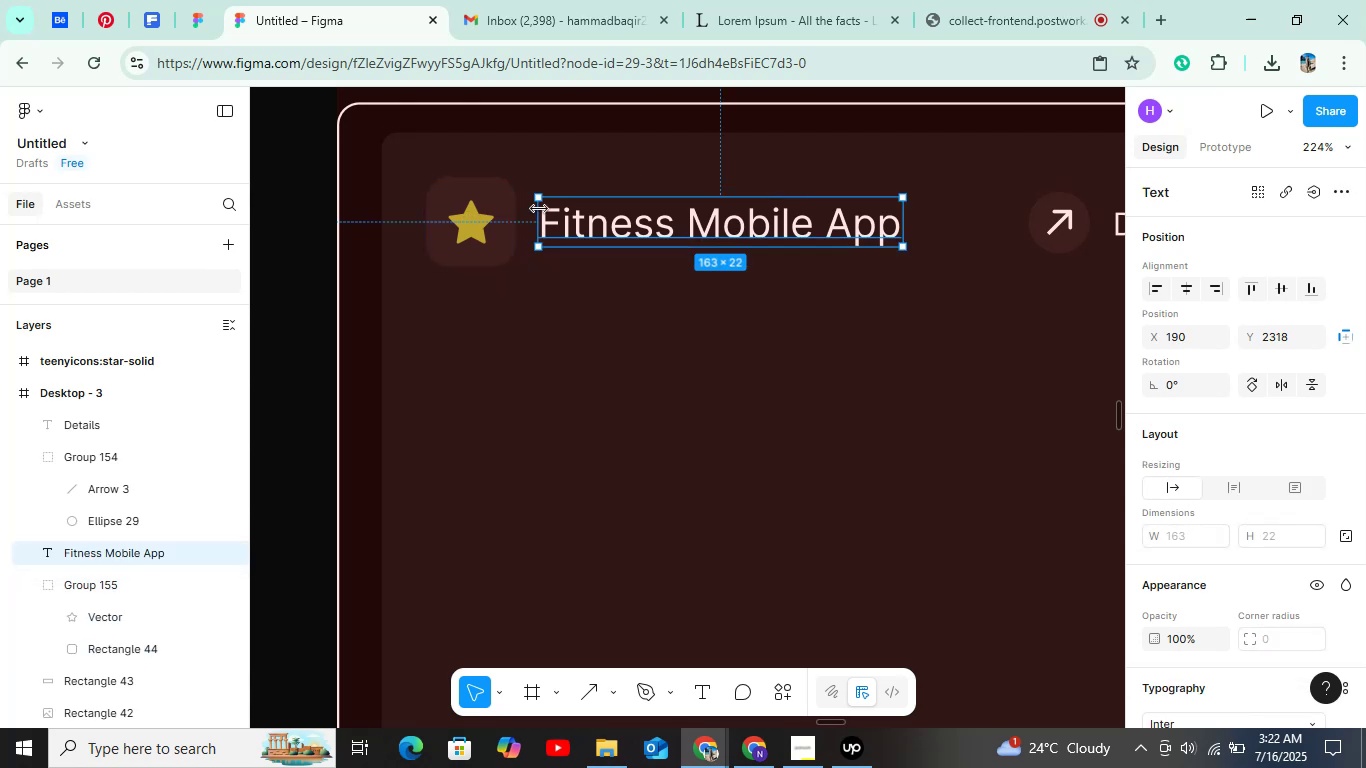 
hold_key(key=ShiftLeft, duration=0.8)
left_click([471, 219])
 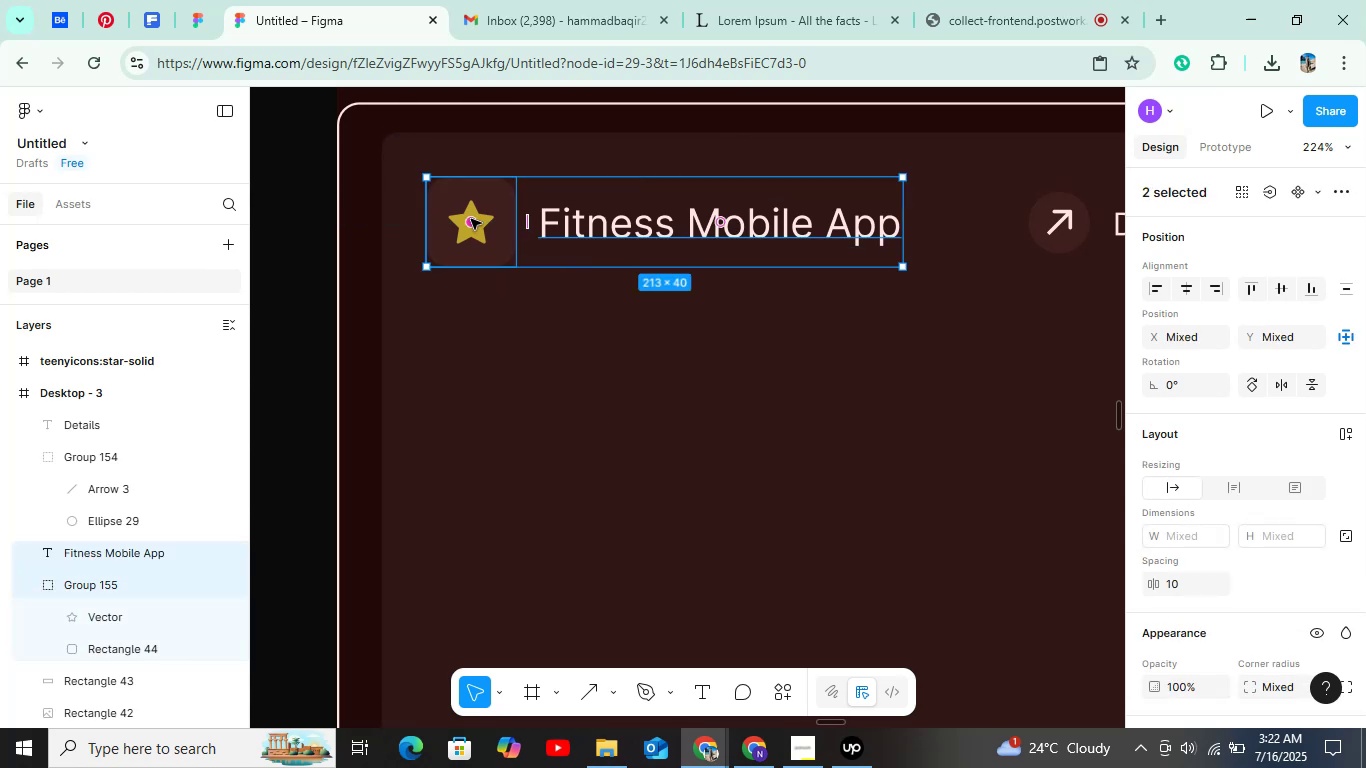 
key(Control+G)
 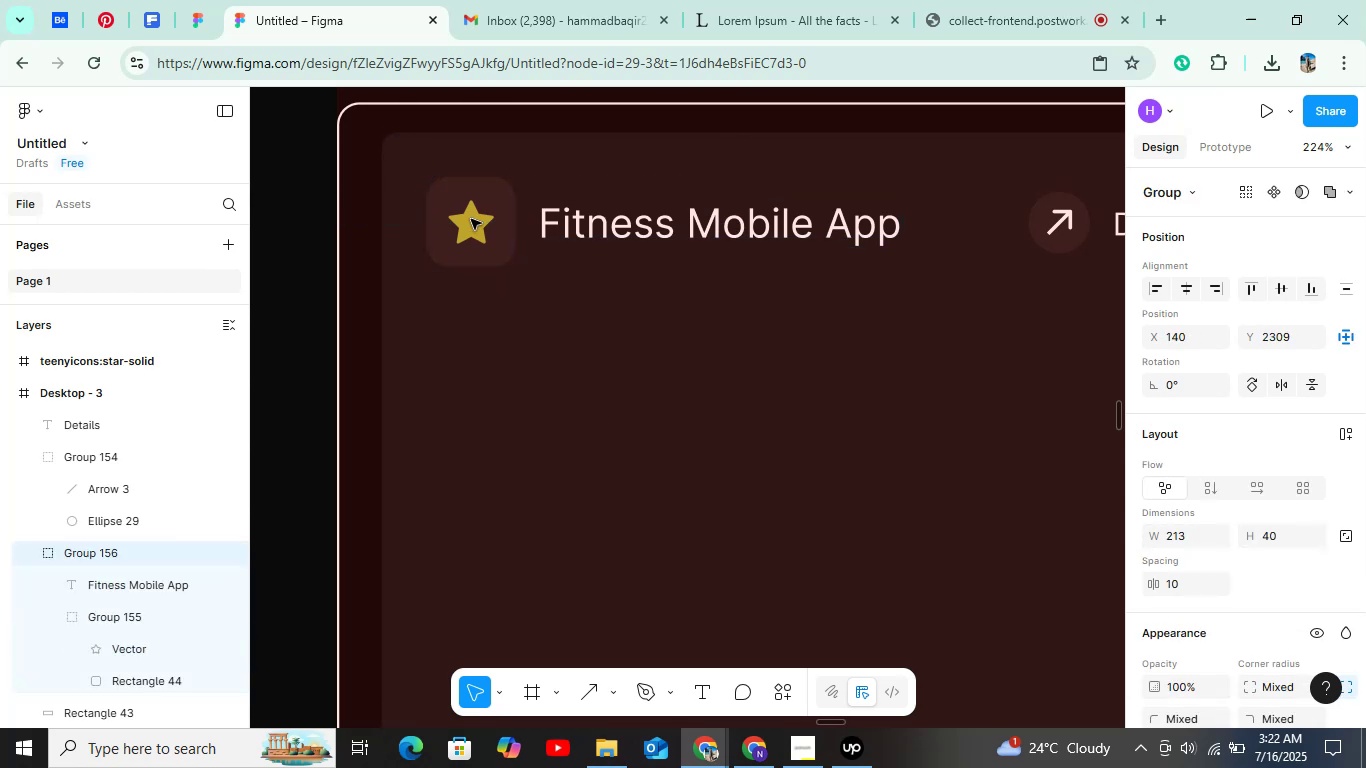 
hold_key(key=ShiftLeft, duration=0.45)
scroll: coordinate [720, 221], scroll_direction: down, amount: 2.0
 